 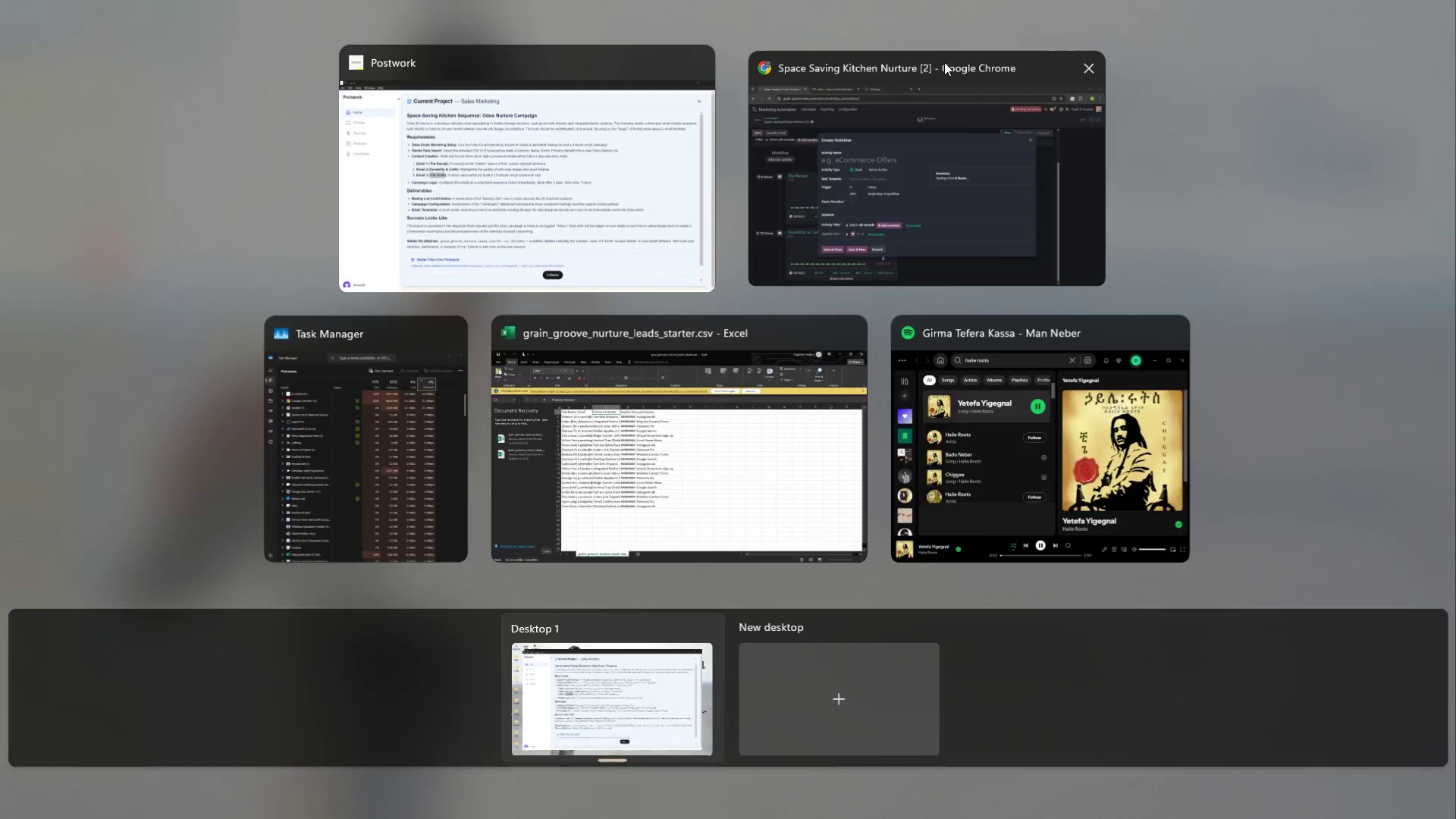 
key(Control+V)
 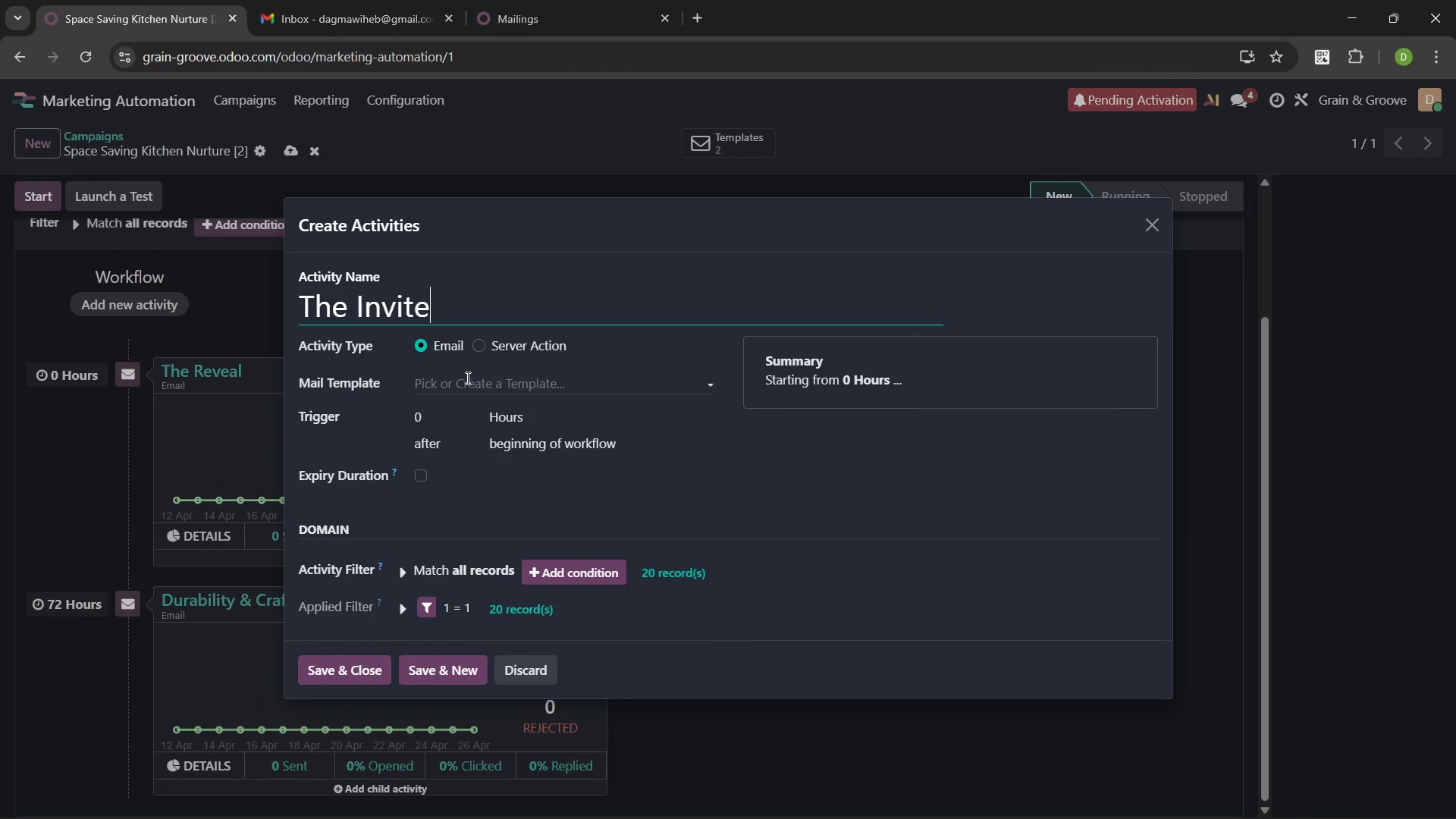 
left_click([466, 375])
 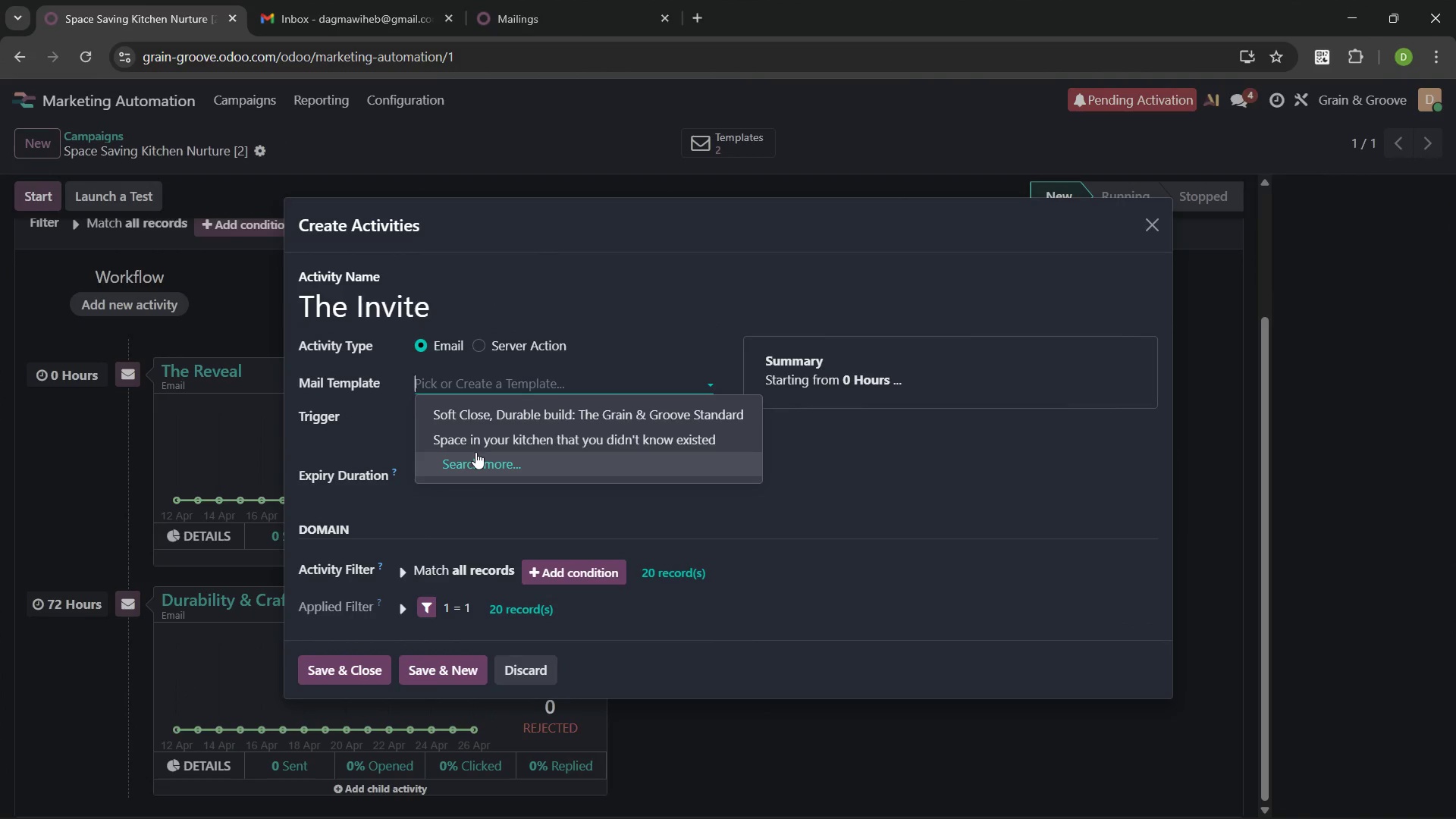 
left_click([476, 457])
 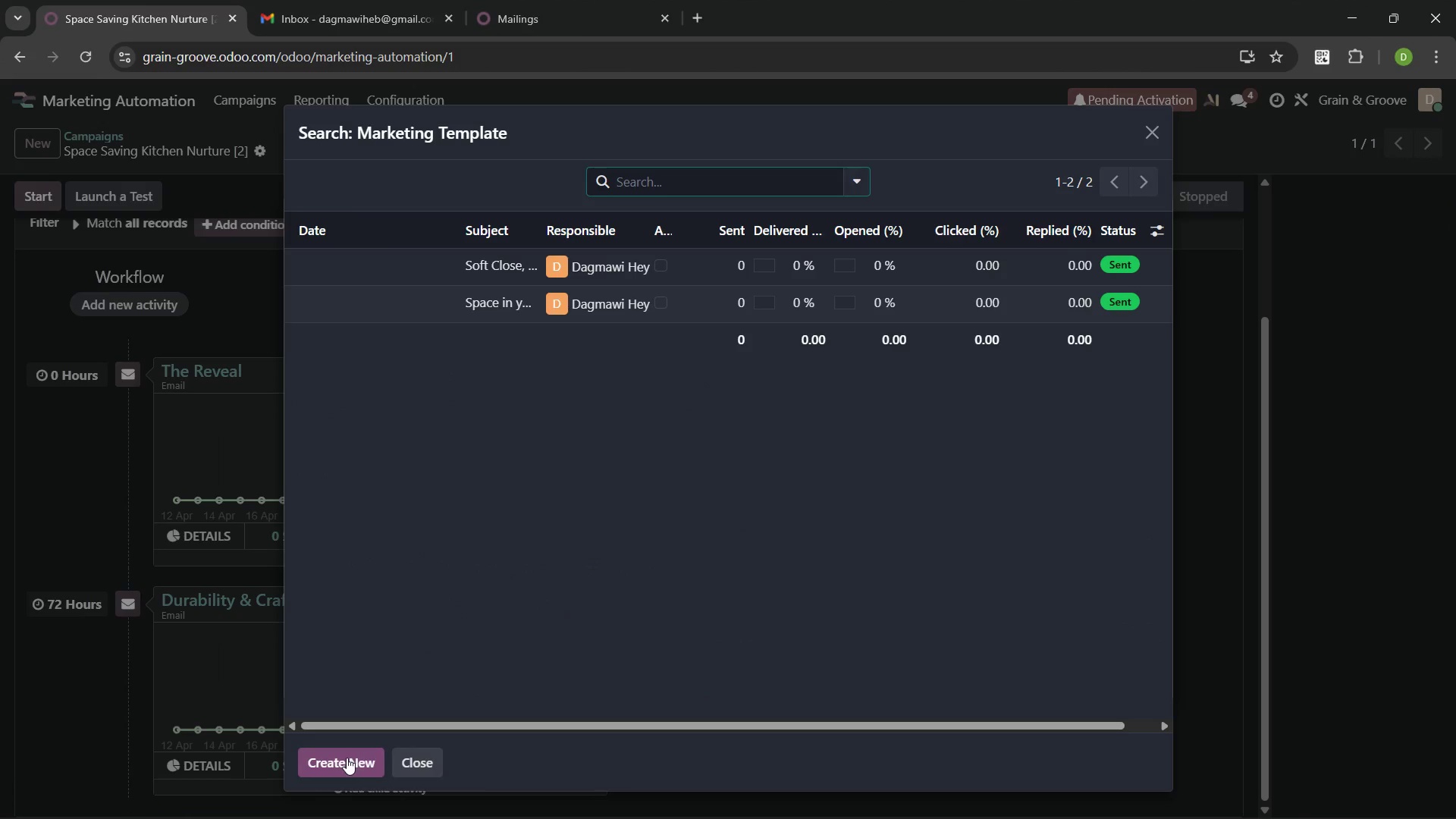 
left_click([346, 758])
 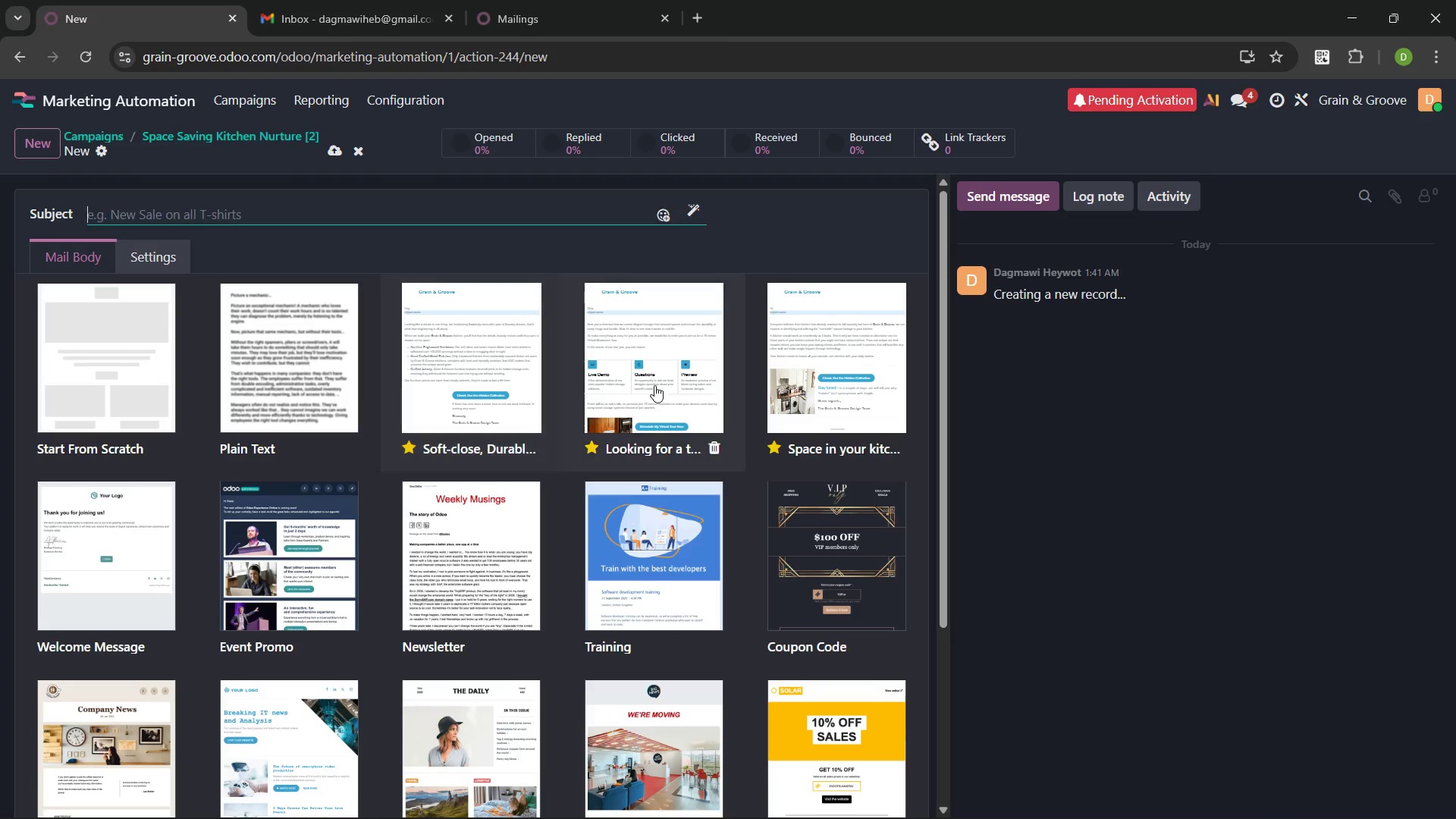 
left_click([657, 367])
 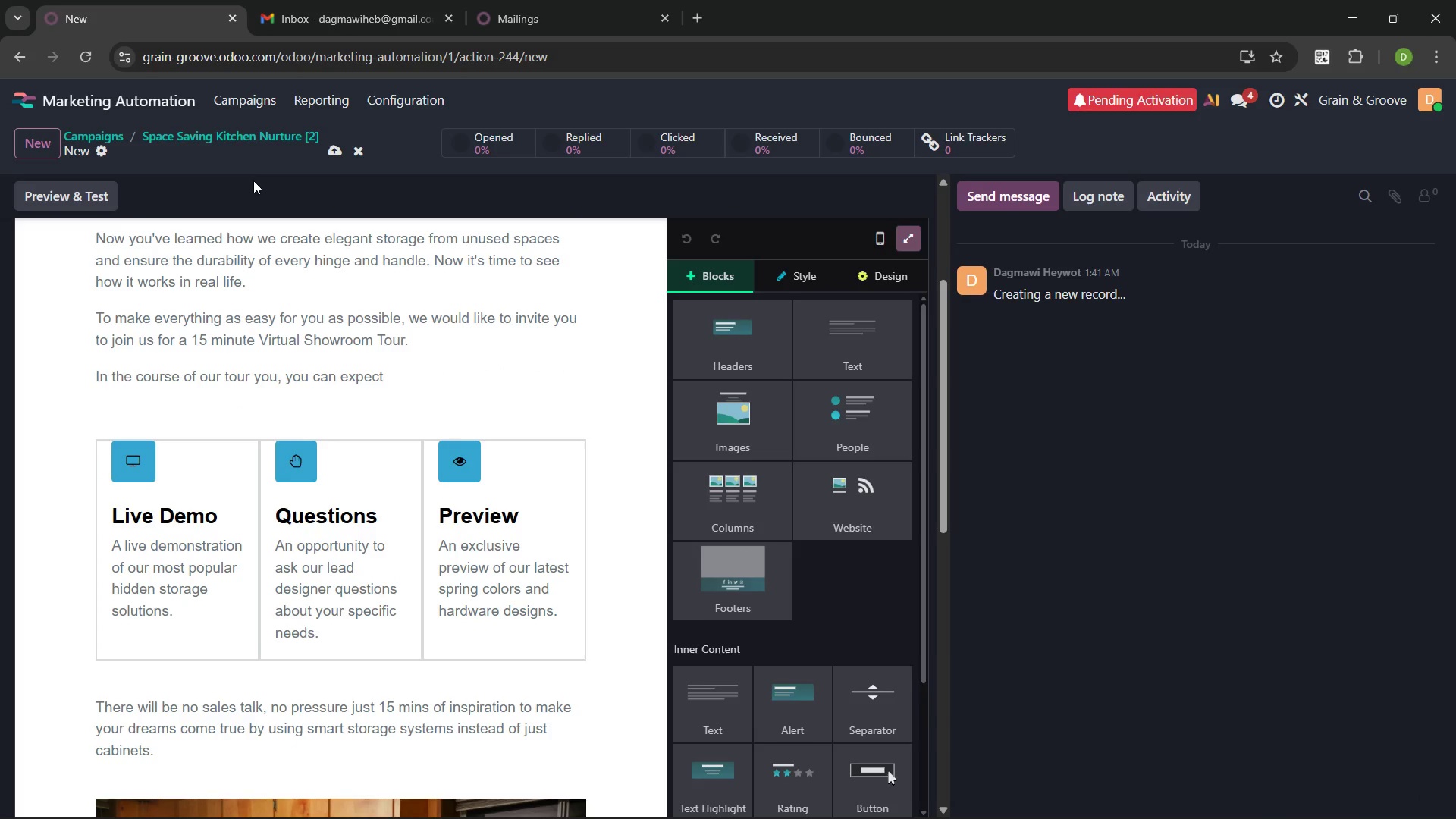 
wait(5.25)
 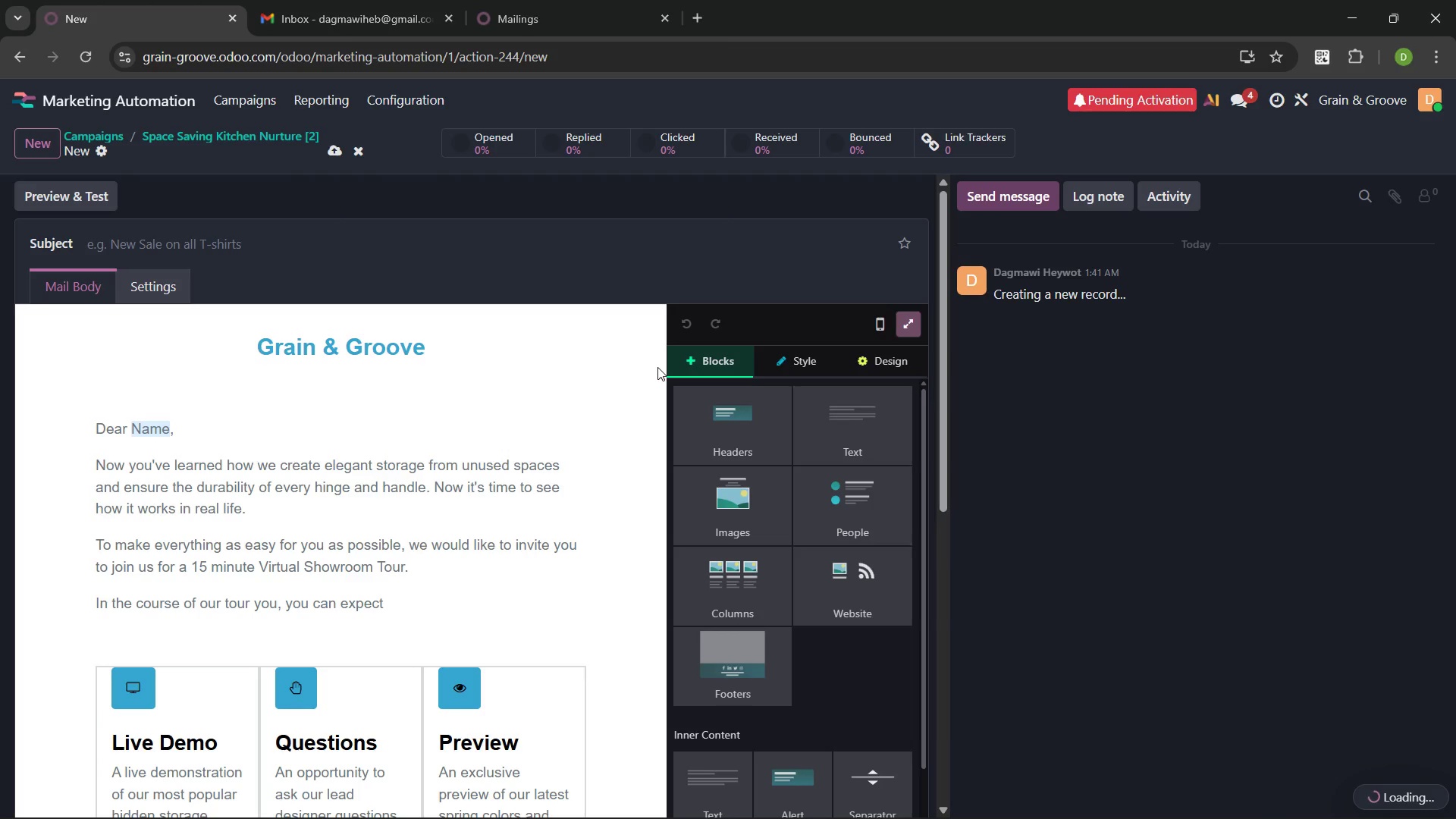 
left_click([218, 246])
 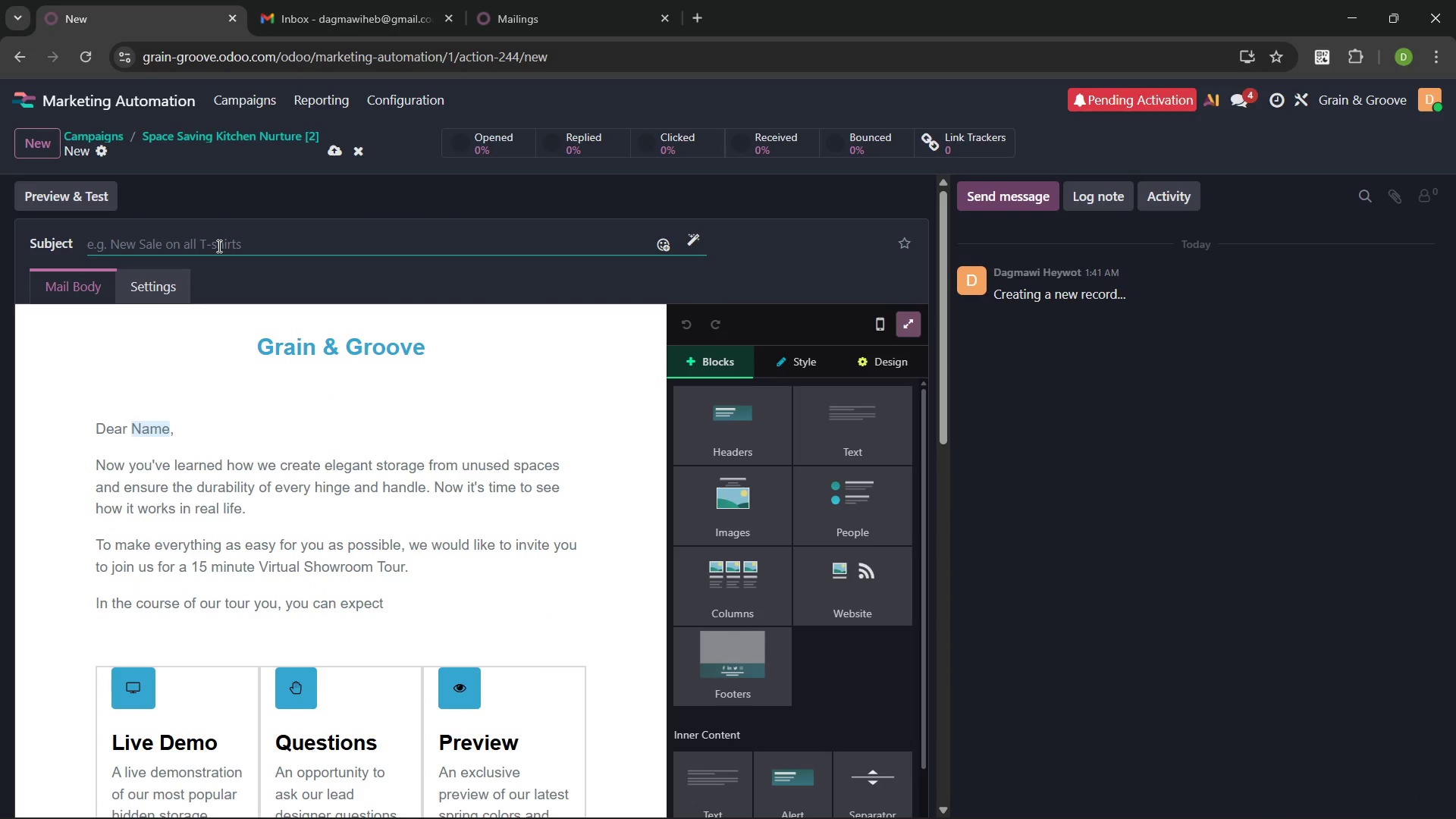 
type(Au)
key(Backspace)
key(Backspace)
 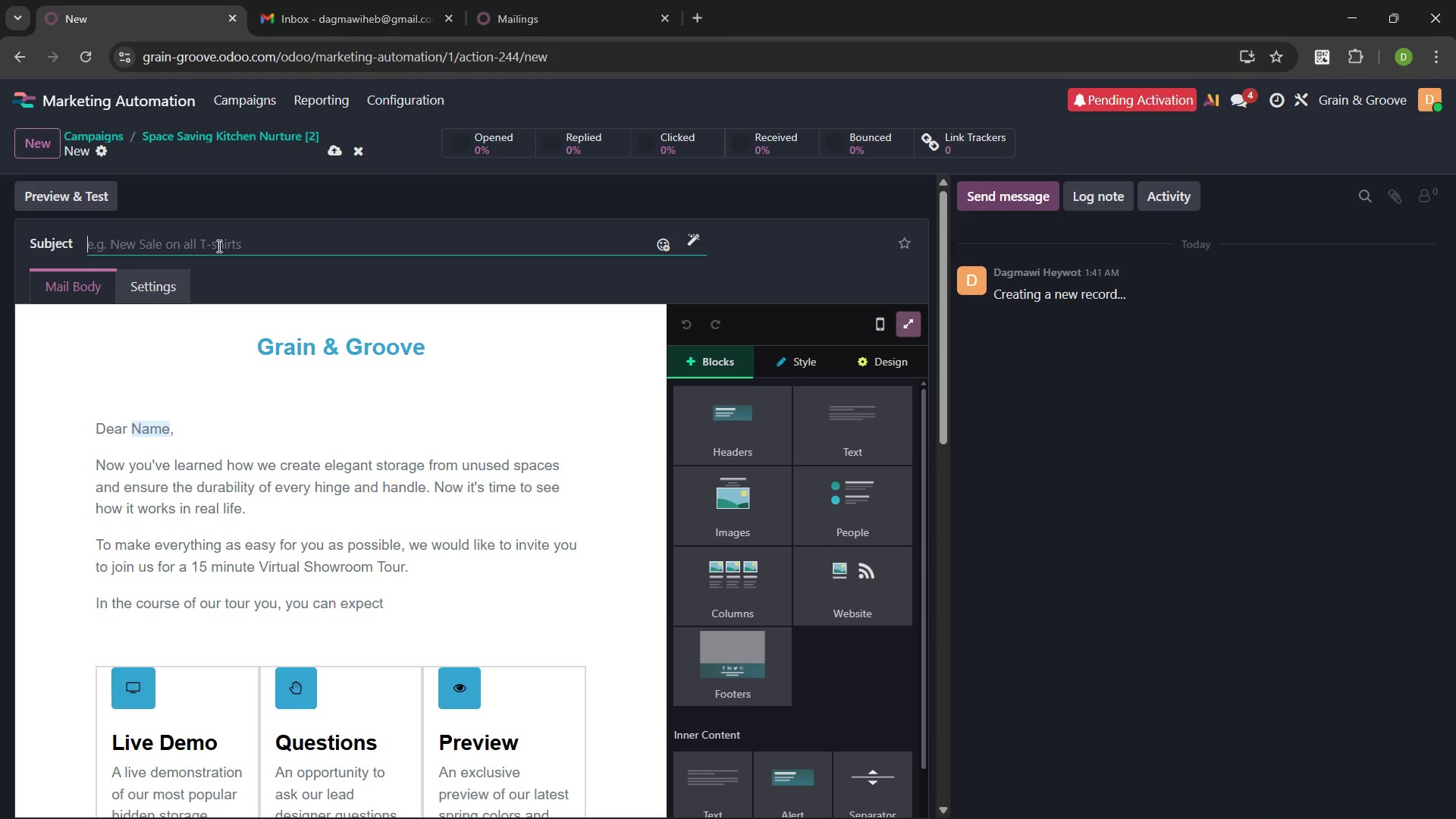 
type(Lookig  for a tour of your future kitche>)
key(Backspace)
type(?)
 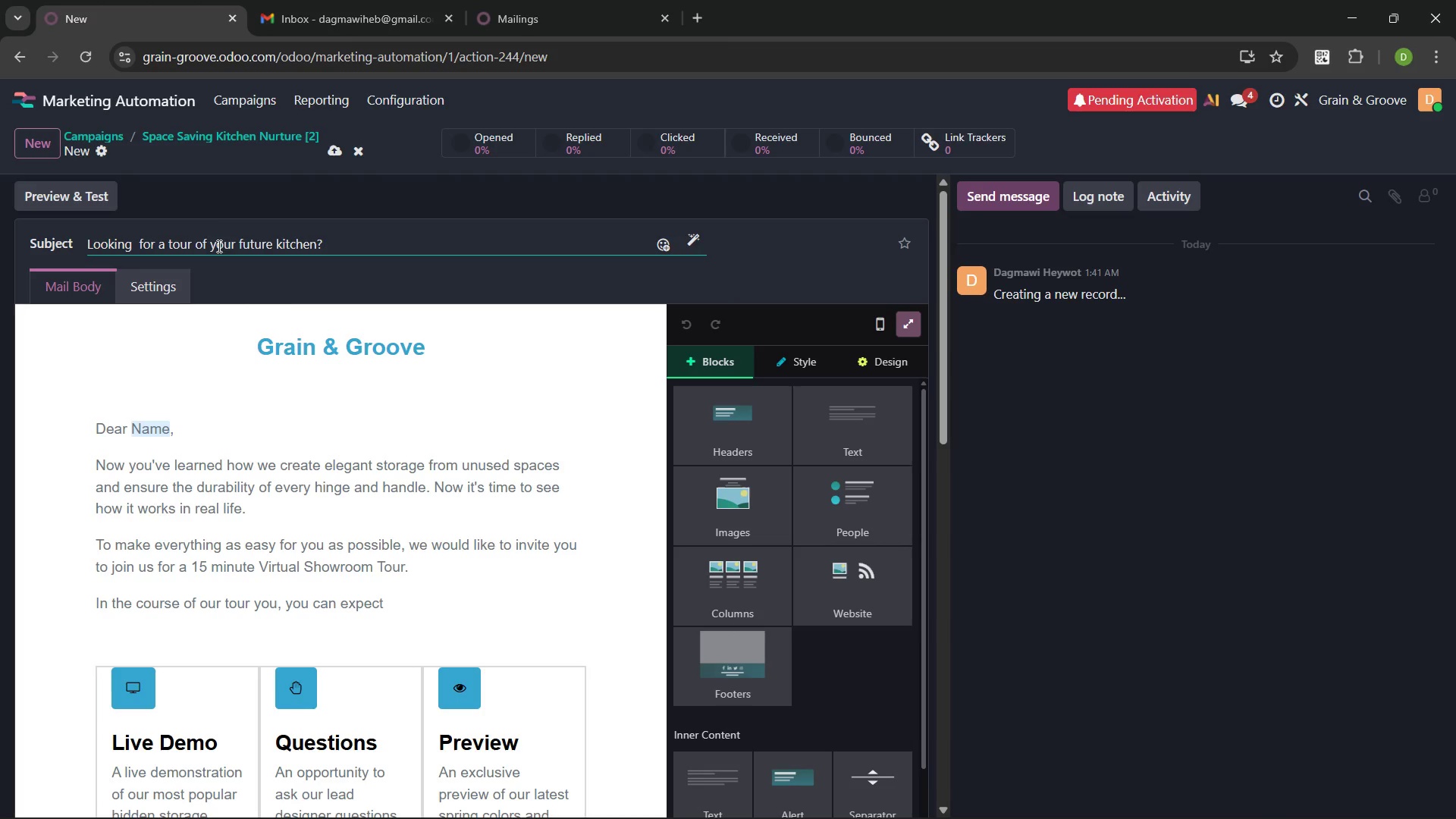 
hold_key(key=N, duration=10.92)
 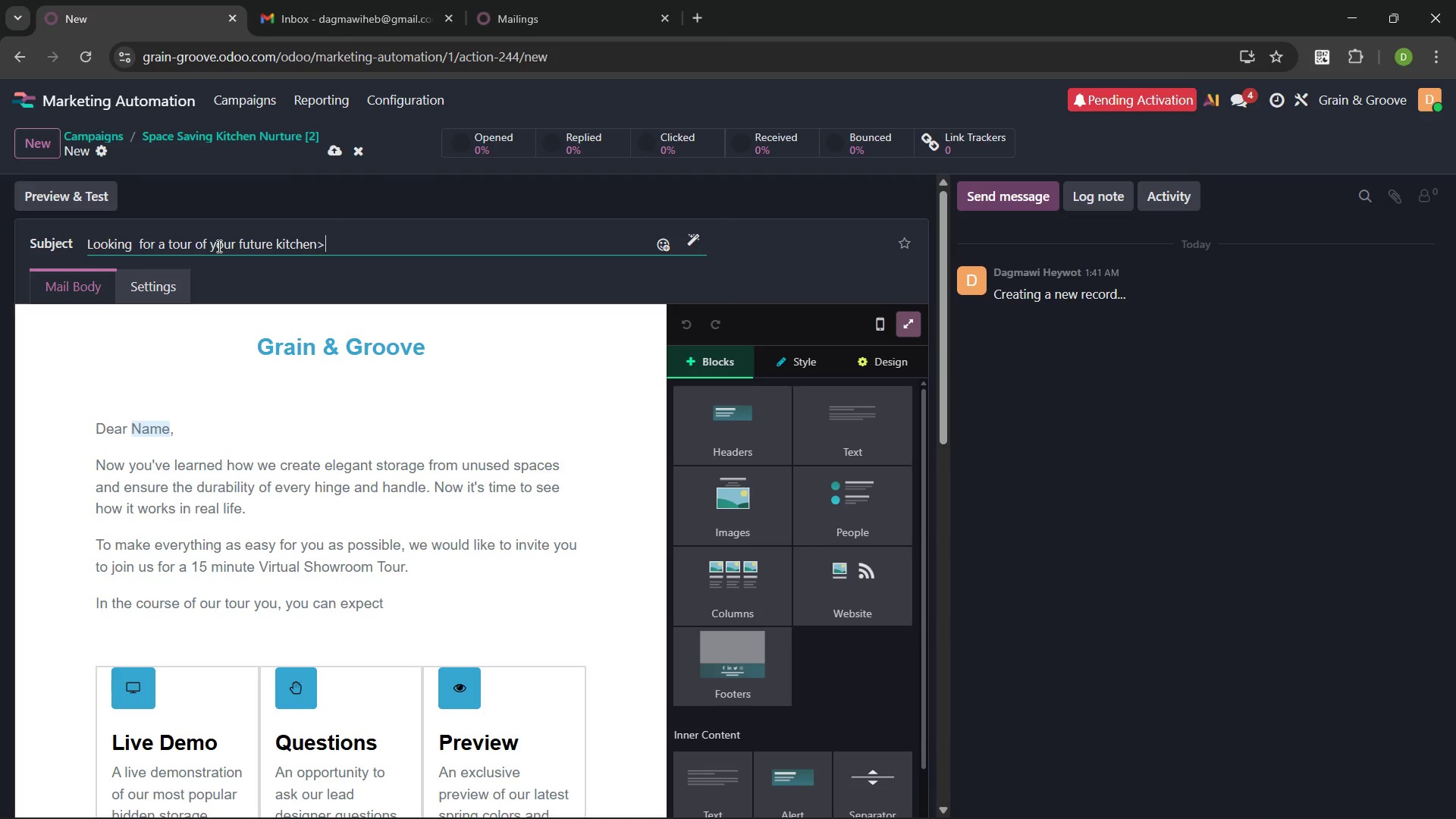 
left_click([463, 284])
 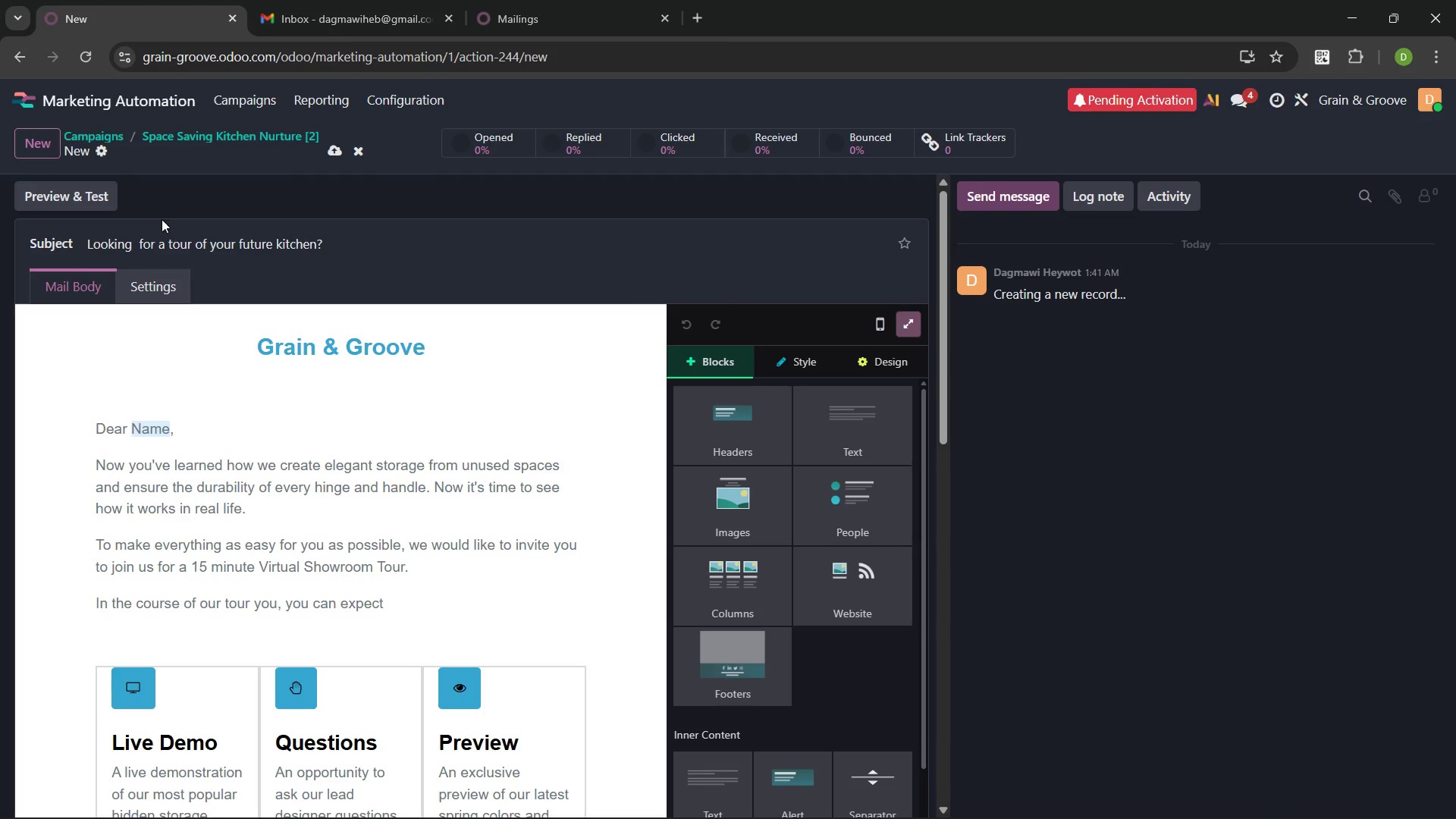 
left_click([334, 149])
 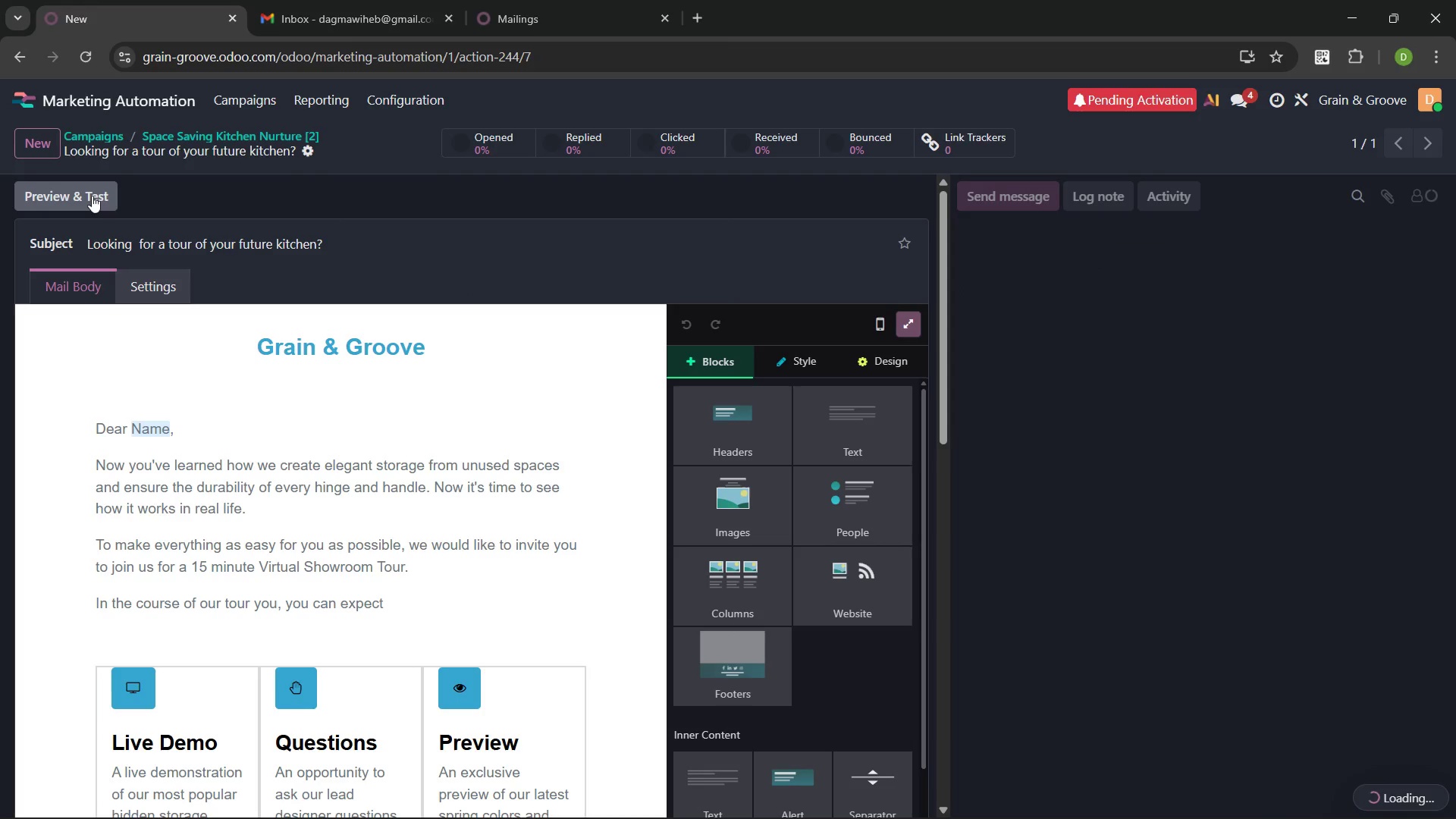 
left_click([92, 196])
 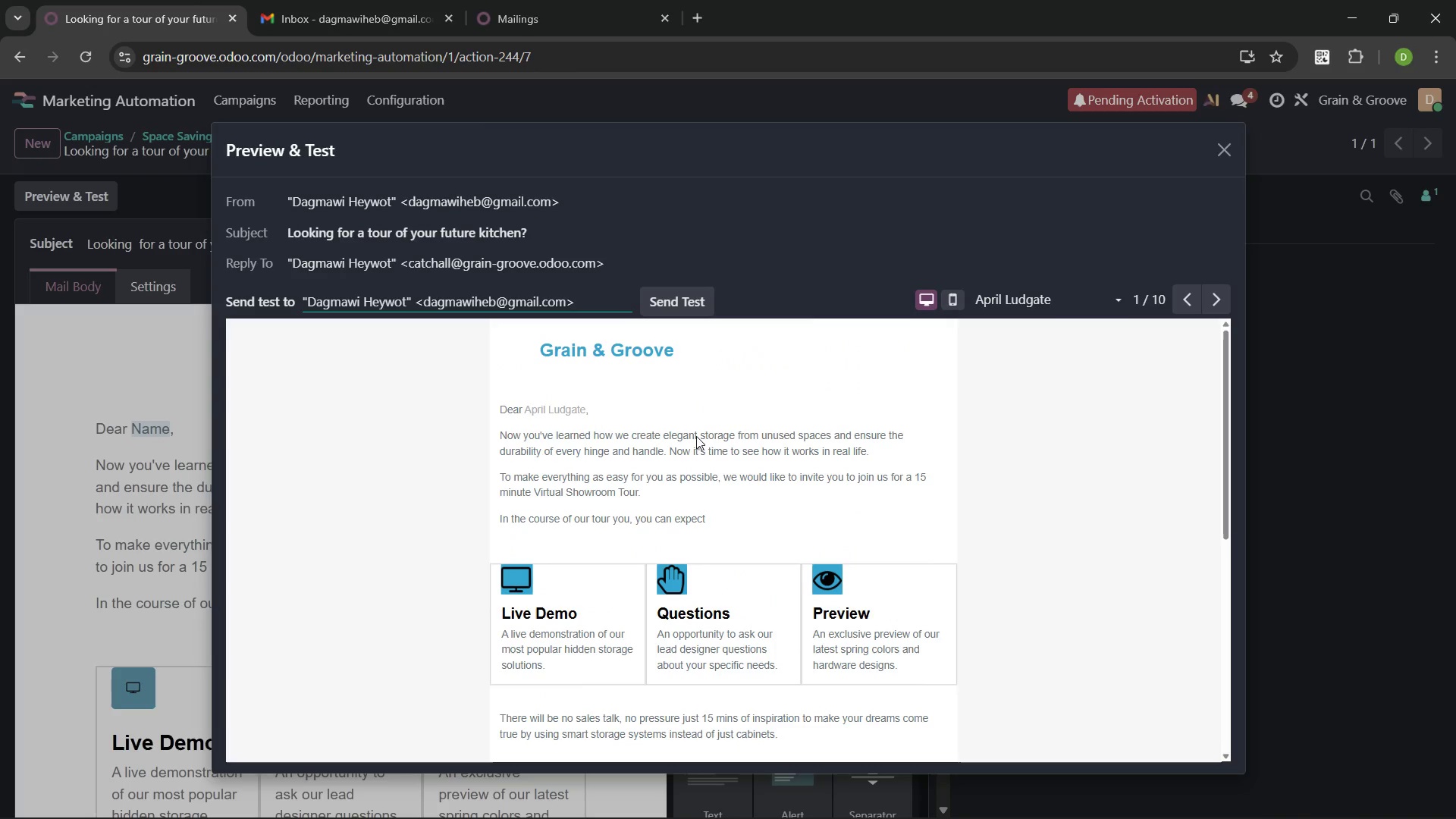 
wait(20.17)
 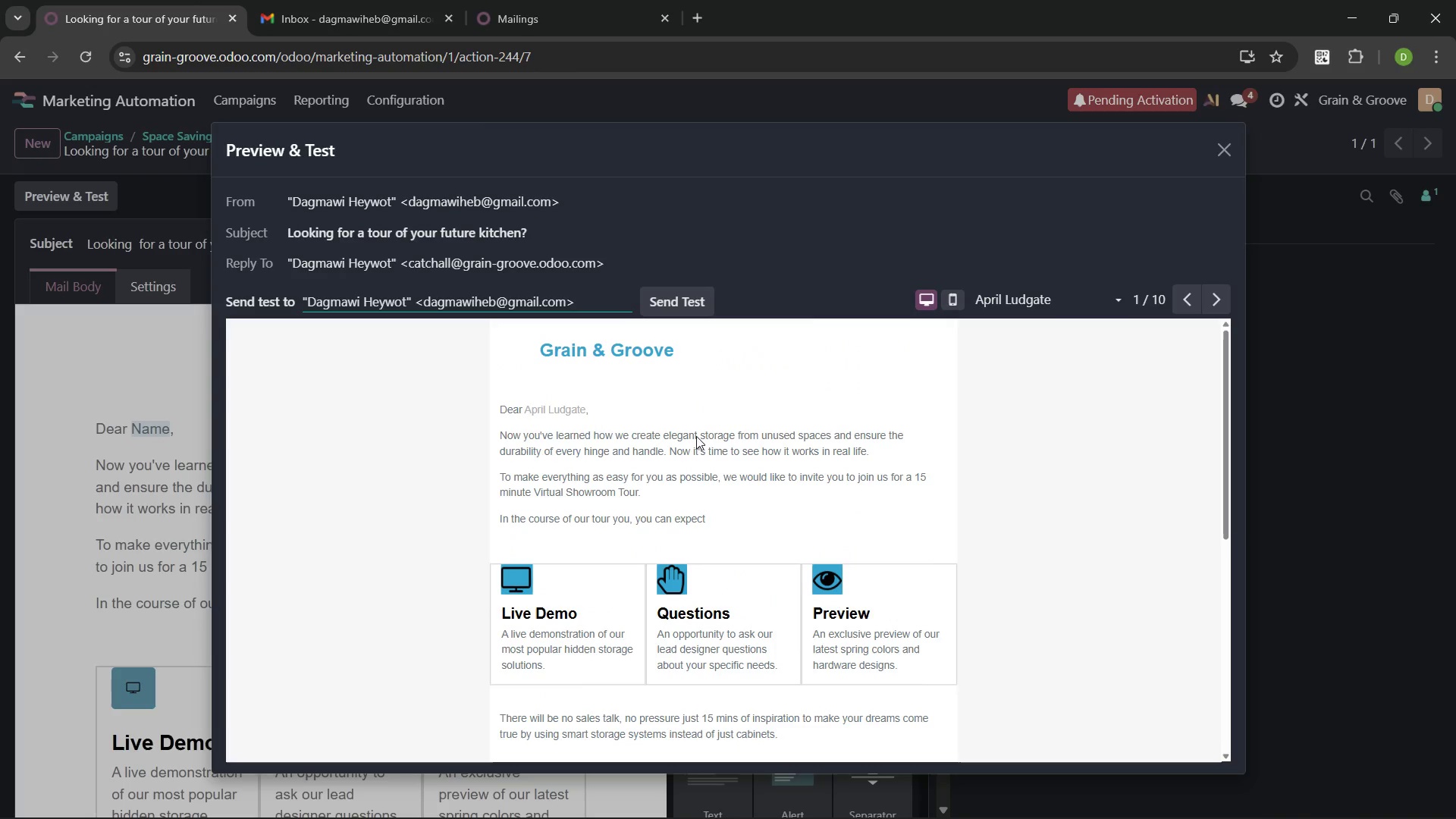 
left_click([1219, 152])
 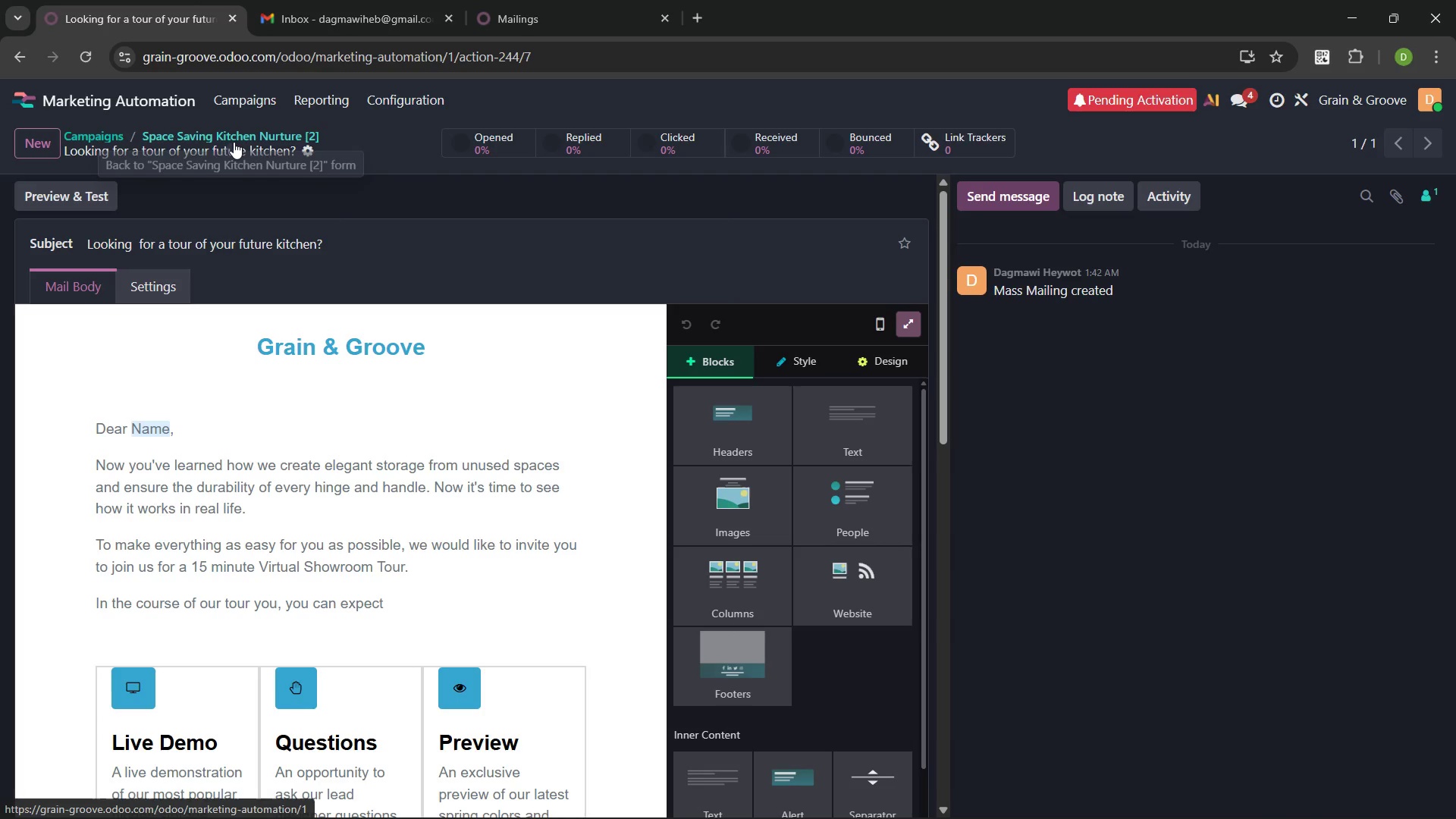 
left_click([230, 135])
 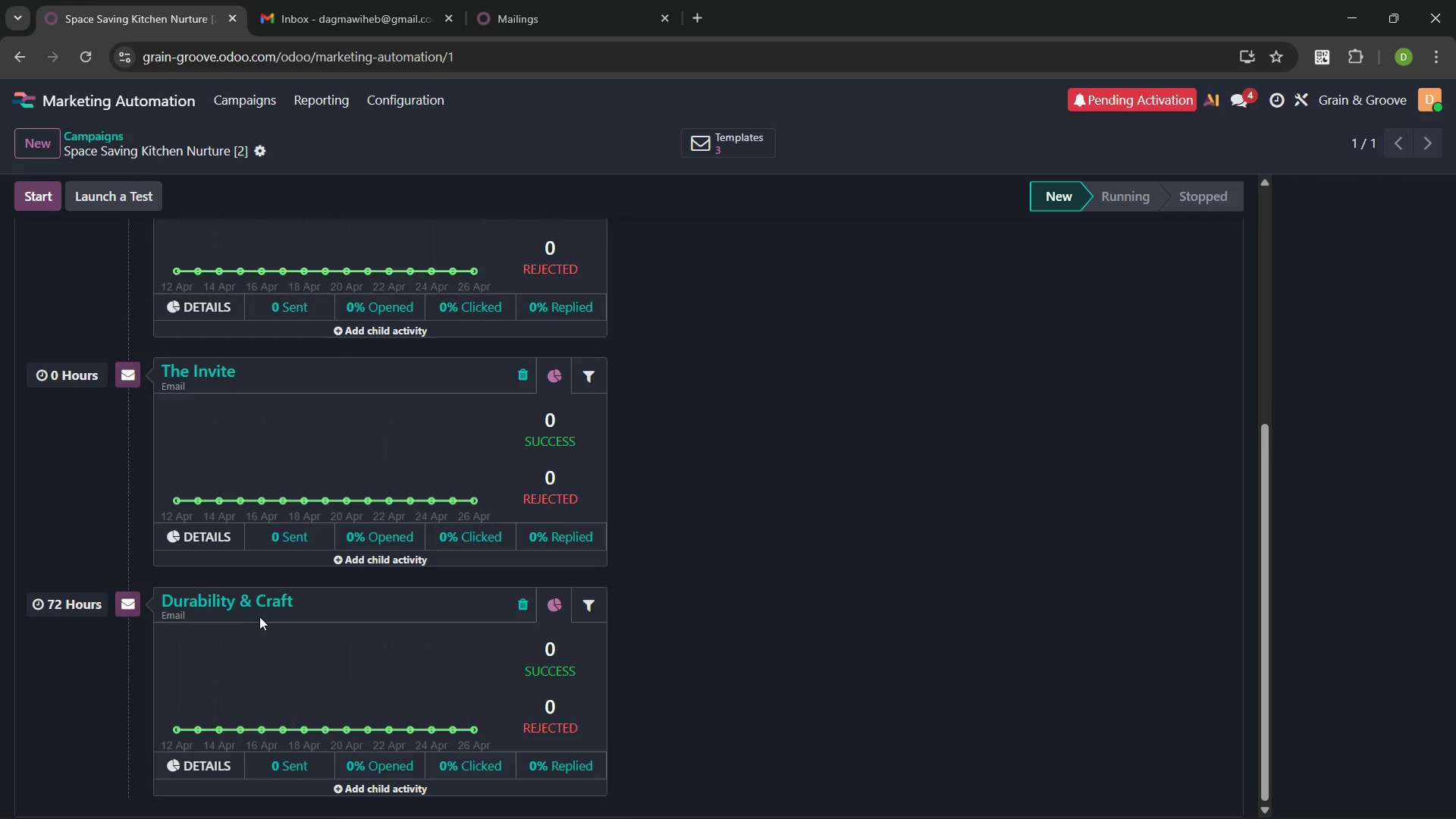 
left_click([249, 599])
 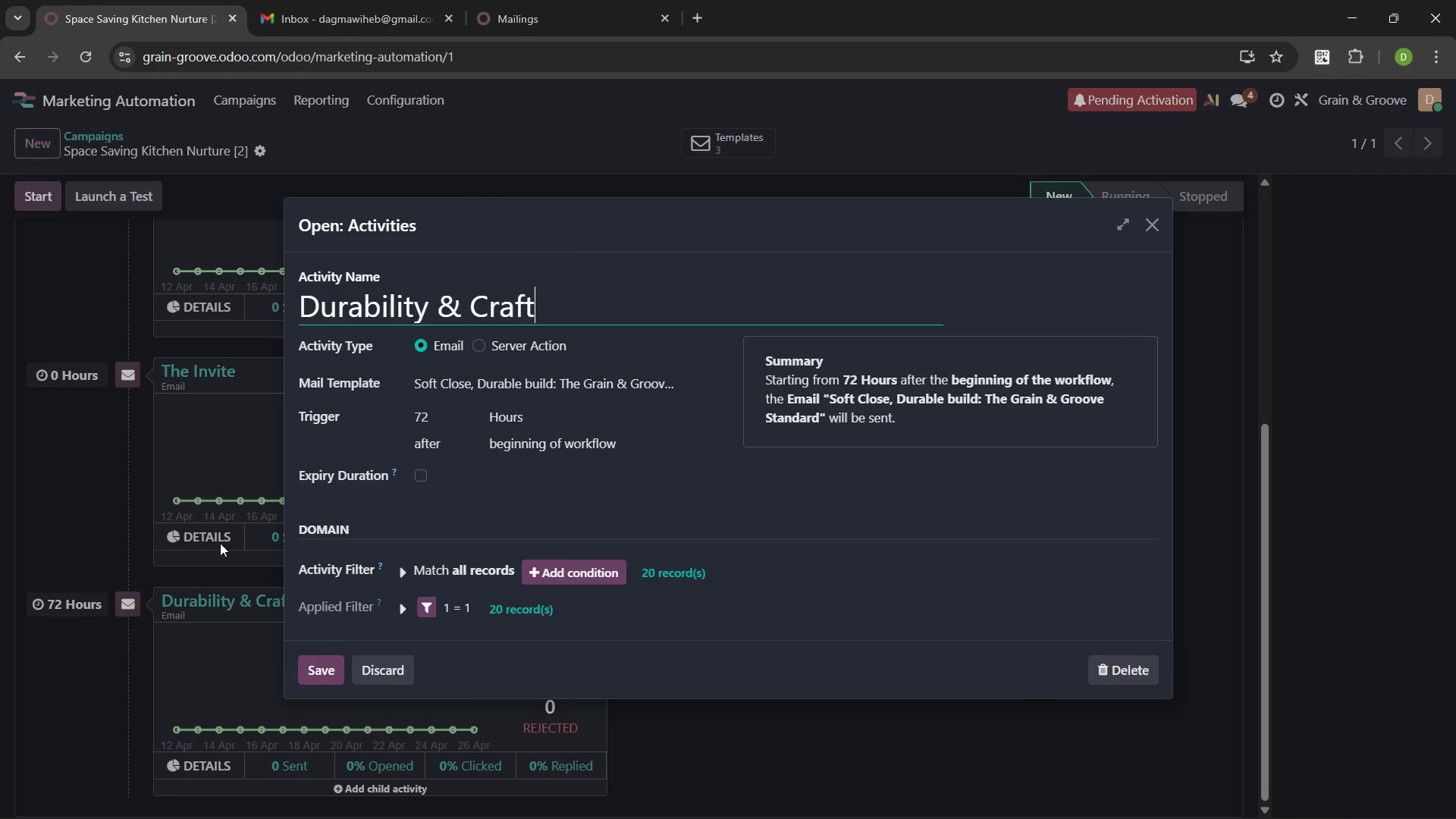 
left_click([117, 473])
 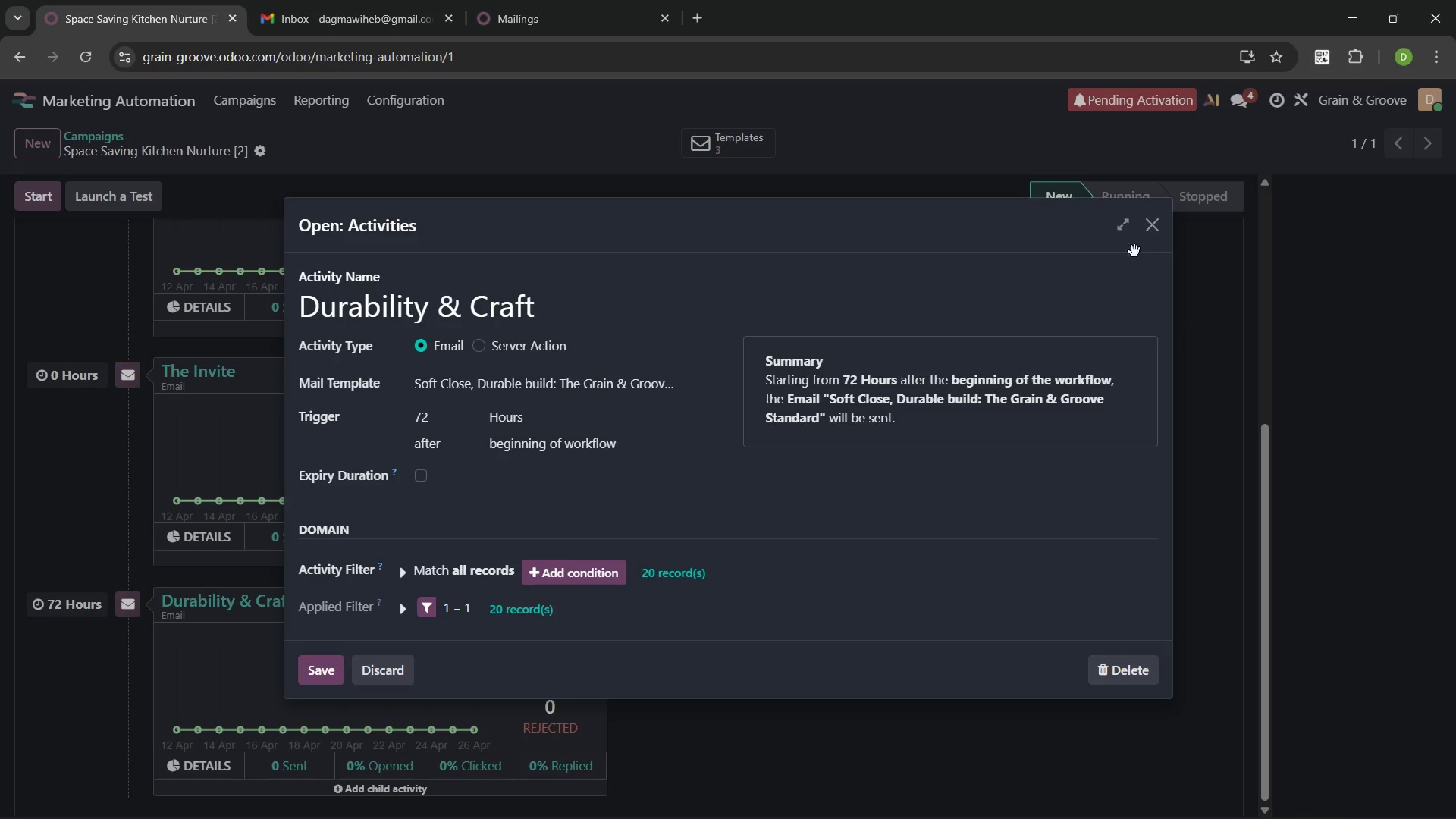 
left_click([1150, 224])
 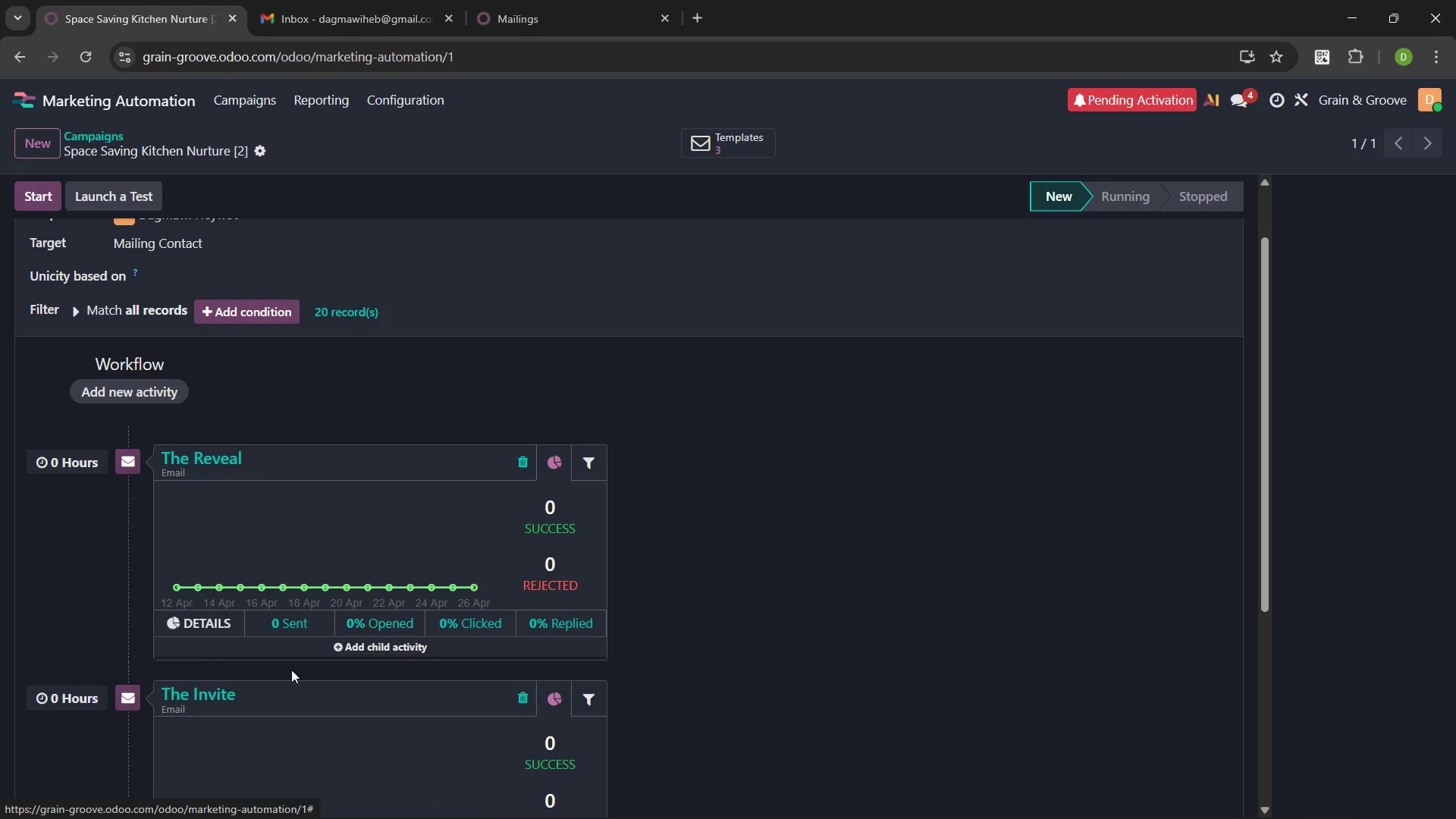 
left_click([215, 687])
 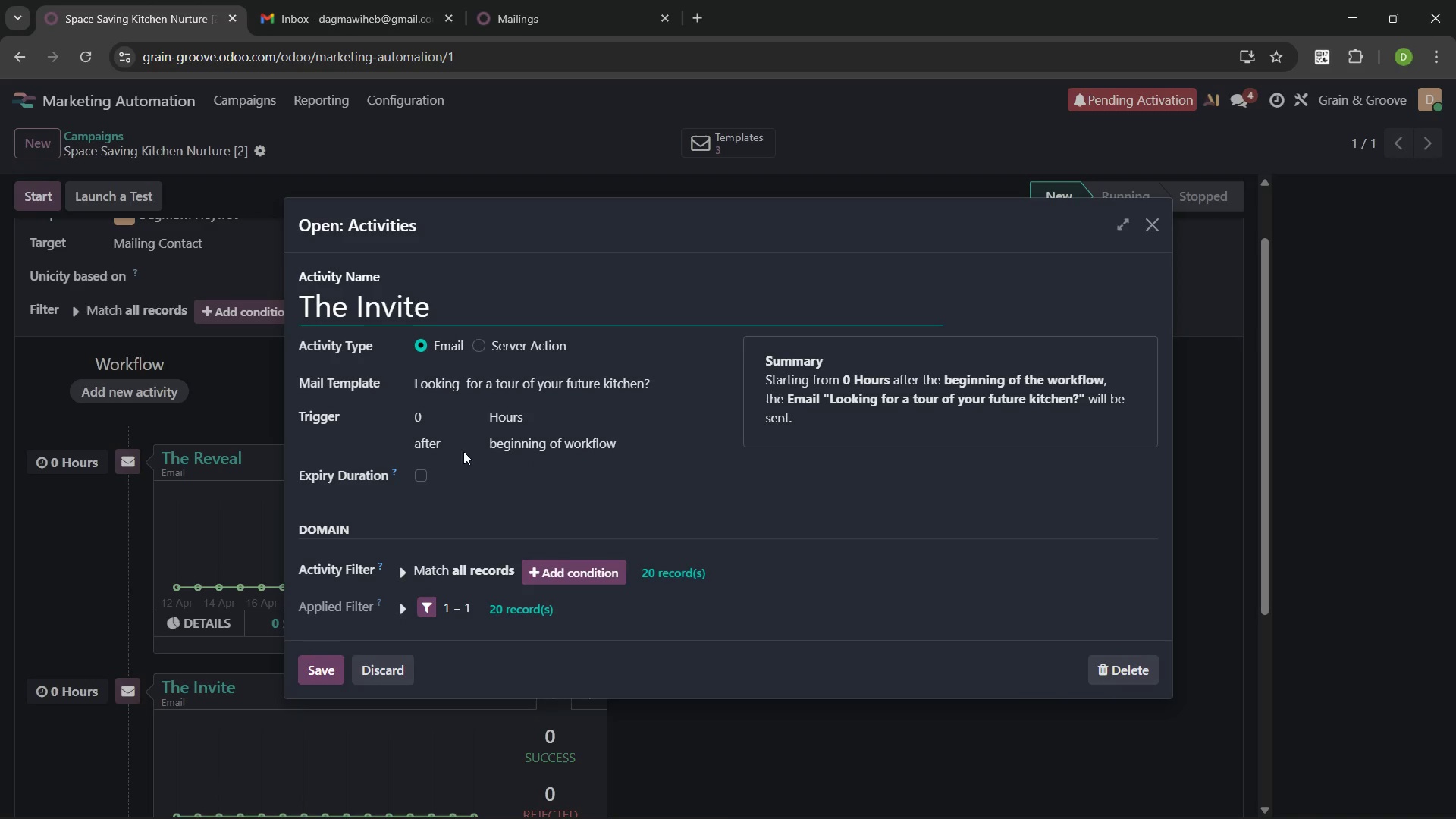 
left_click([428, 411])
 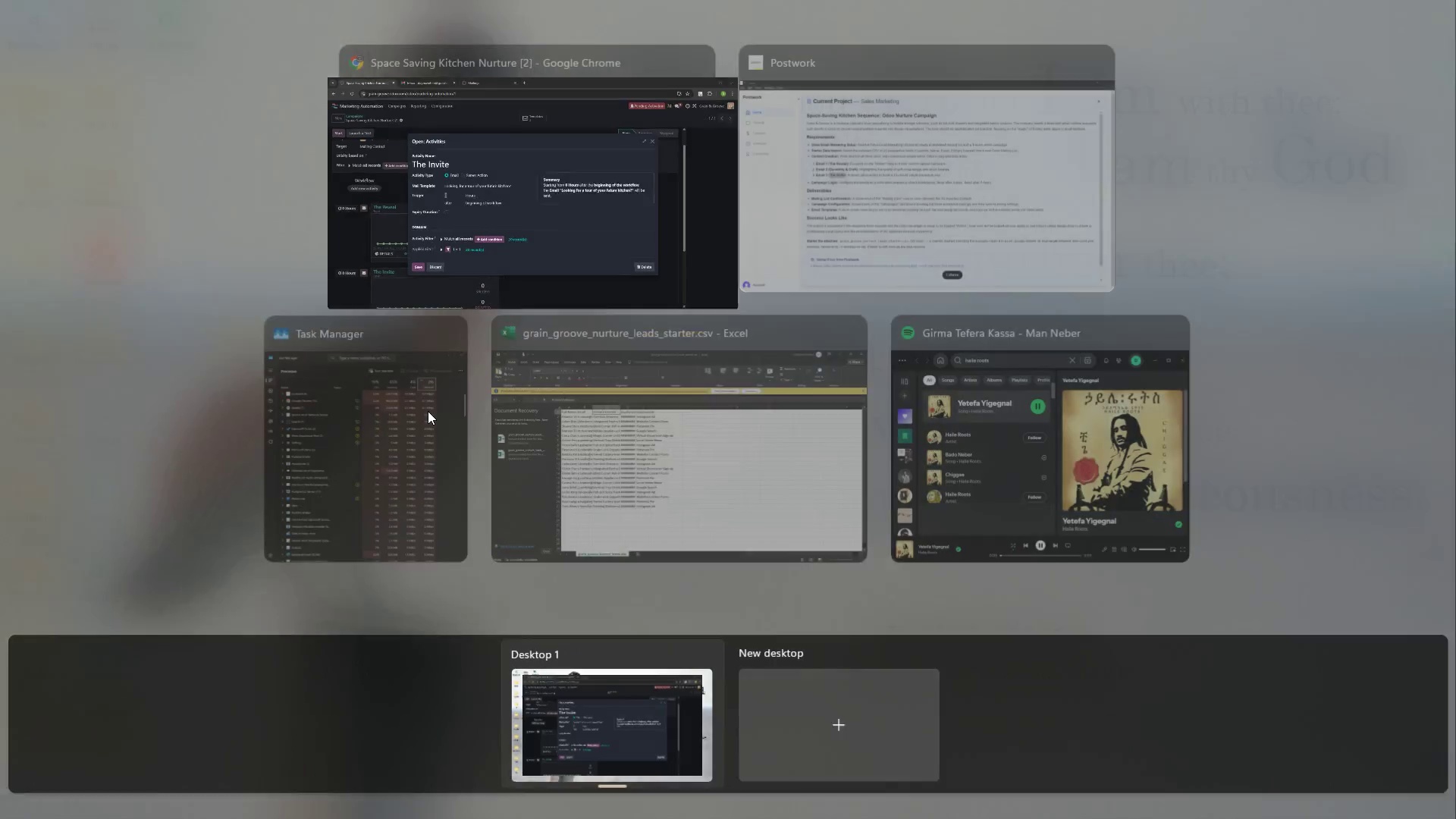 
left_click([428, 411])
 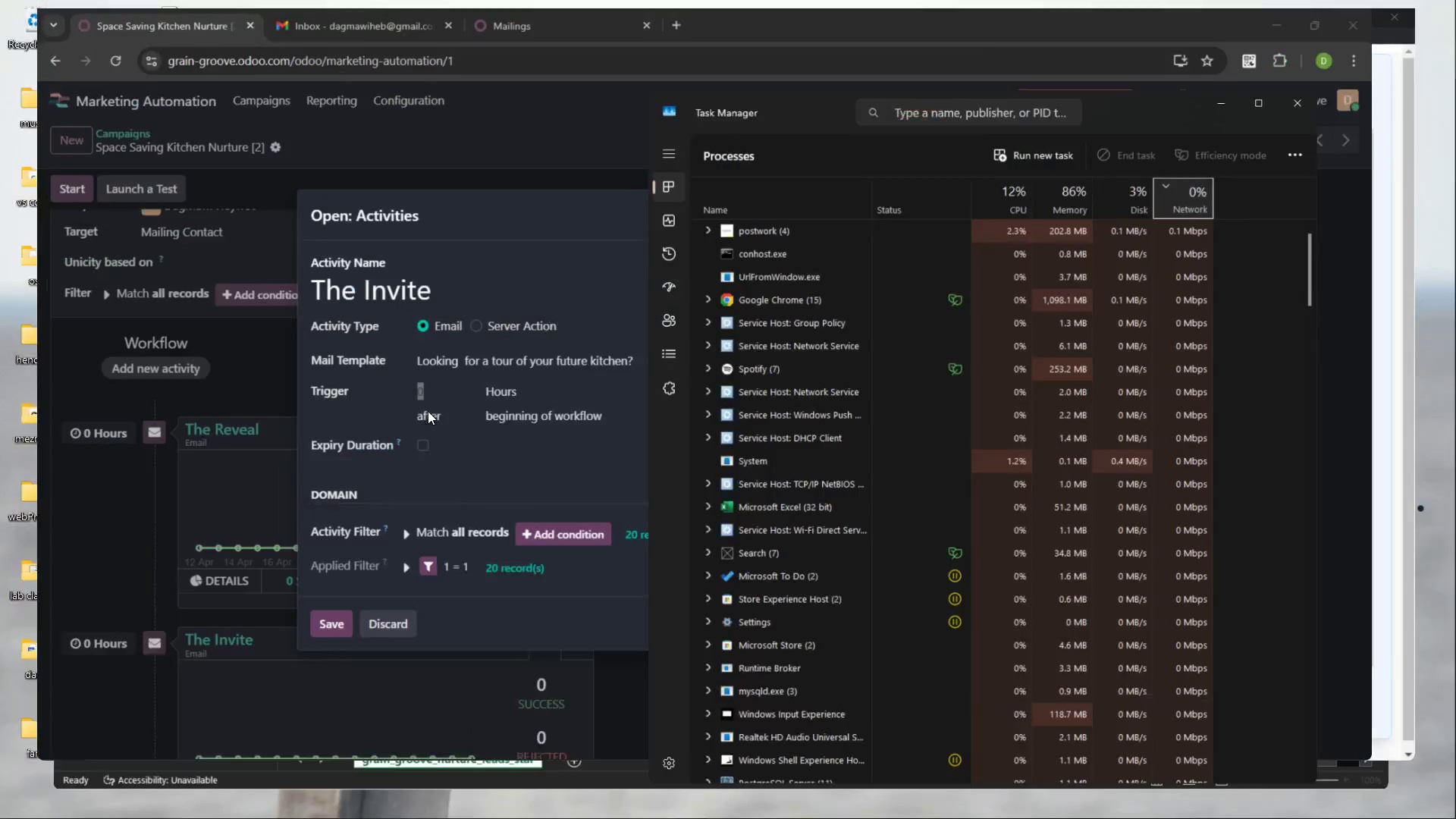 
key(Meta+MetaLeft)
 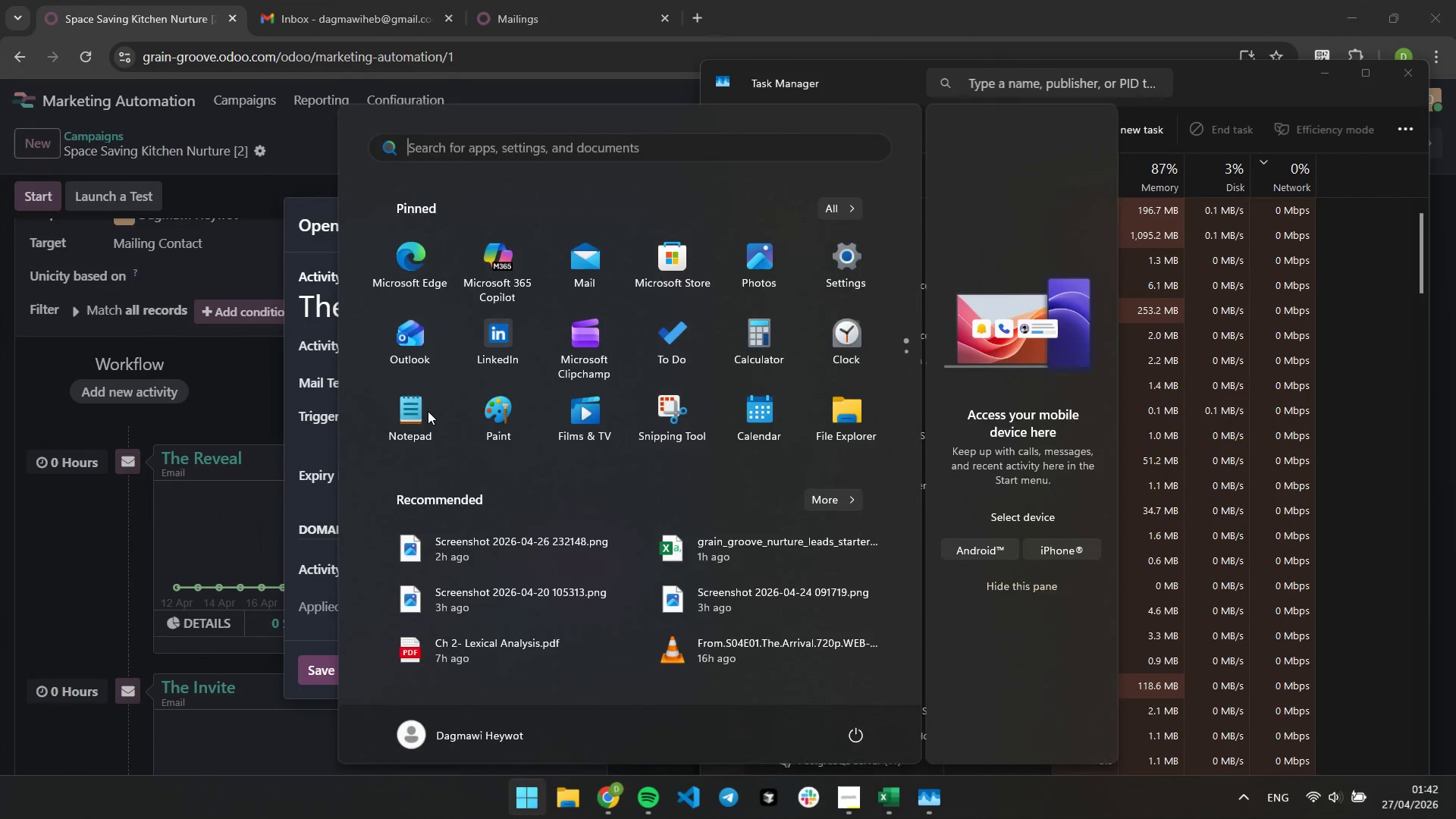 
type(ca)
 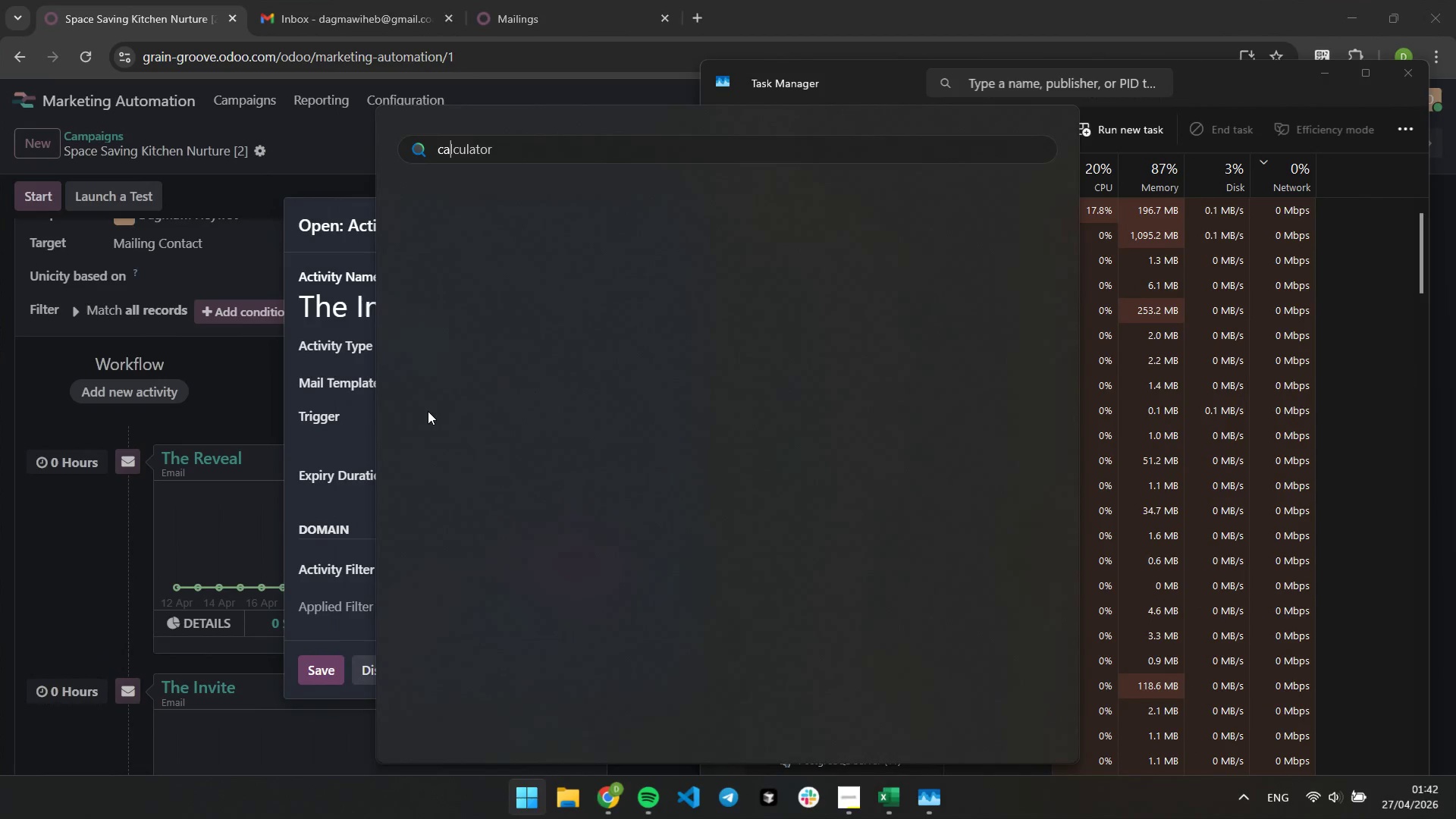 
key(Enter)
 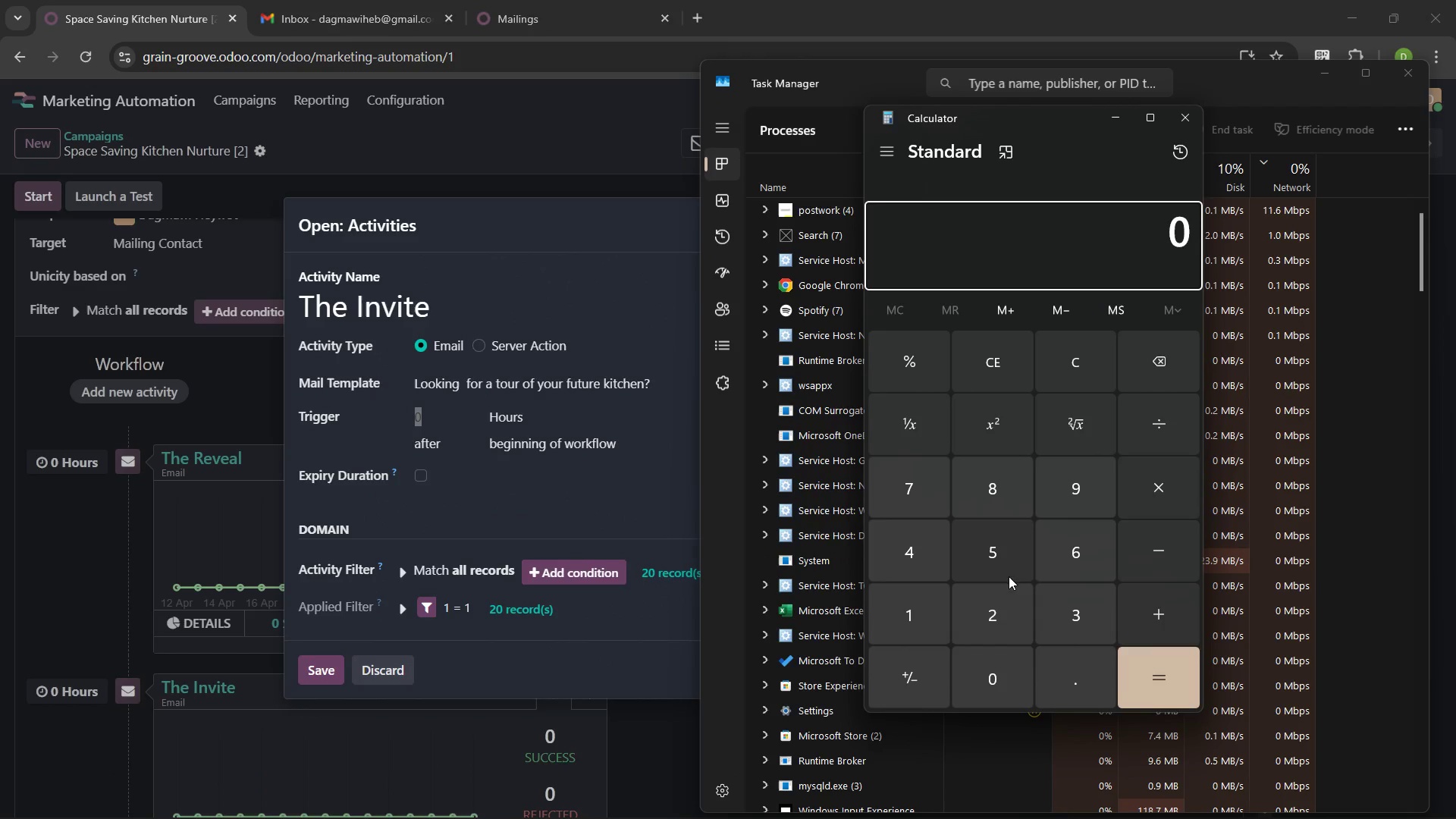 
left_click([1024, 613])
 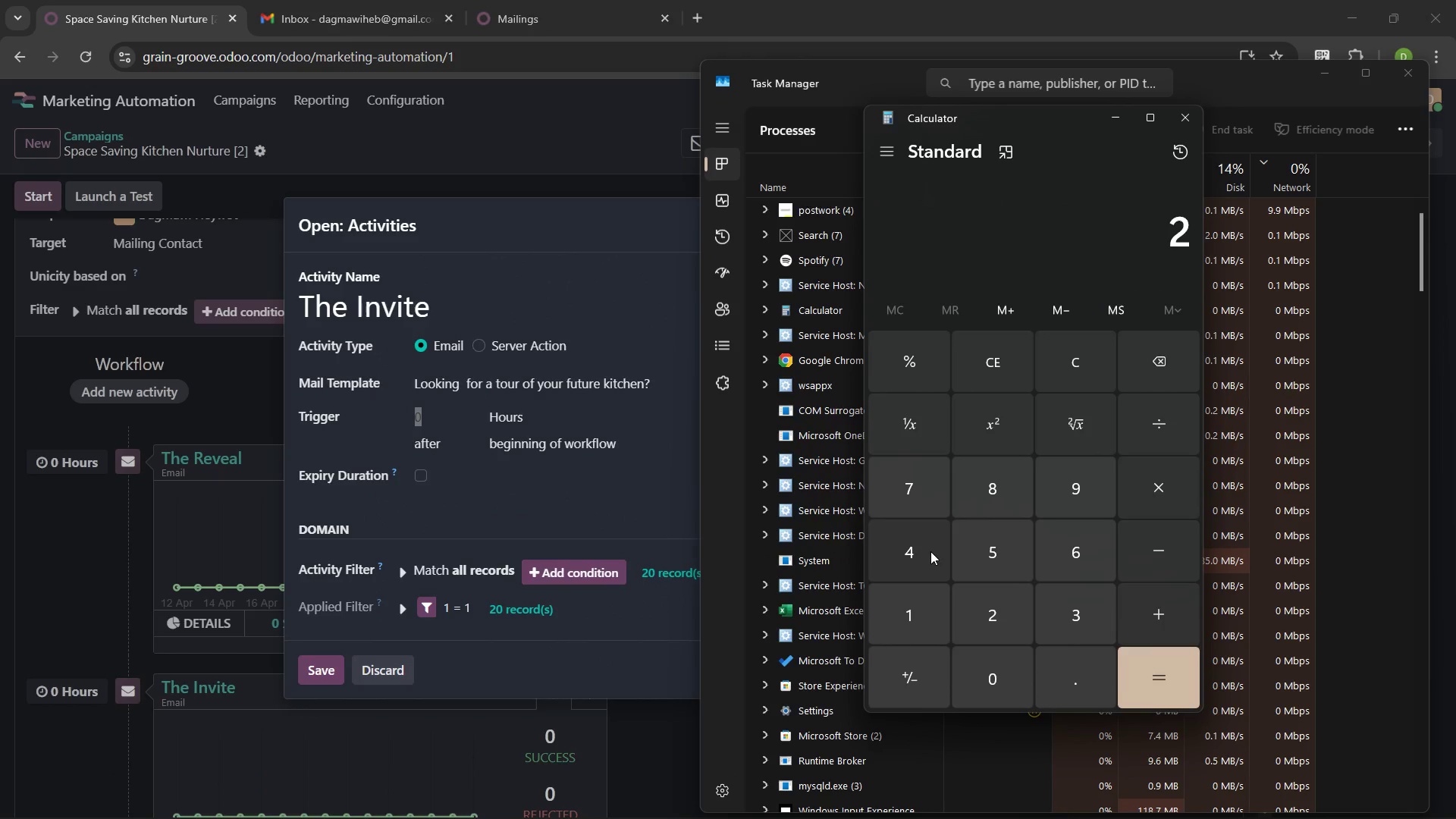 
left_click([930, 551])
 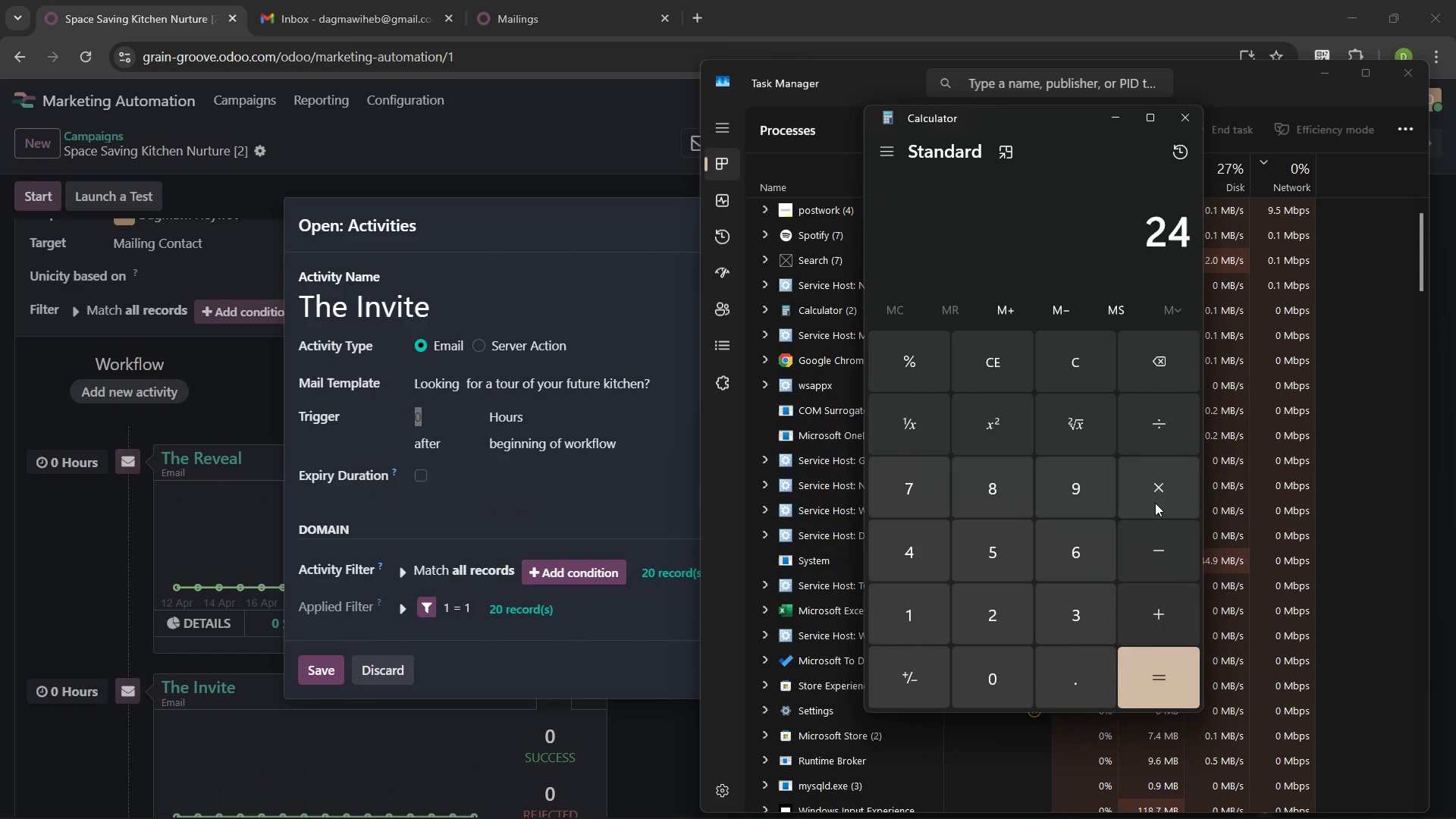 
left_click([1165, 488])
 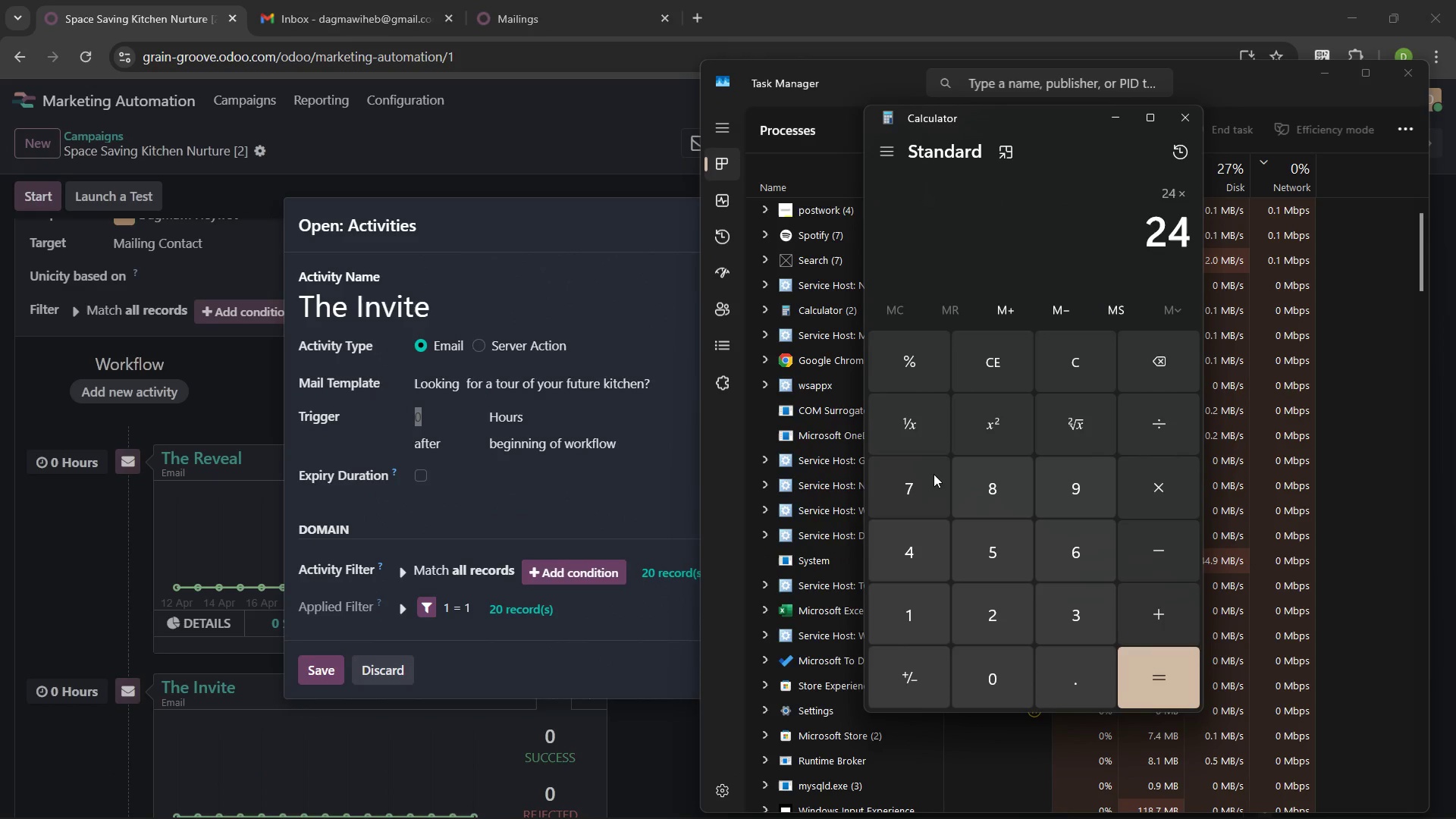 
left_click([934, 474])
 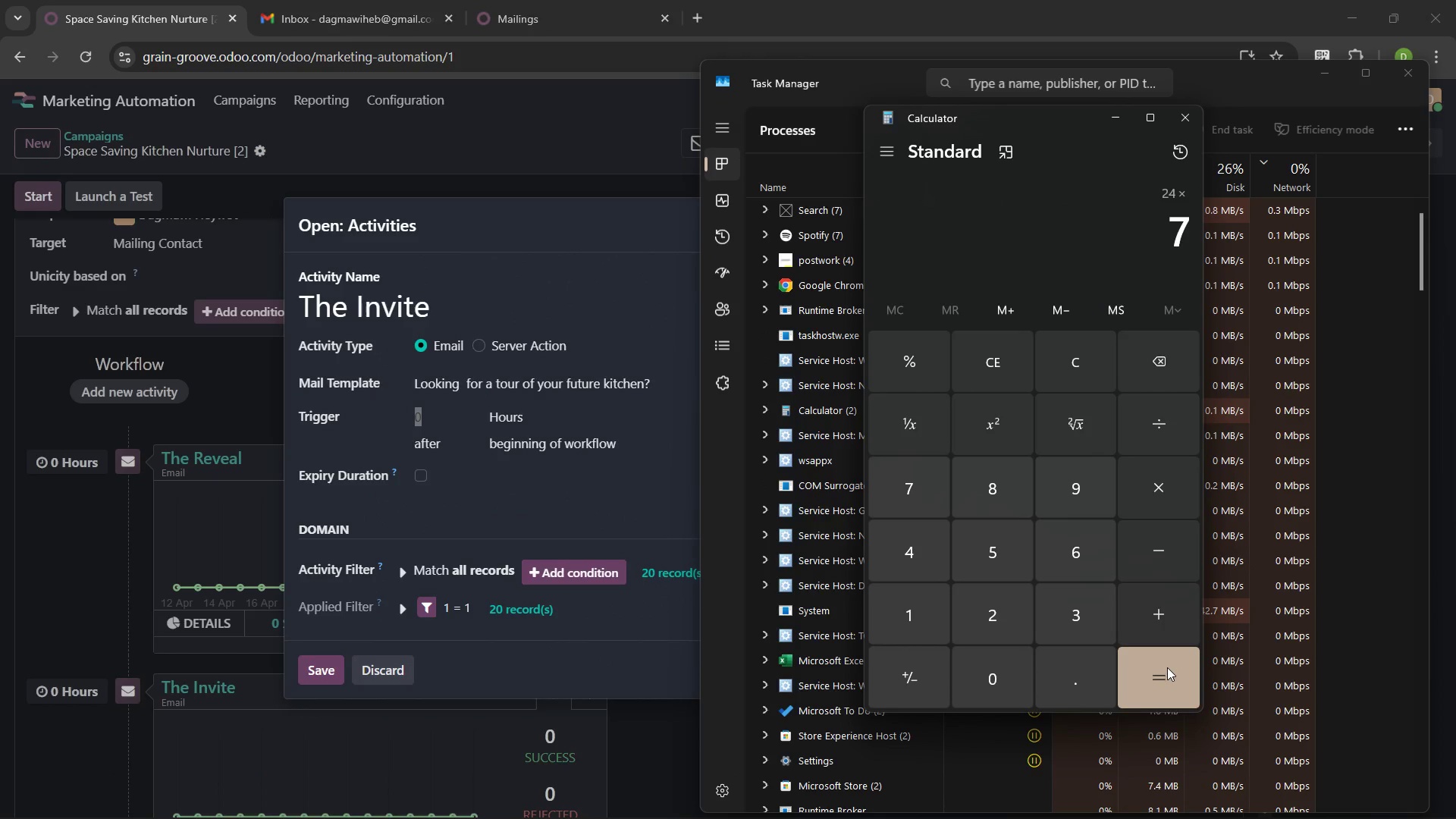 
left_click([1167, 668])
 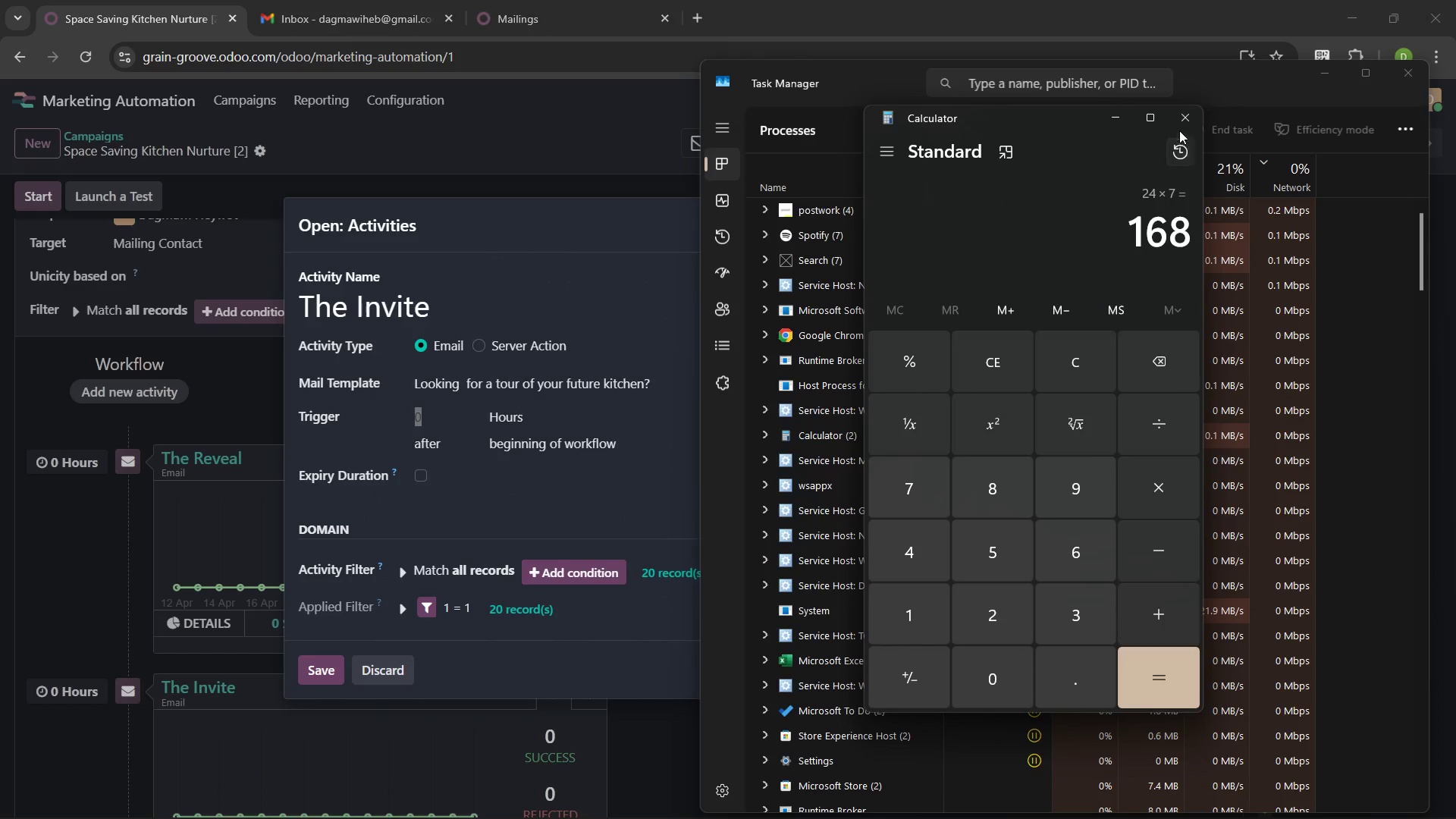 
left_click([1179, 121])
 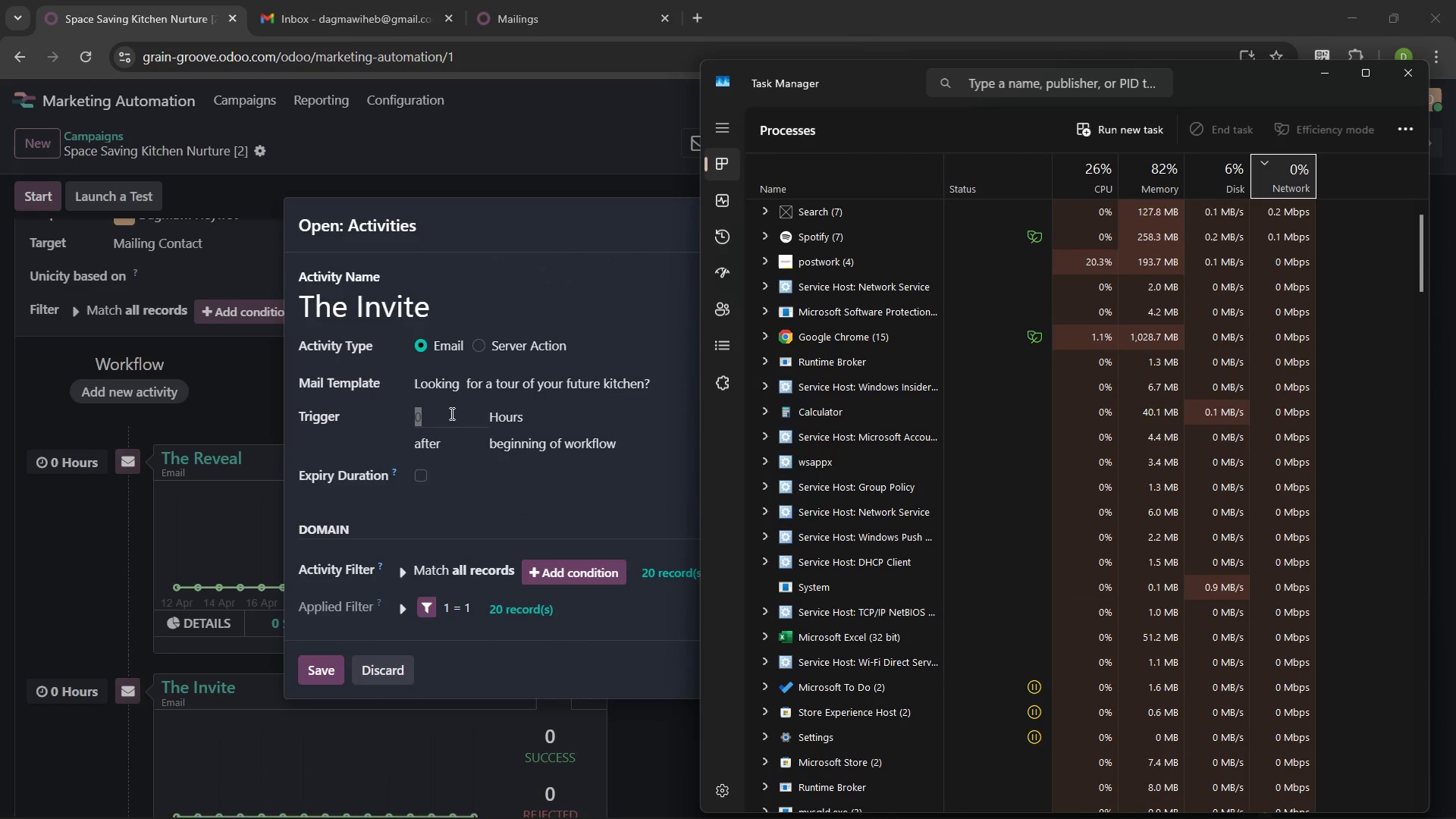 
left_click([442, 413])
 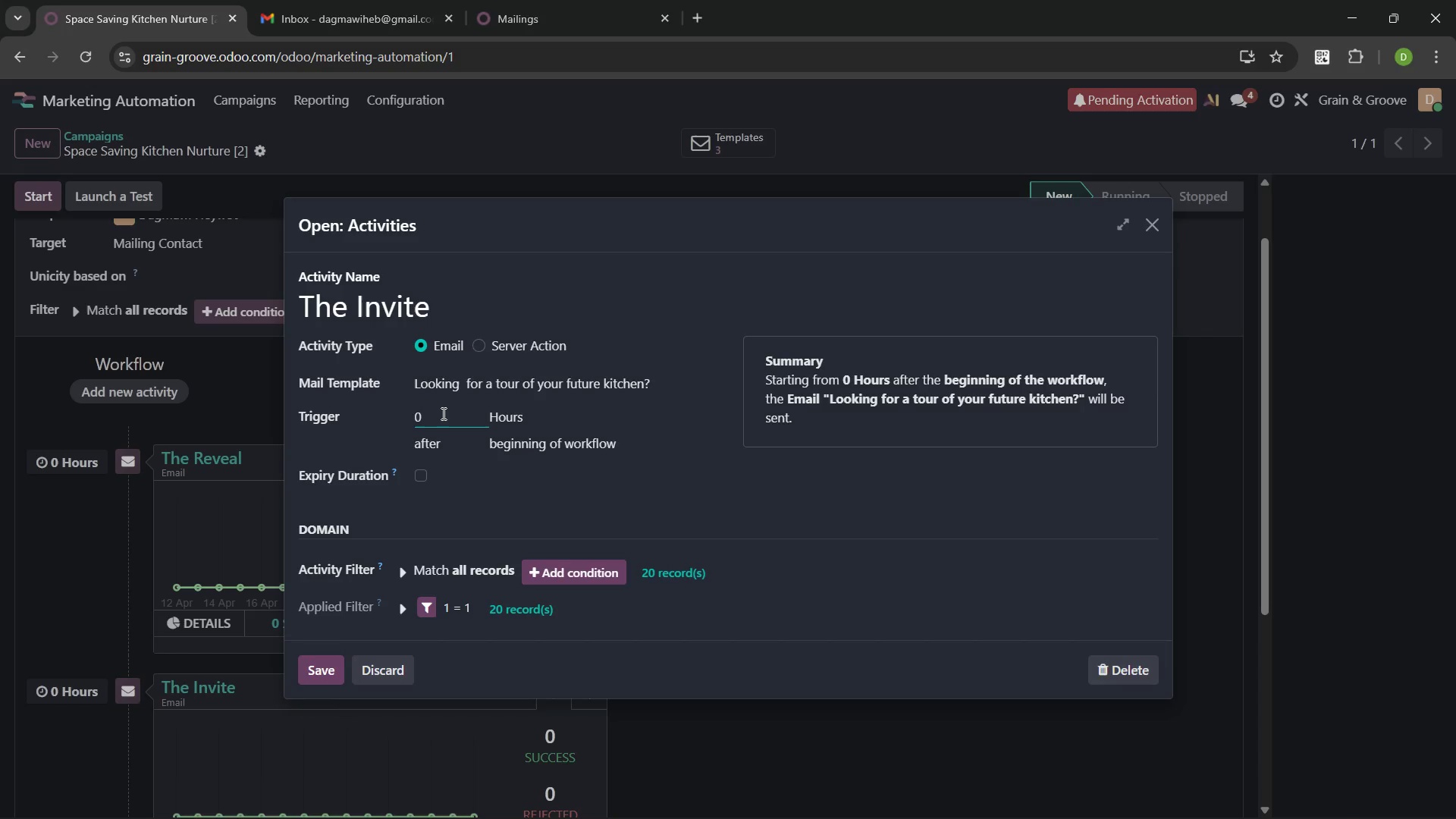 
type(168)
 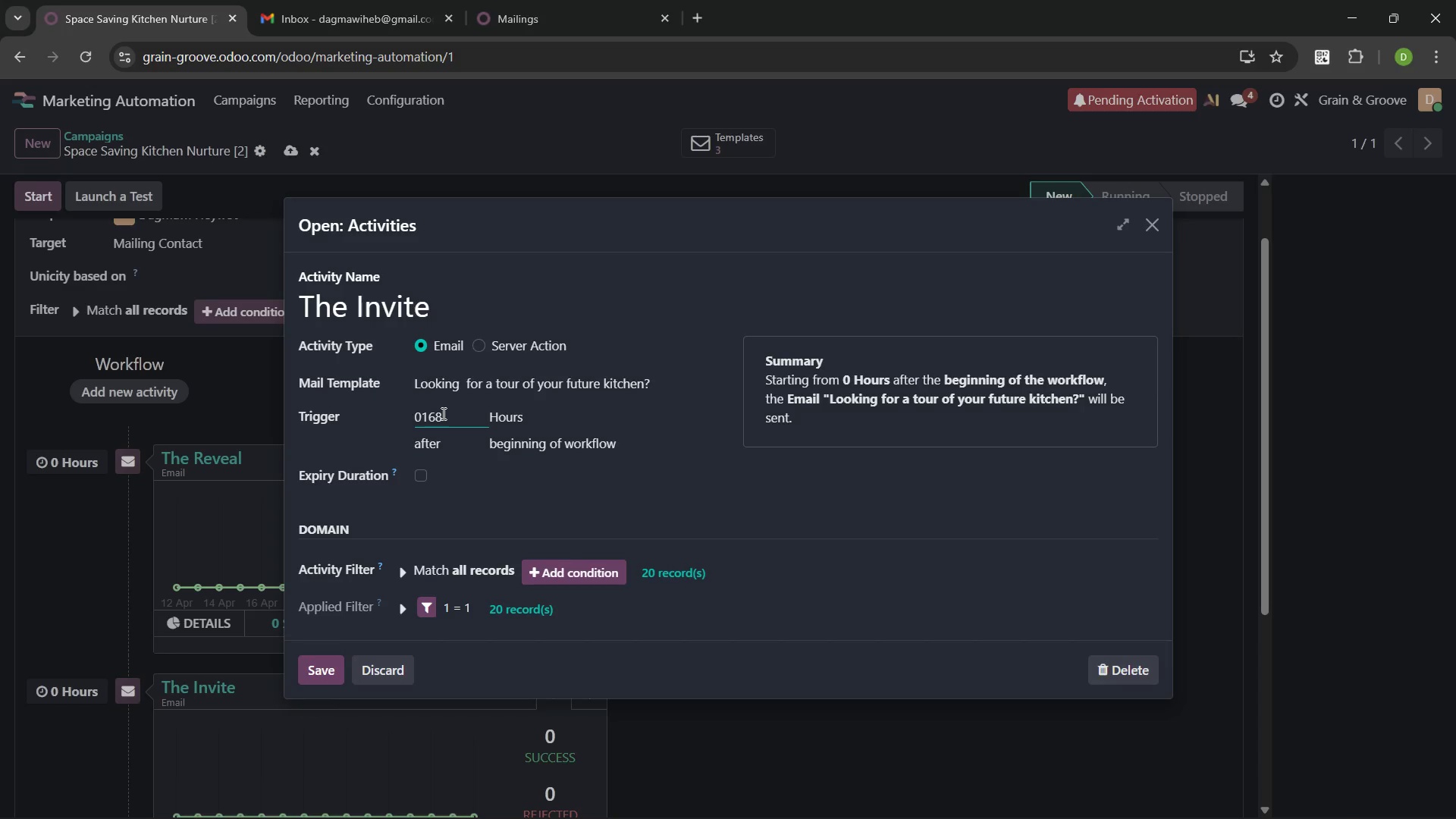 
key(Control+ControlLeft)
 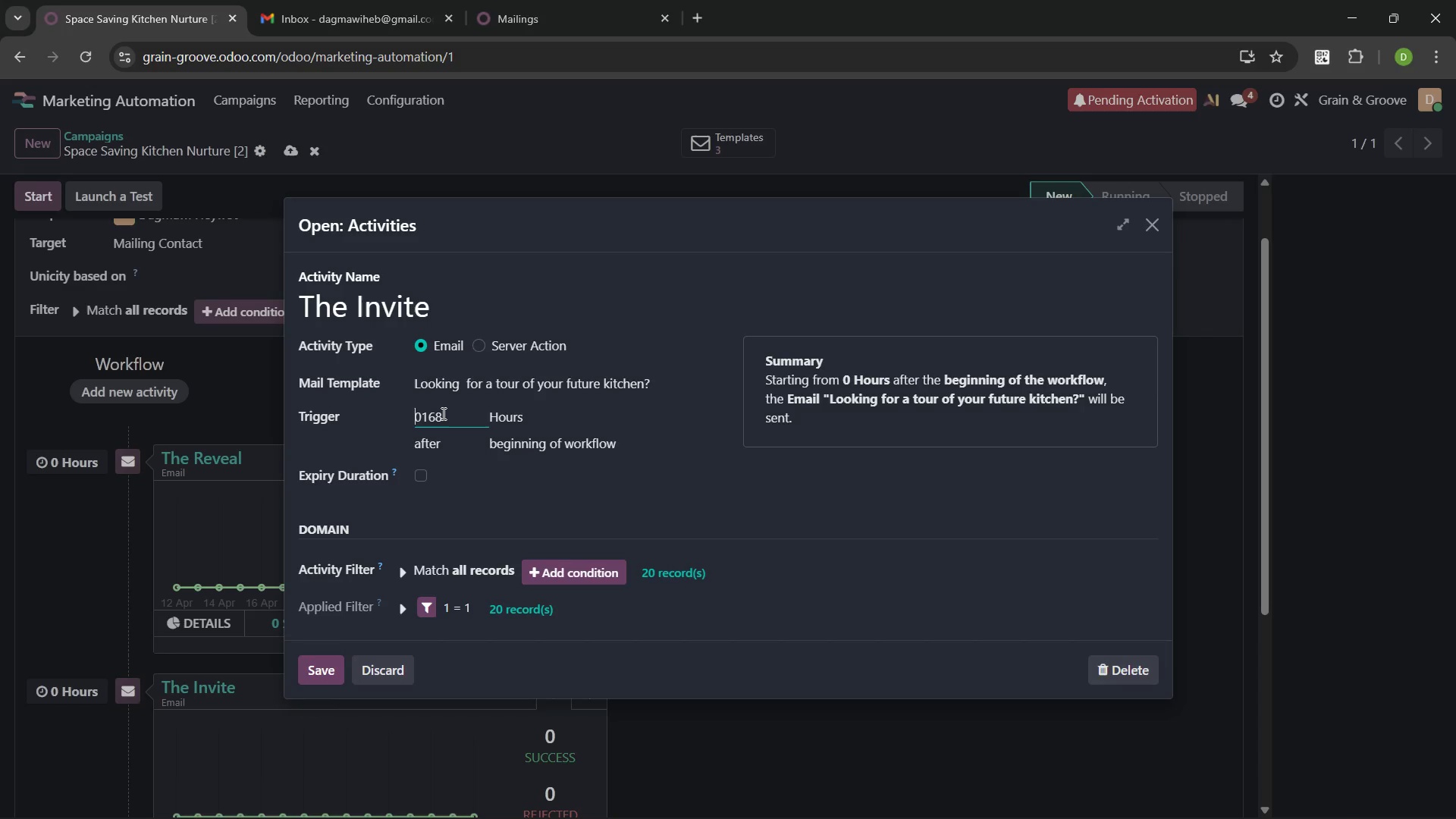 
key(Control+ArrowLeft)
 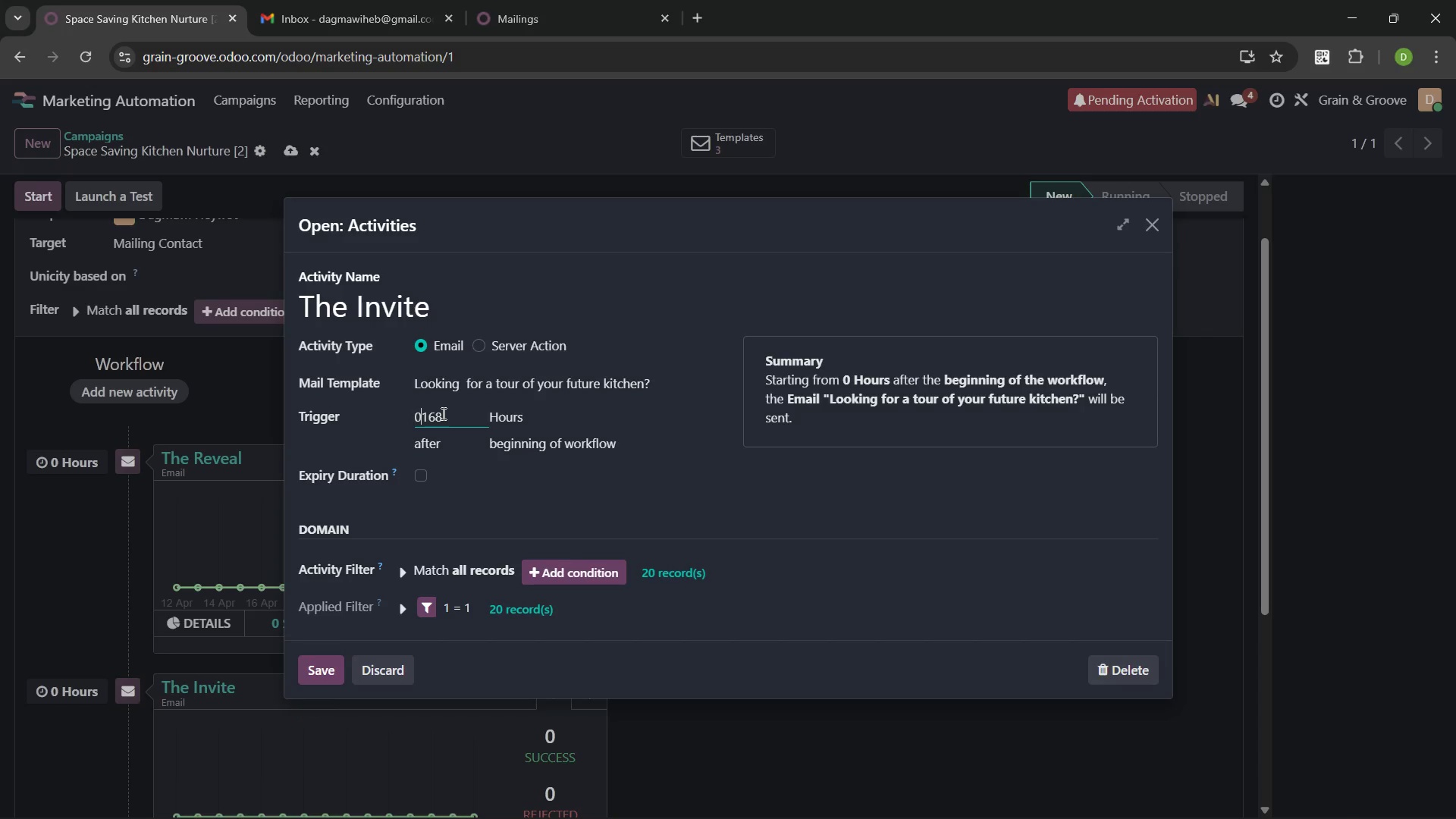 
key(ArrowRight)
 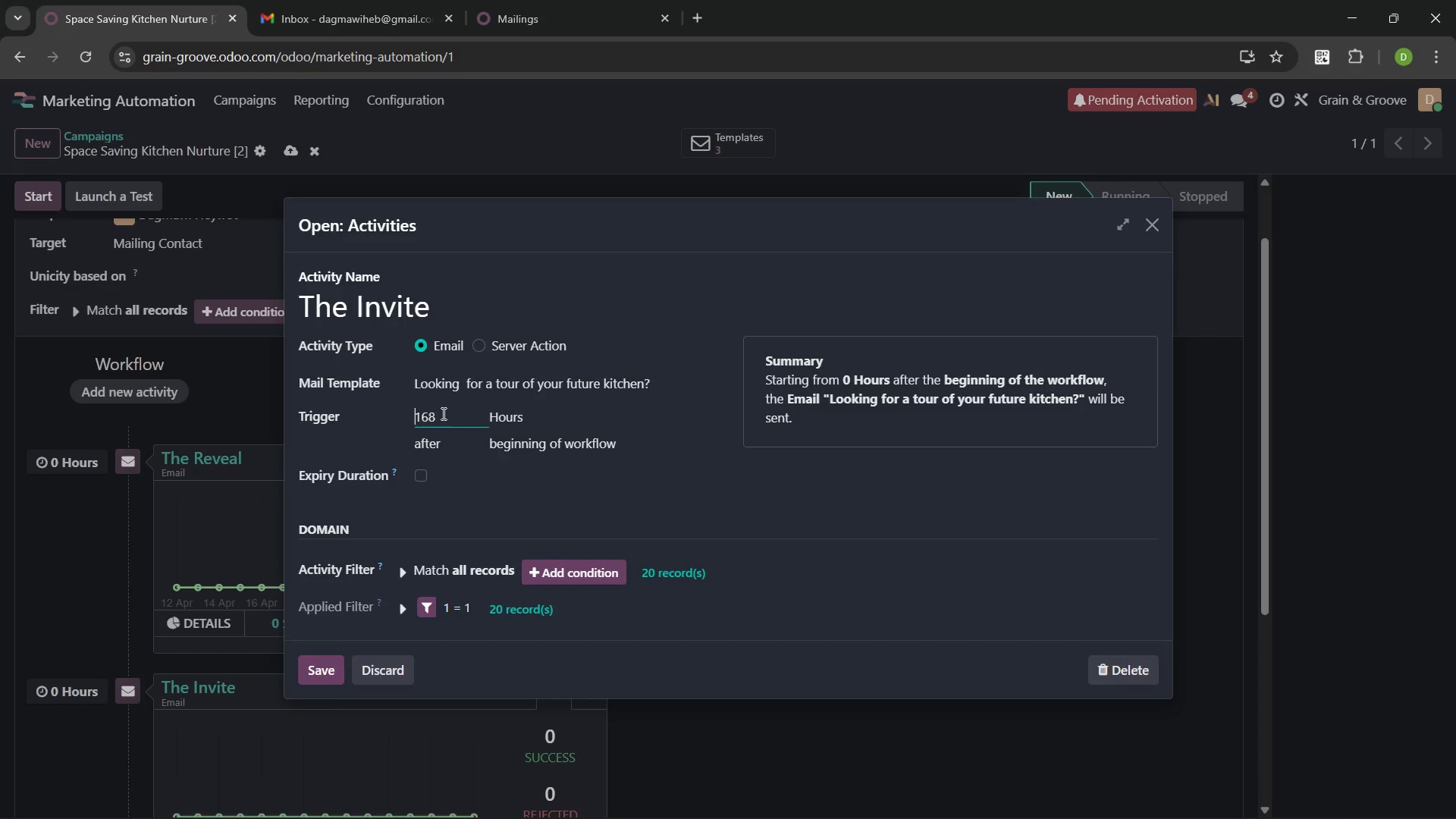 
key(Backspace)
 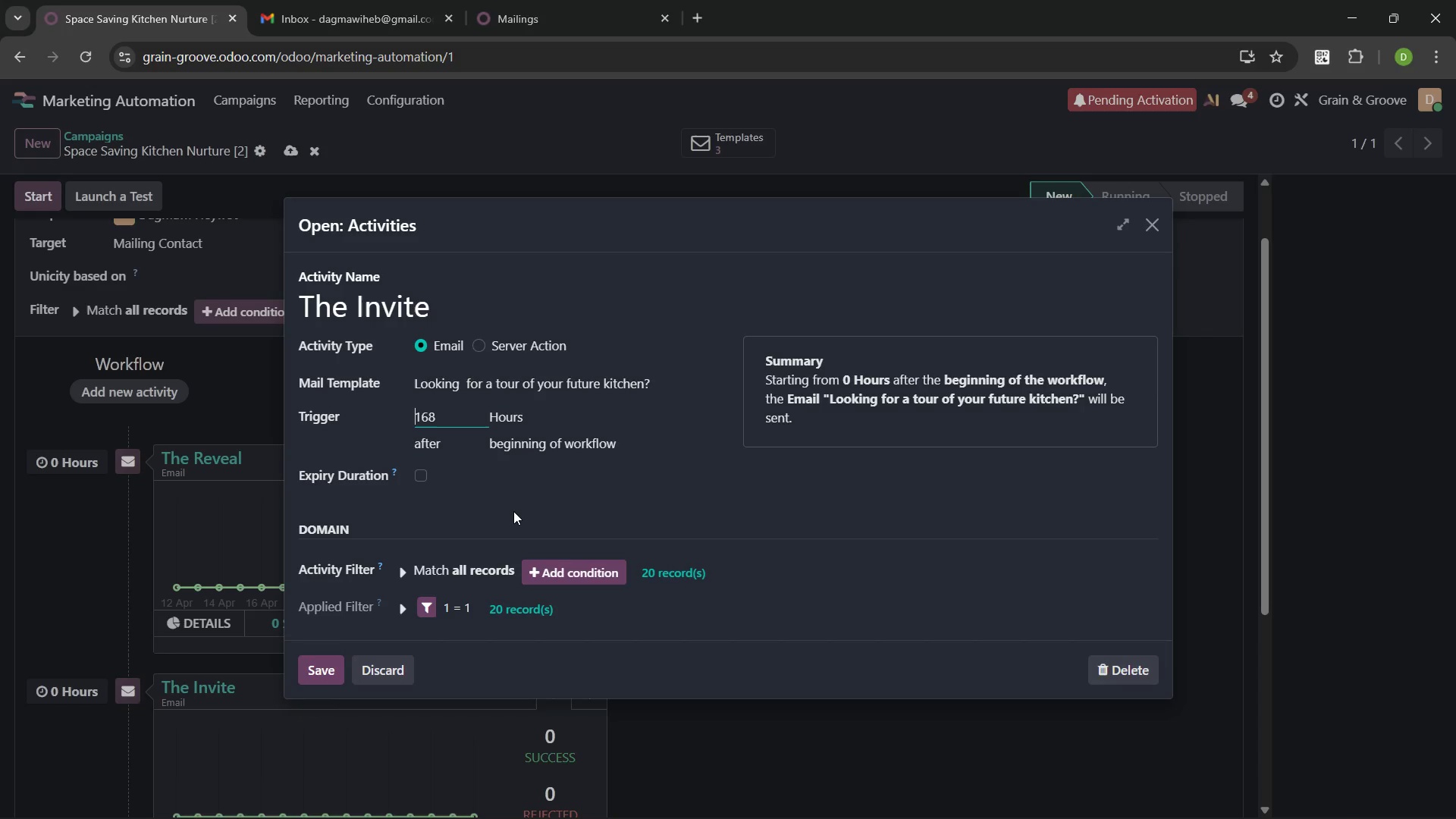 
left_click([513, 511])
 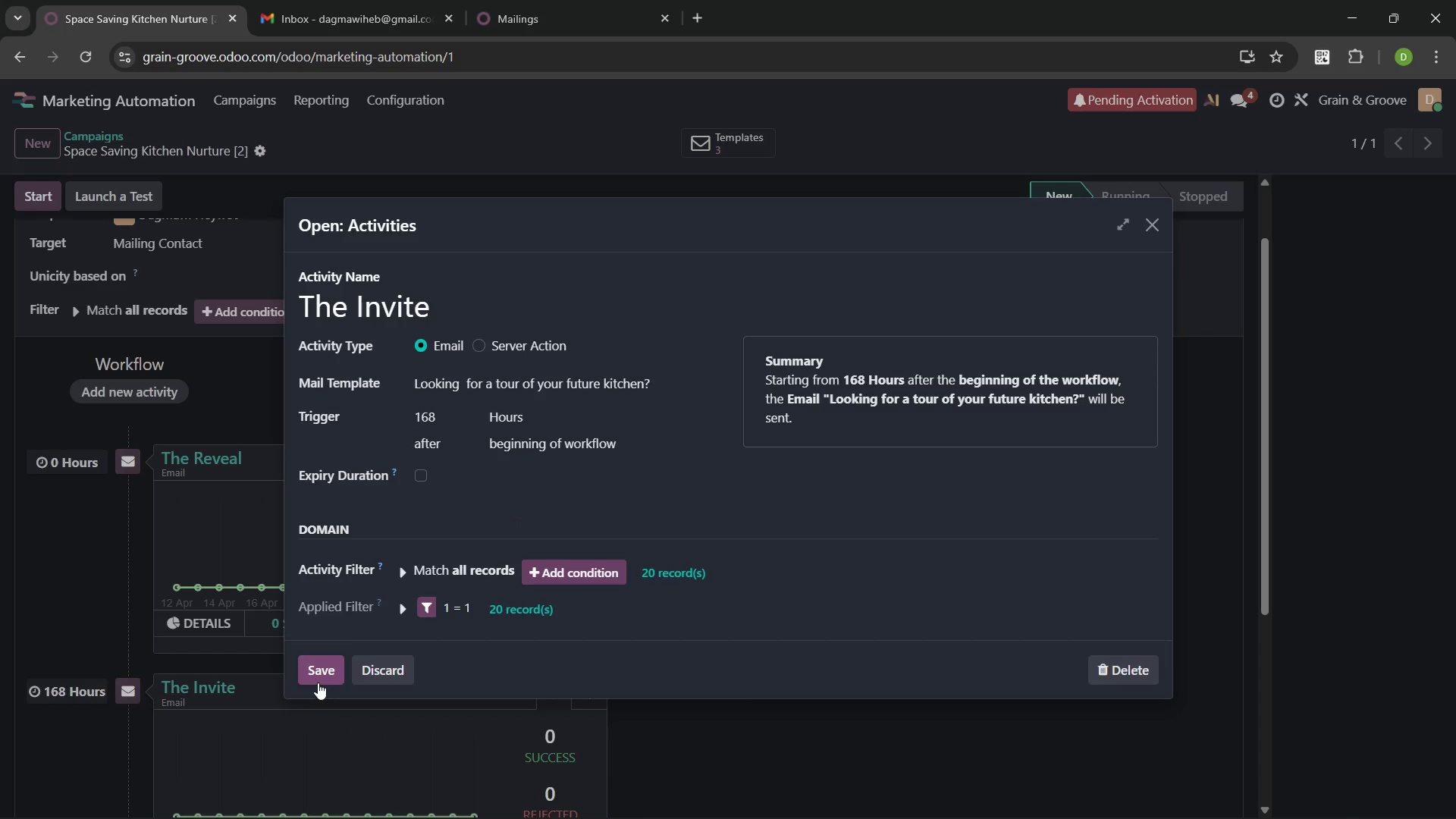 
left_click([318, 682])
 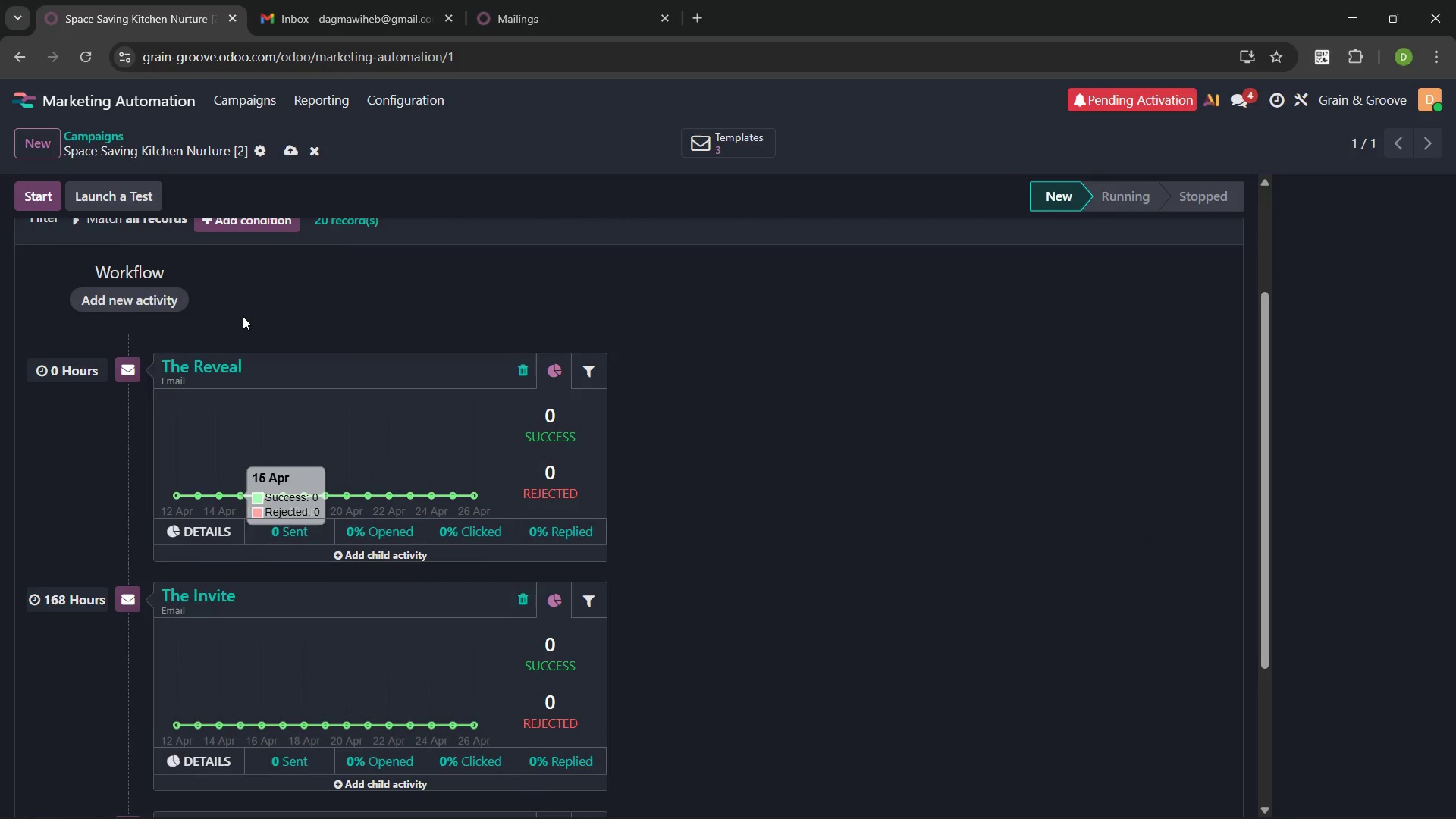 
wait(5.23)
 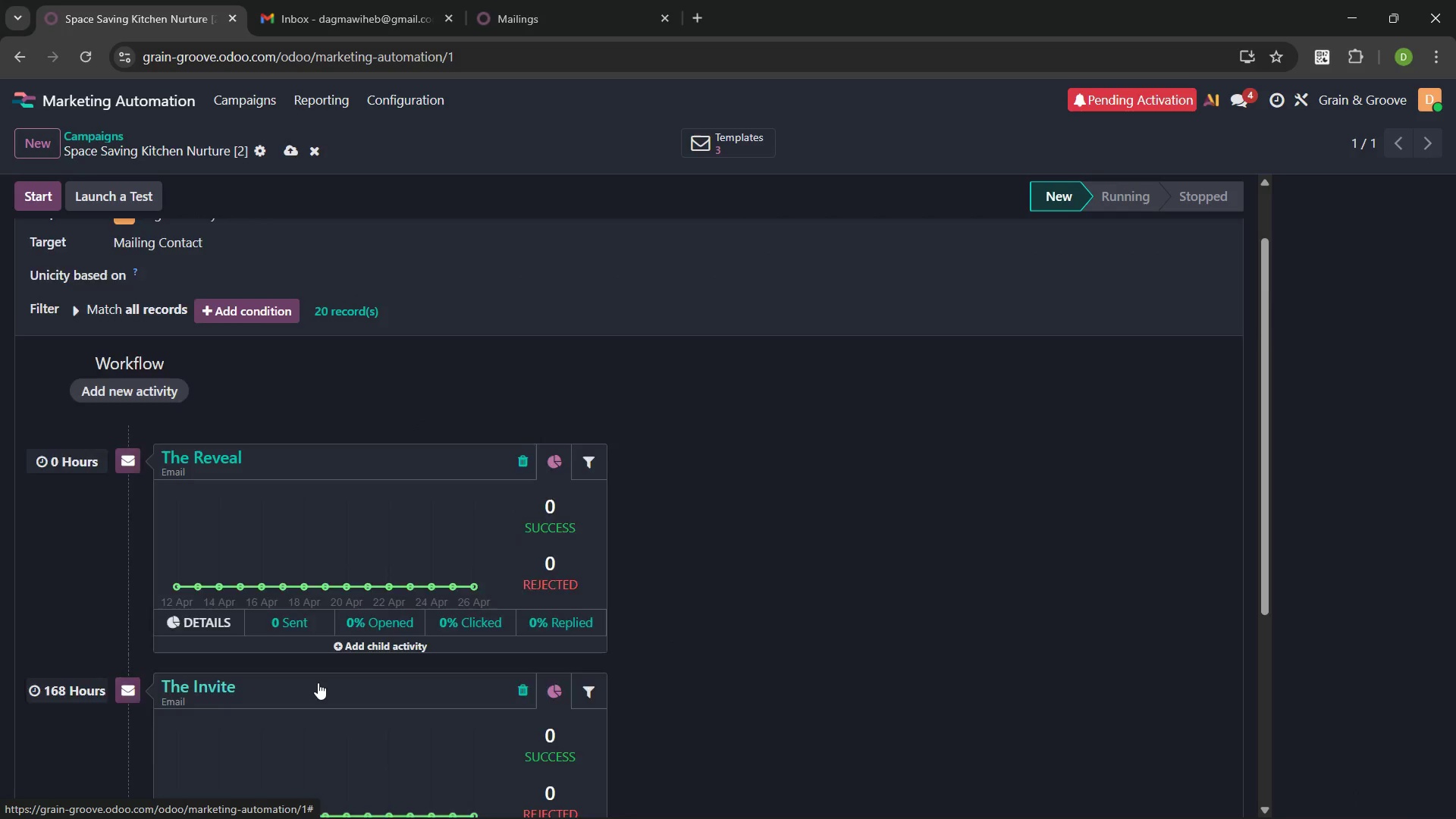 
left_click([293, 153])
 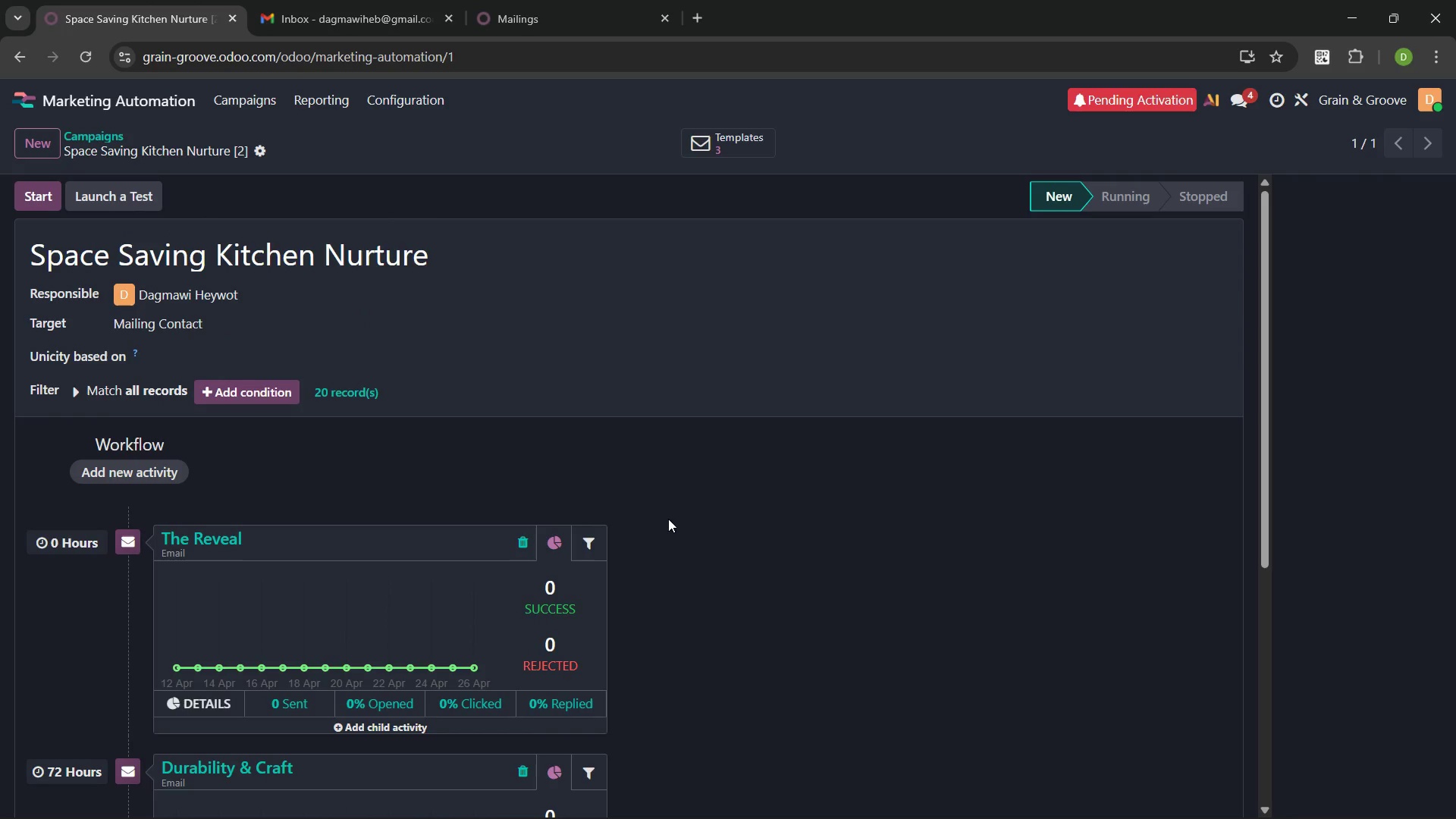 
wait(23.72)
 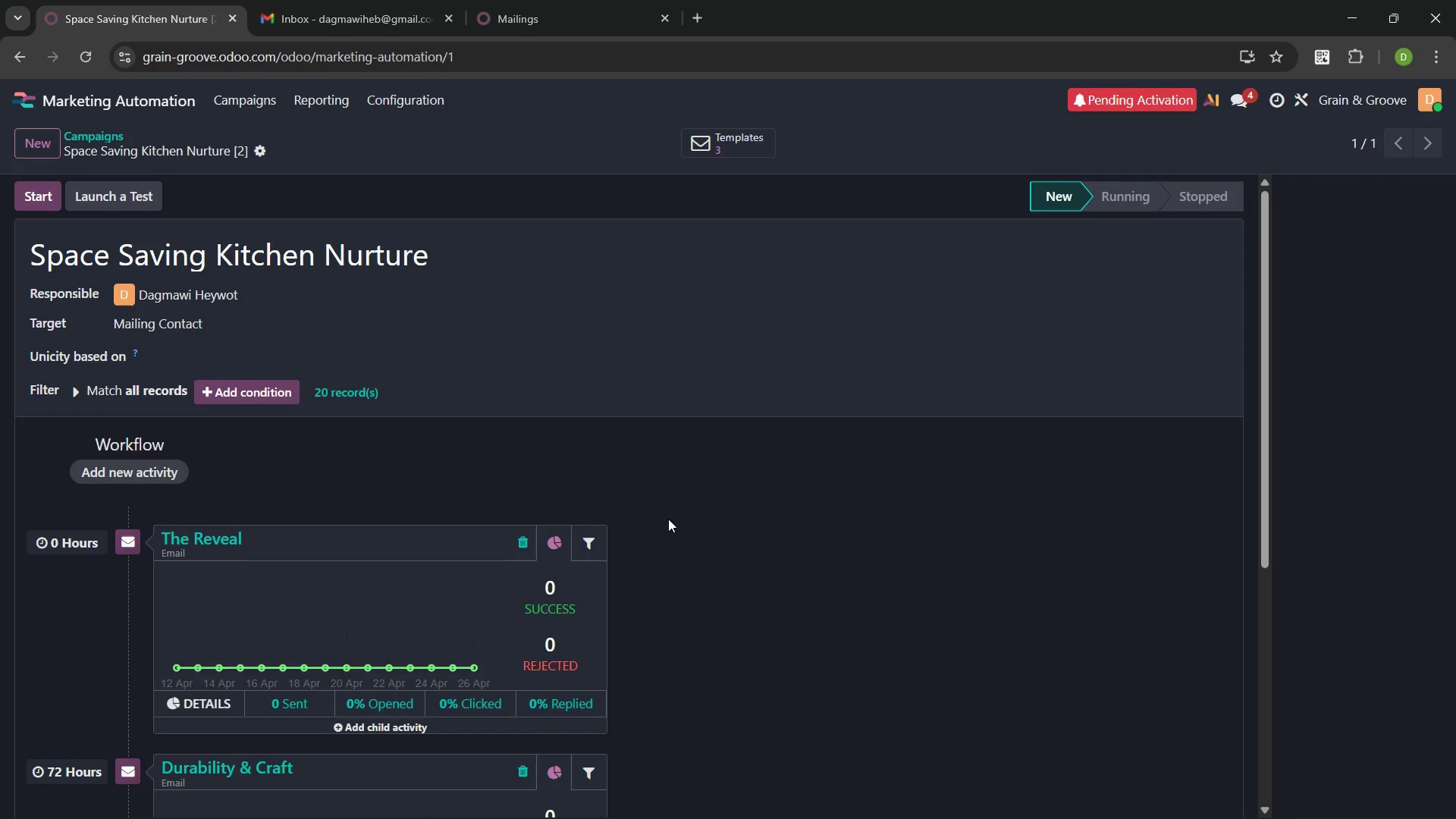 
left_click([231, 533])
 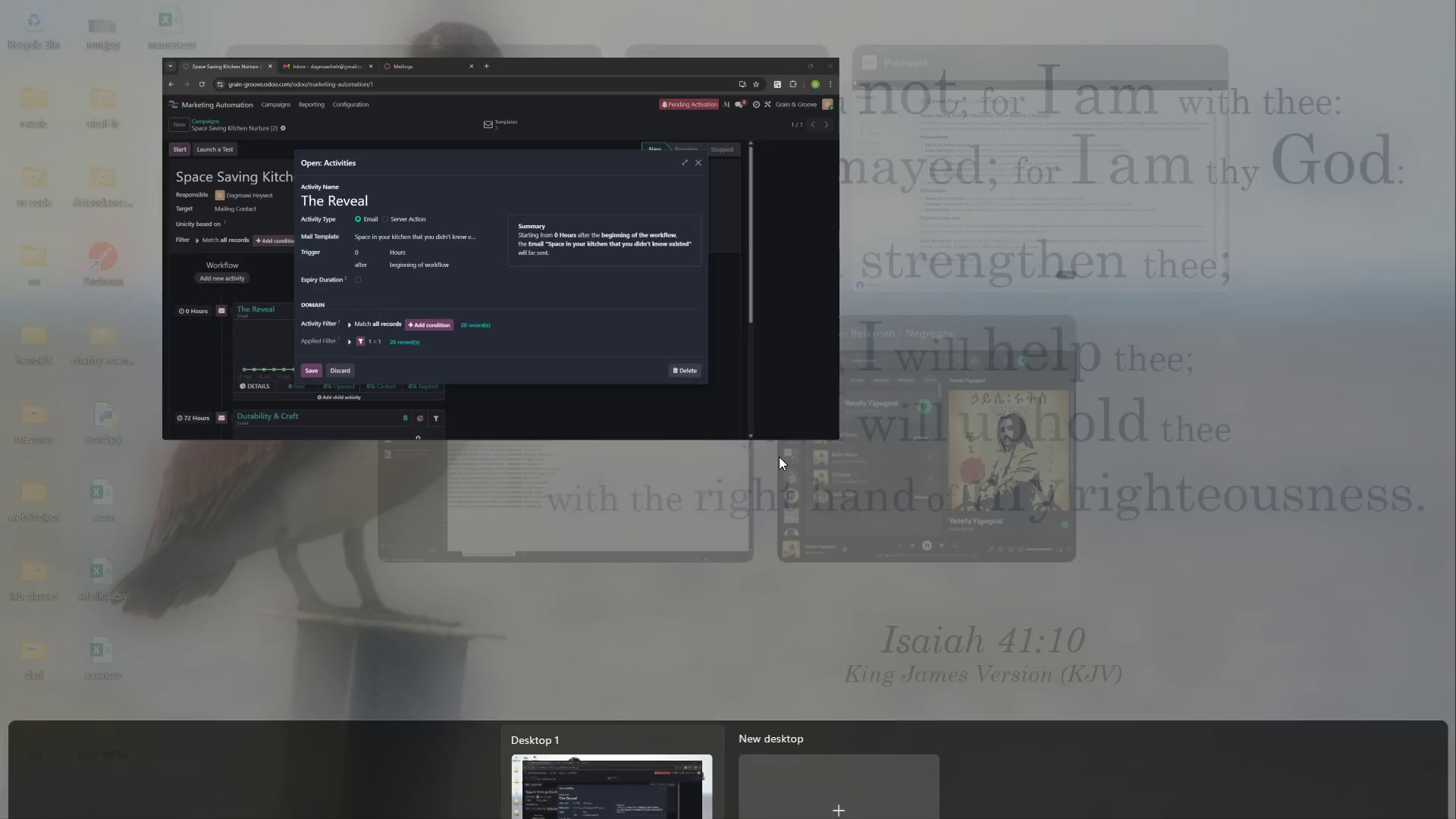 
left_click([975, 143])
 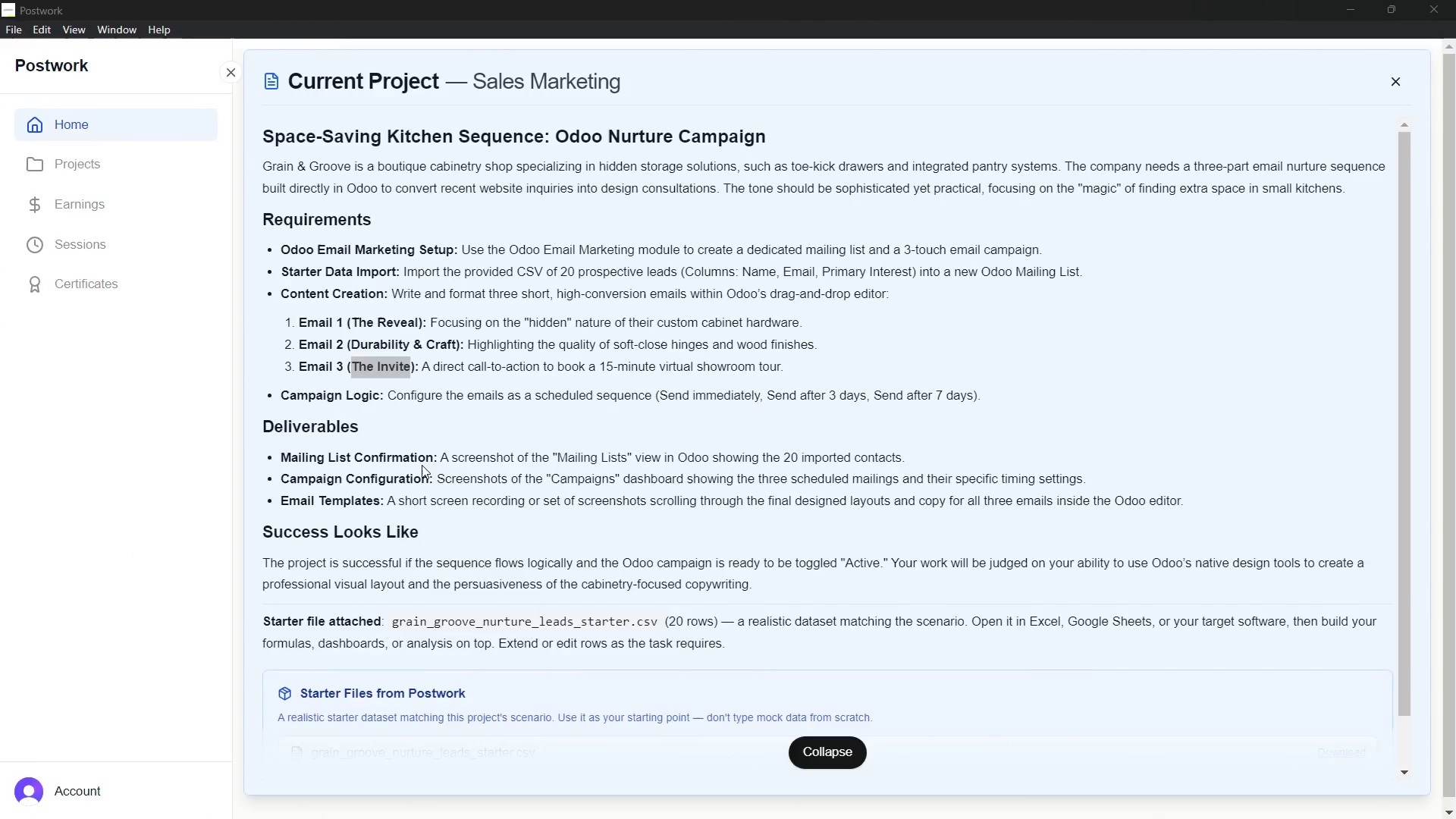 
left_click([921, 155])
 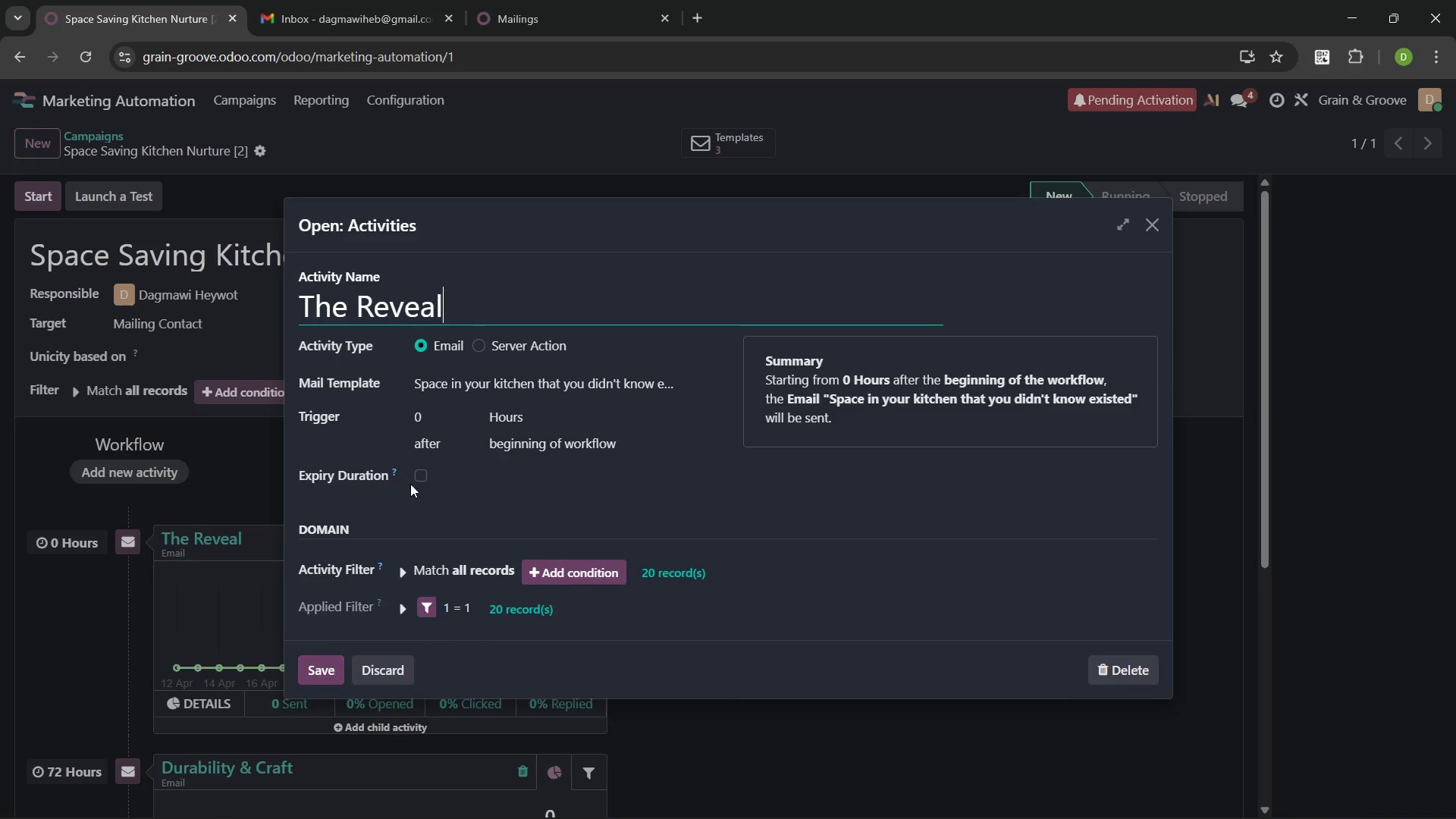 
left_click([701, 381])
 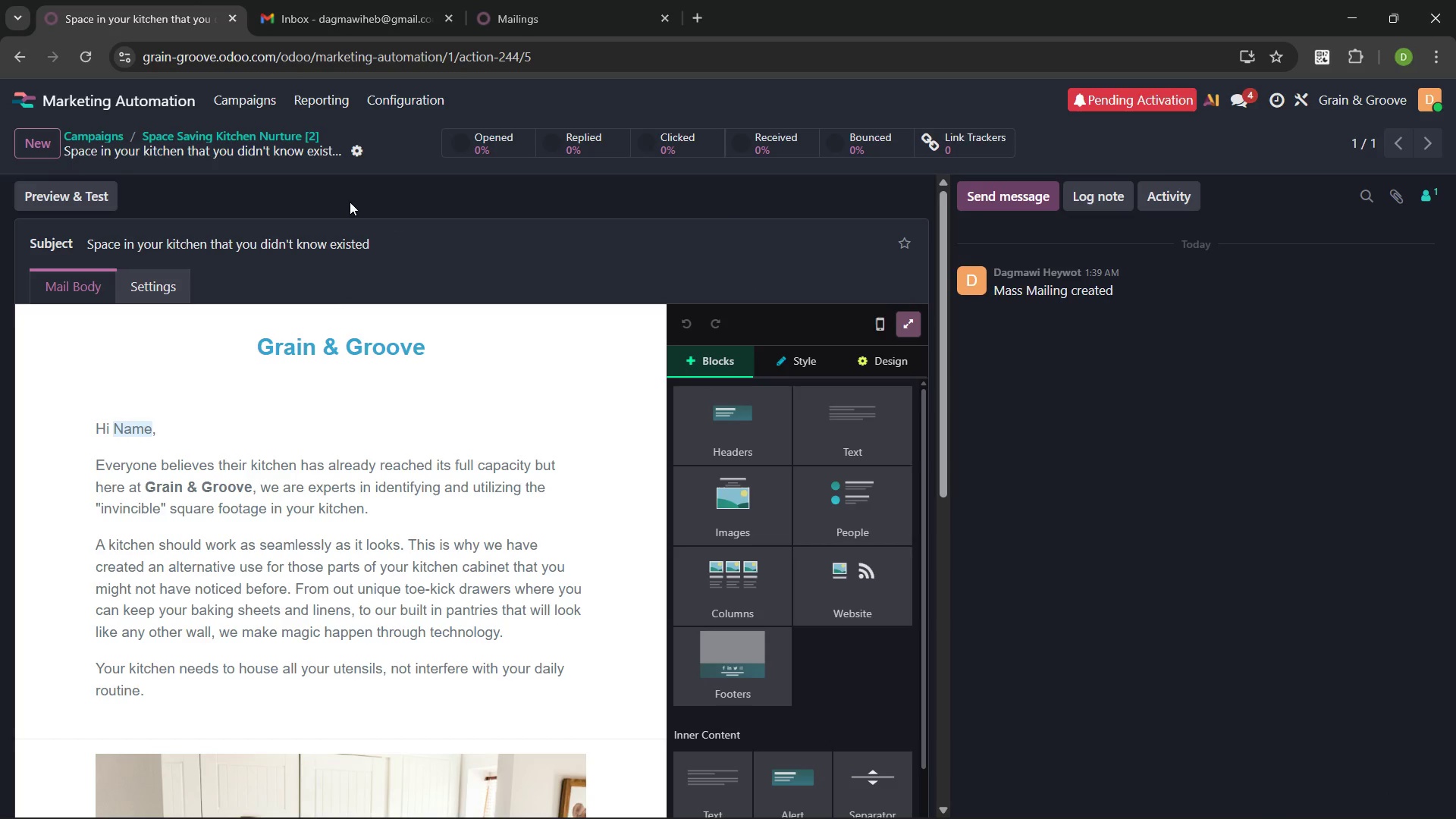 
left_click([86, 194])
 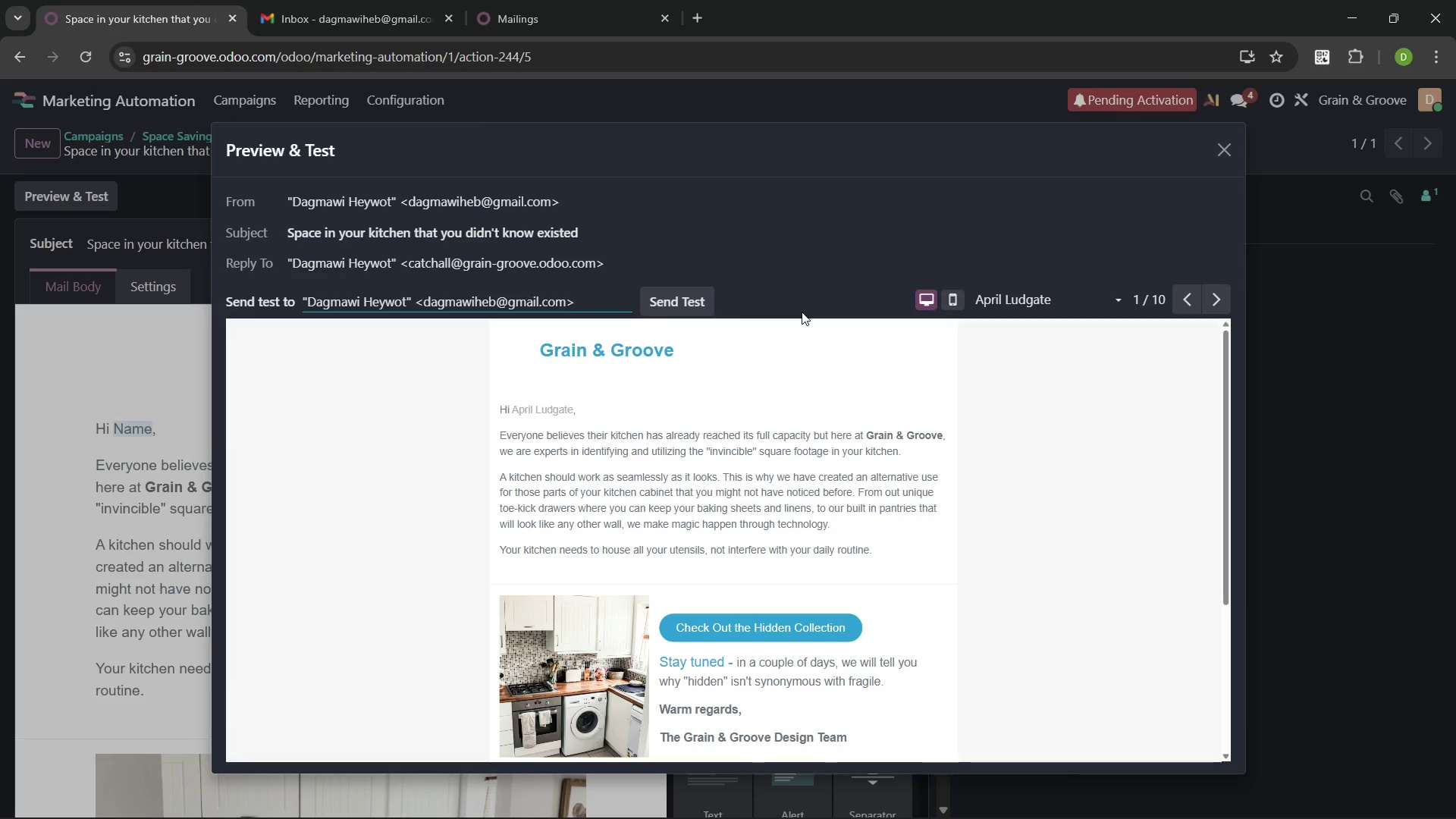 
wait(8.72)
 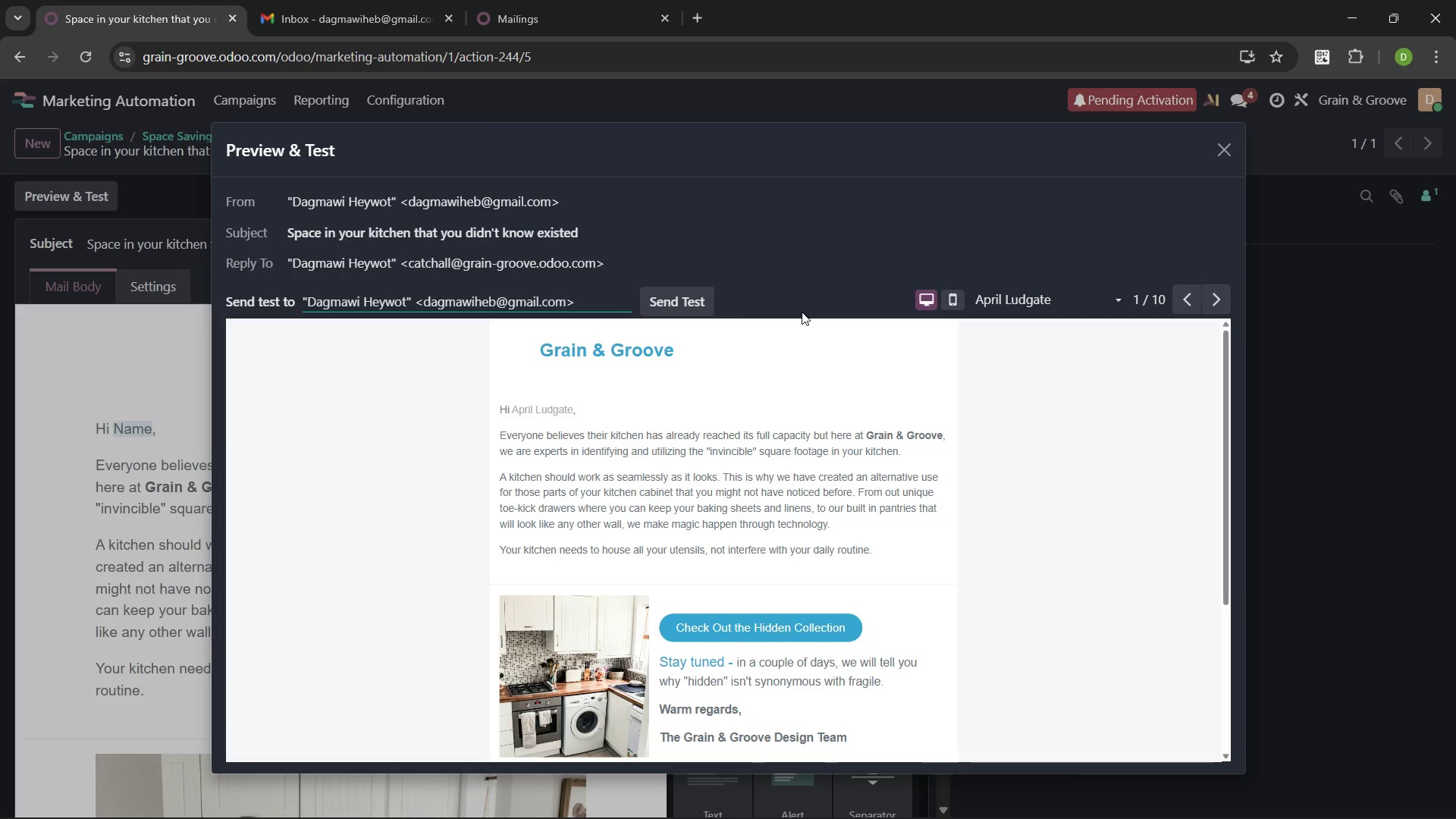 
left_click([961, 302])
 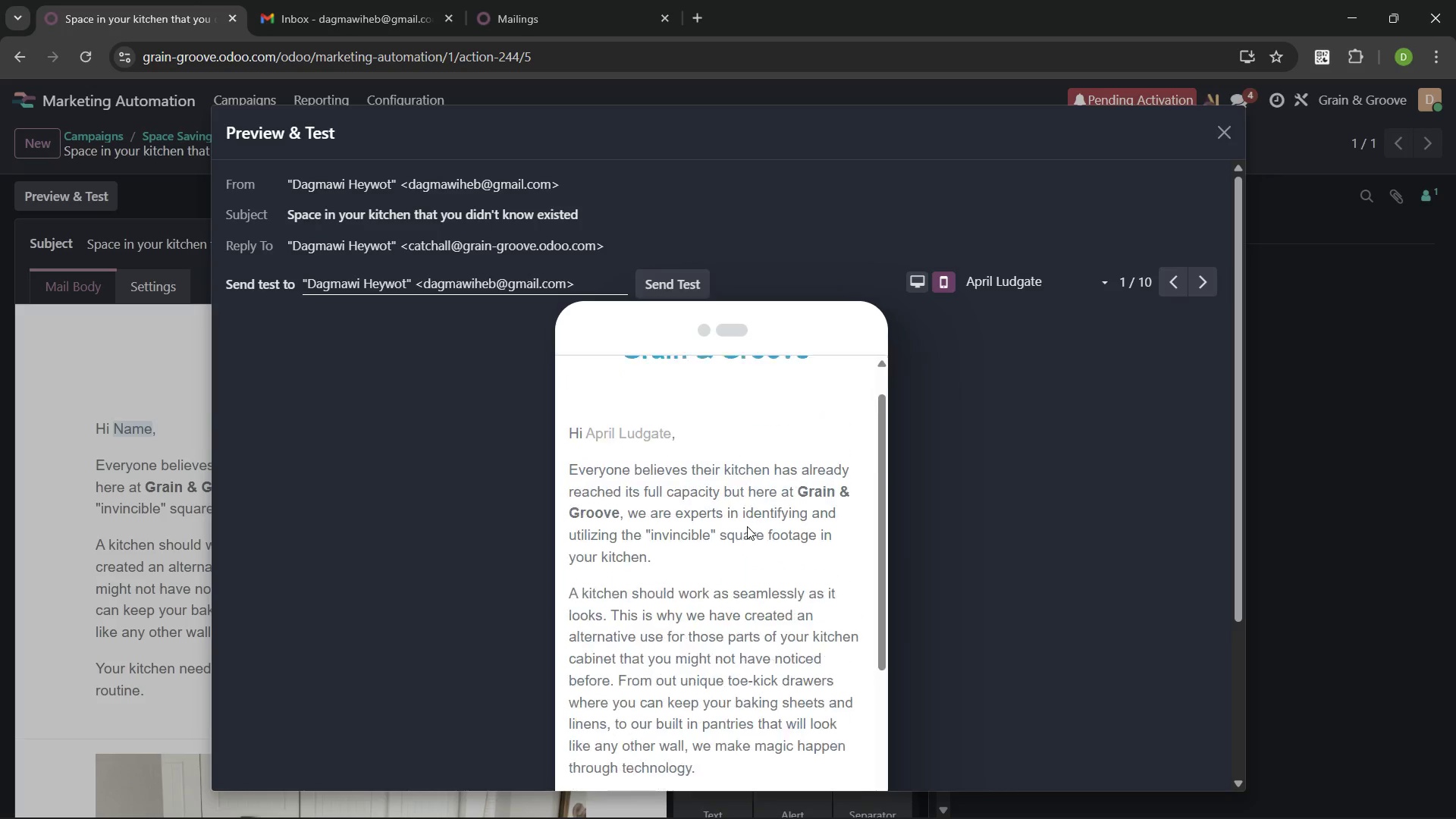 
wait(6.44)
 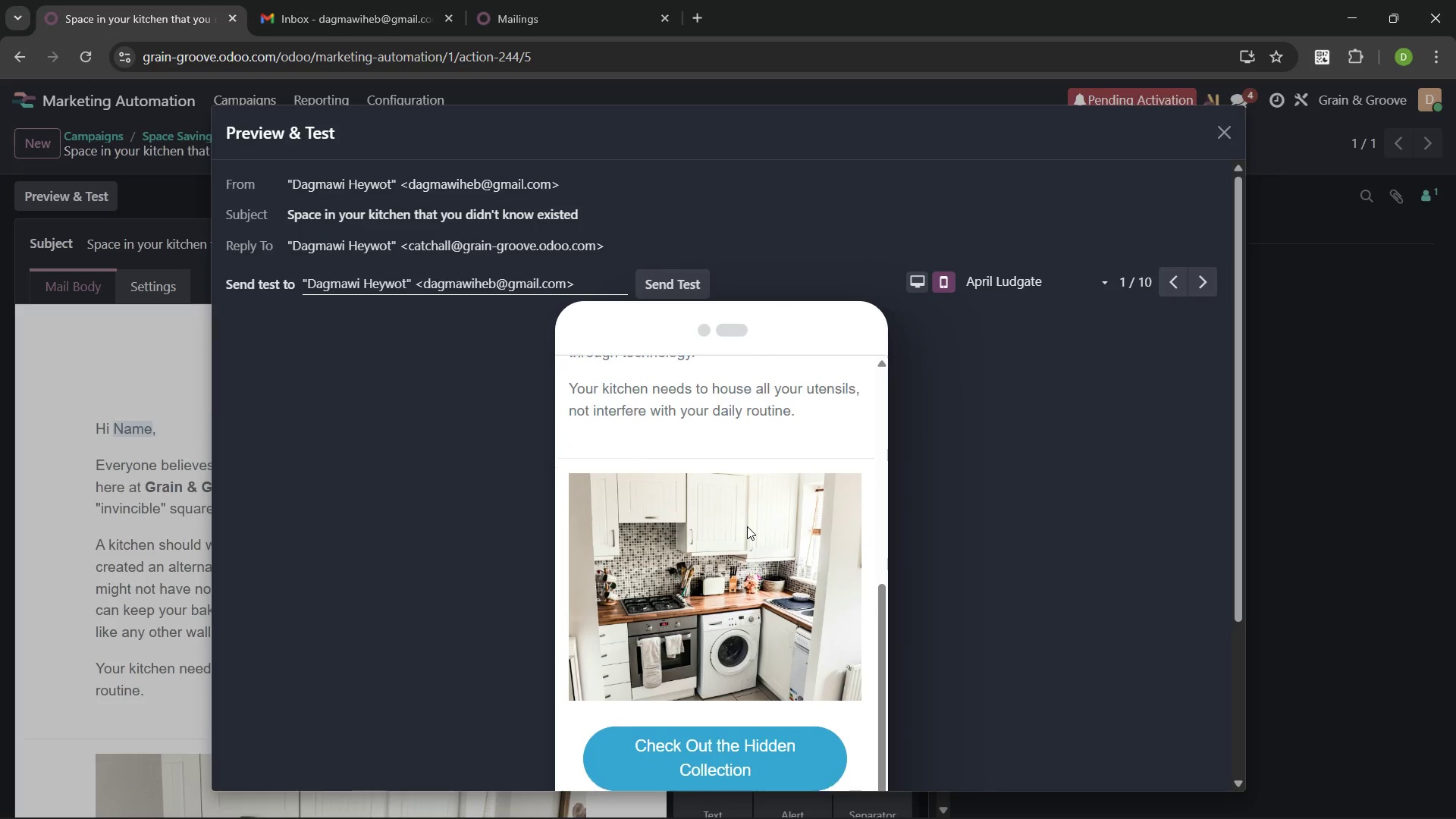 
left_click([946, 281])
 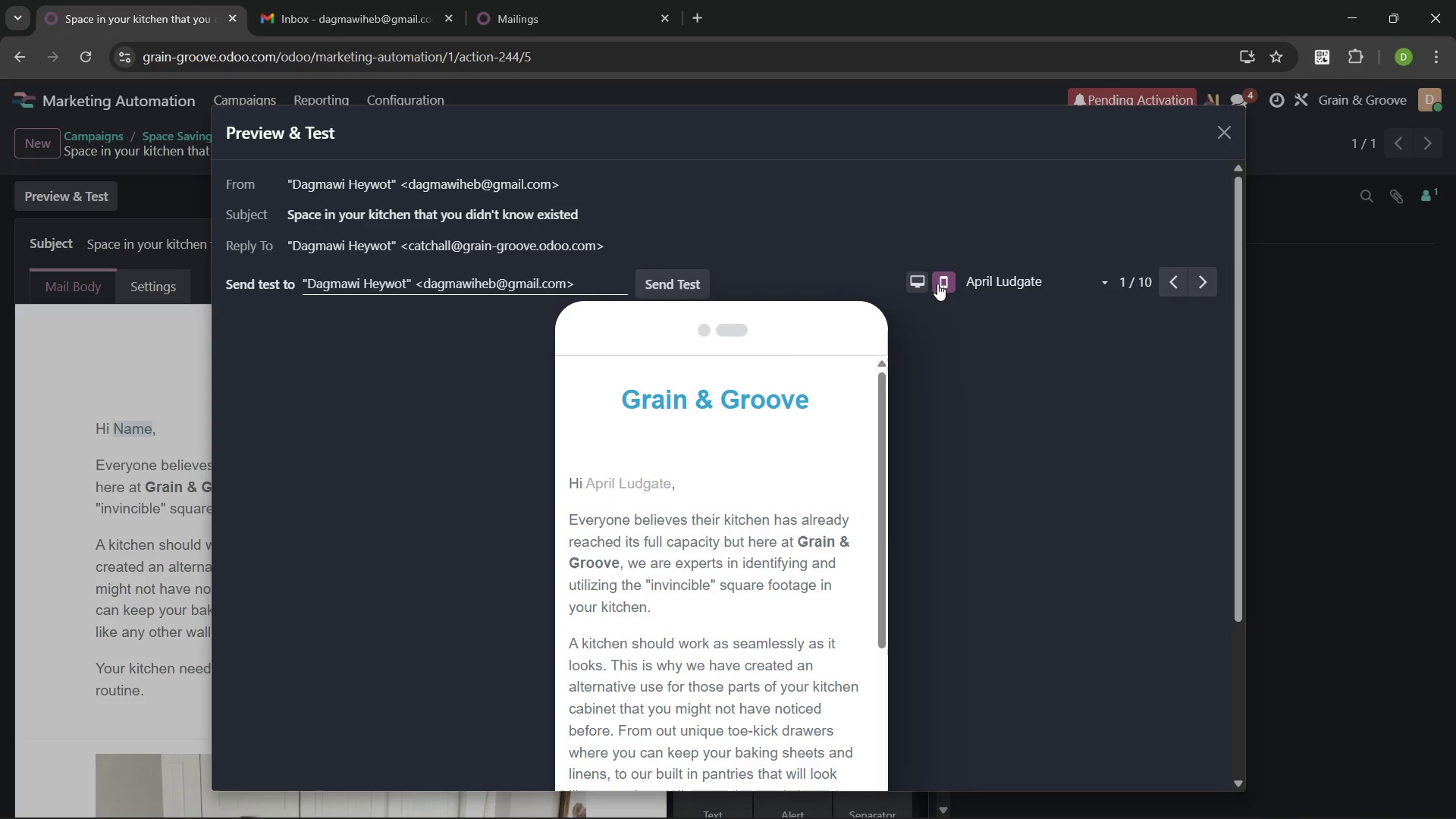 
left_click([921, 278])
 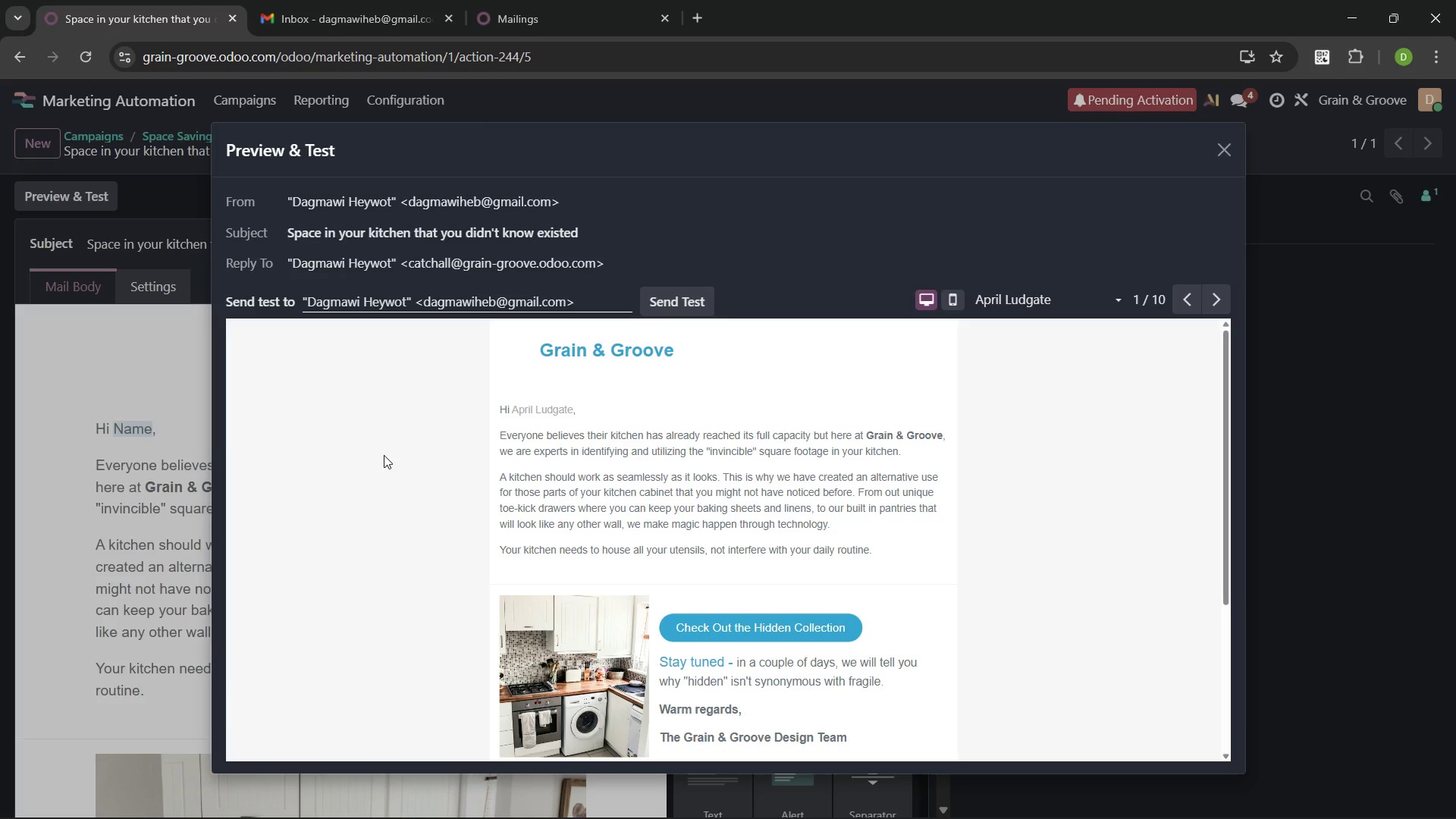 
wait(10.19)
 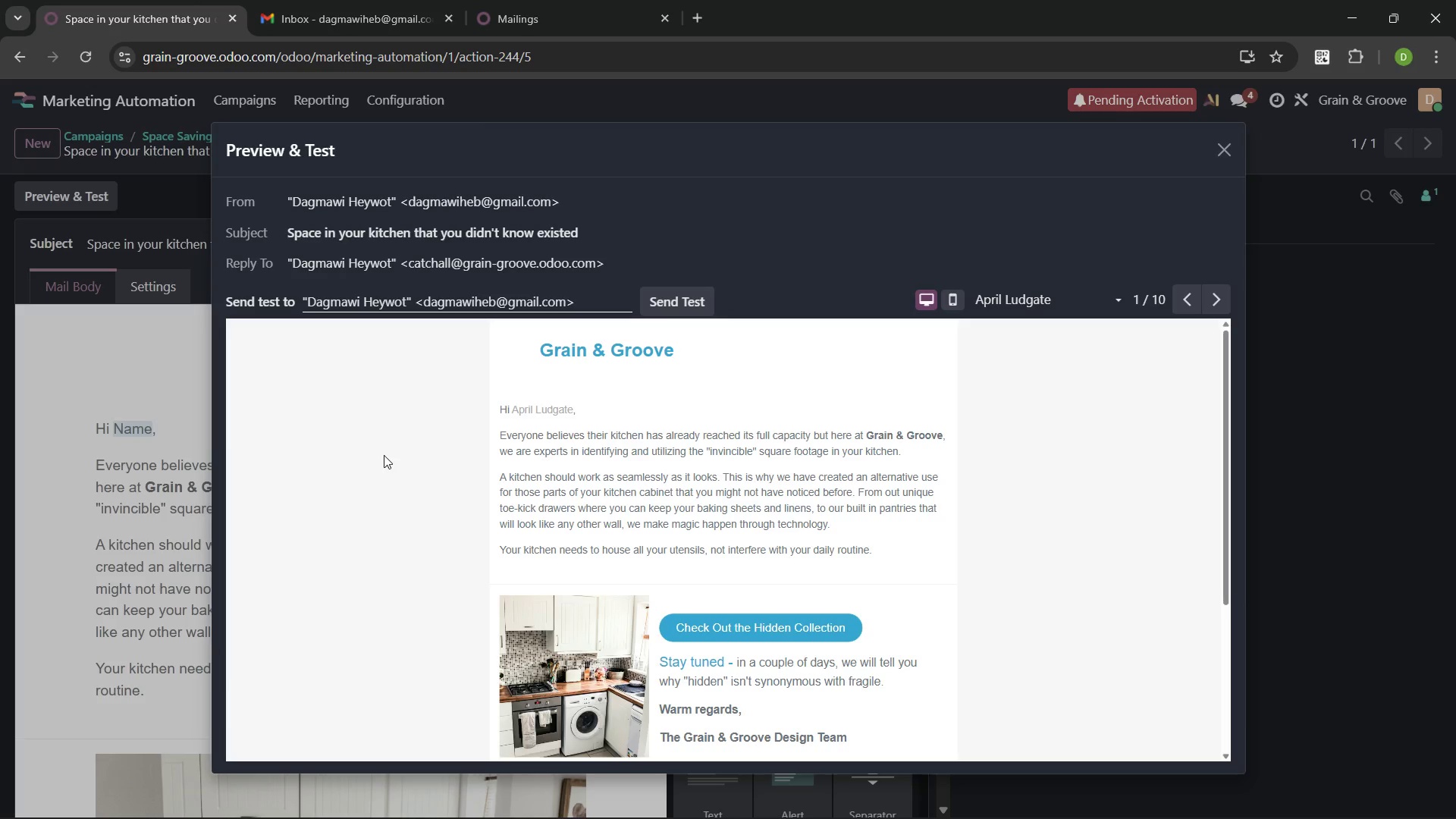 
key(PrintScreen)
 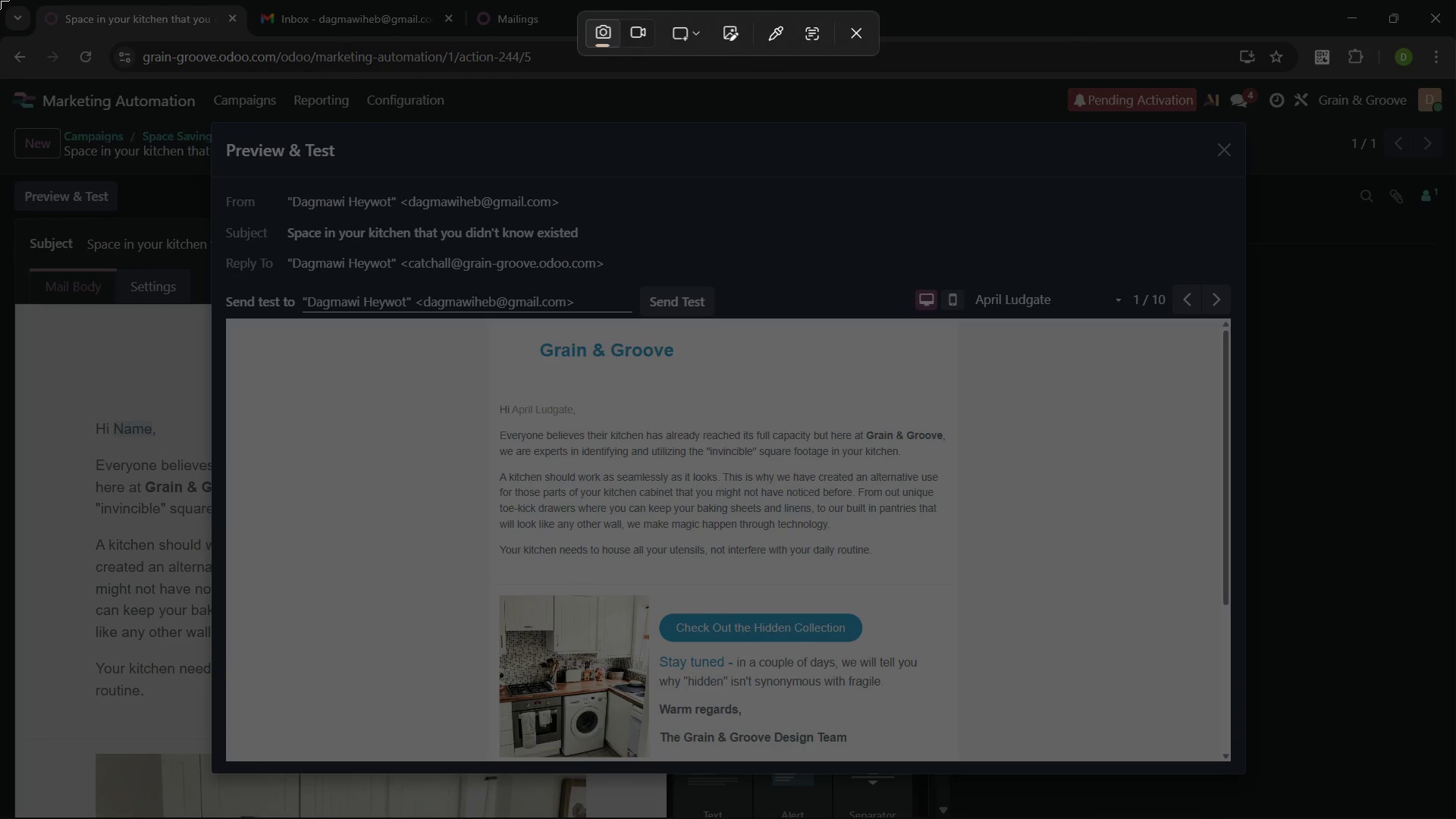 
left_click_drag(start_coordinate=[0, 0], to_coordinate=[1455, 818])
 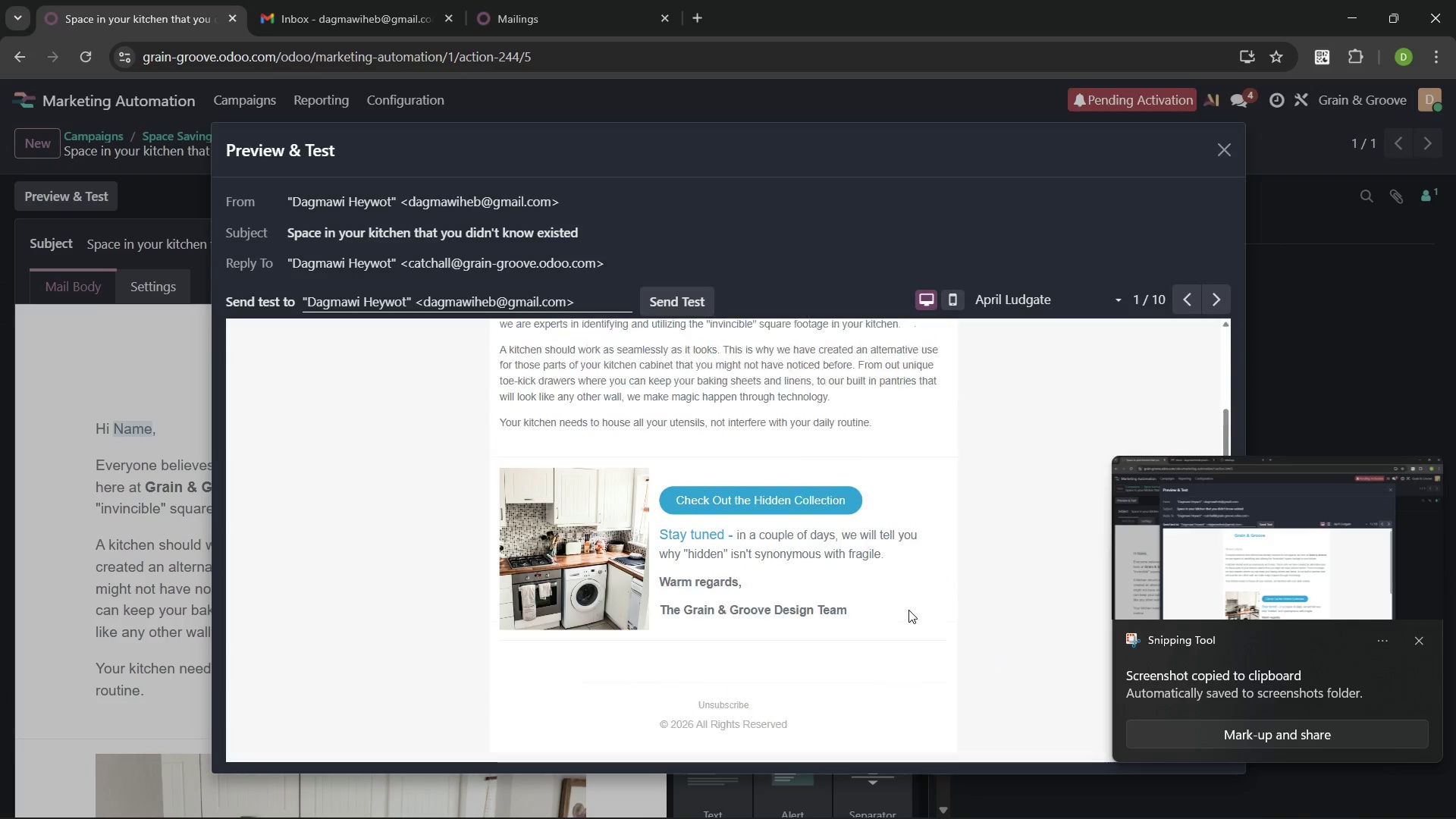 
left_click([1341, 565])
 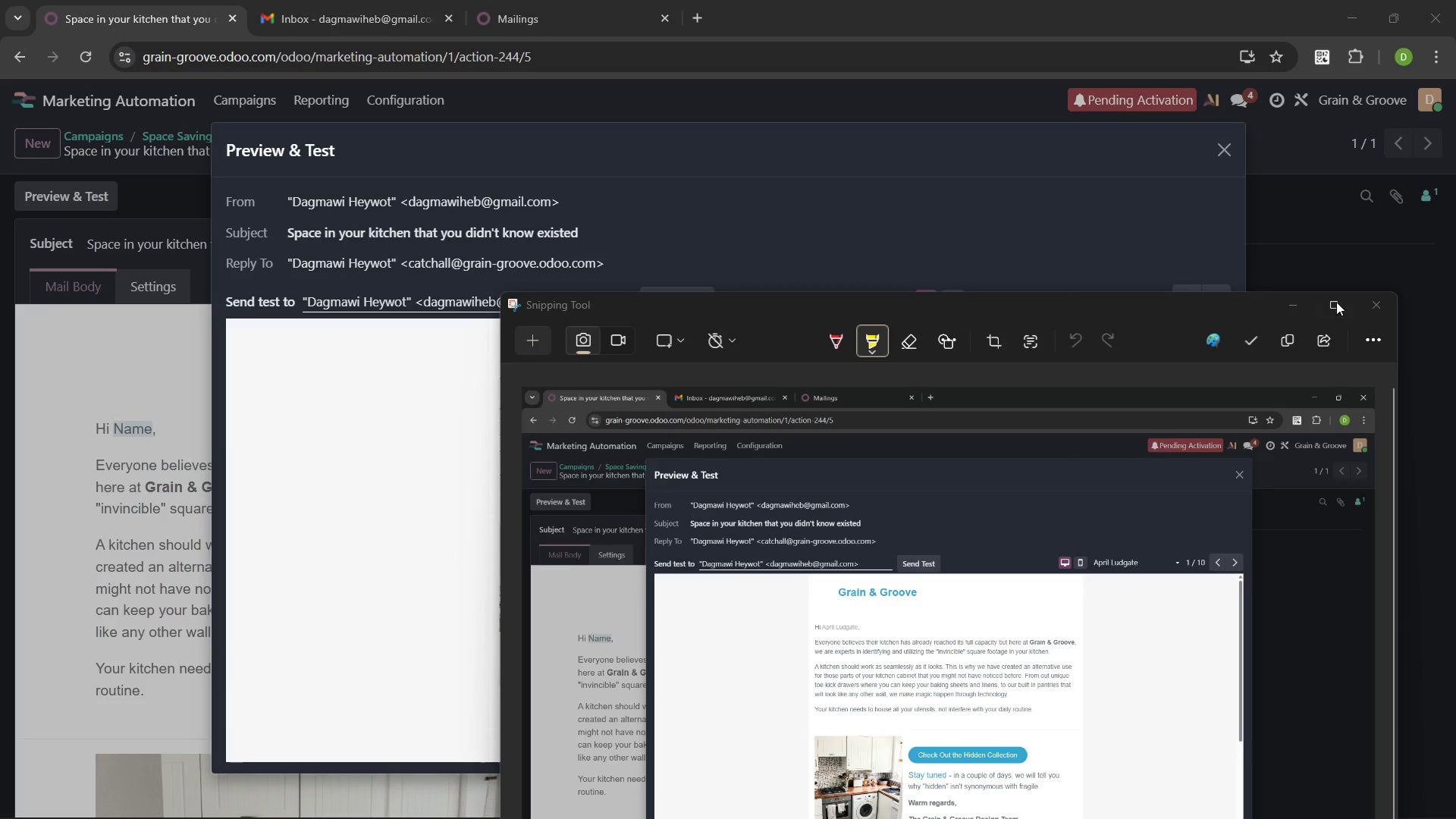 
left_click([1381, 305])
 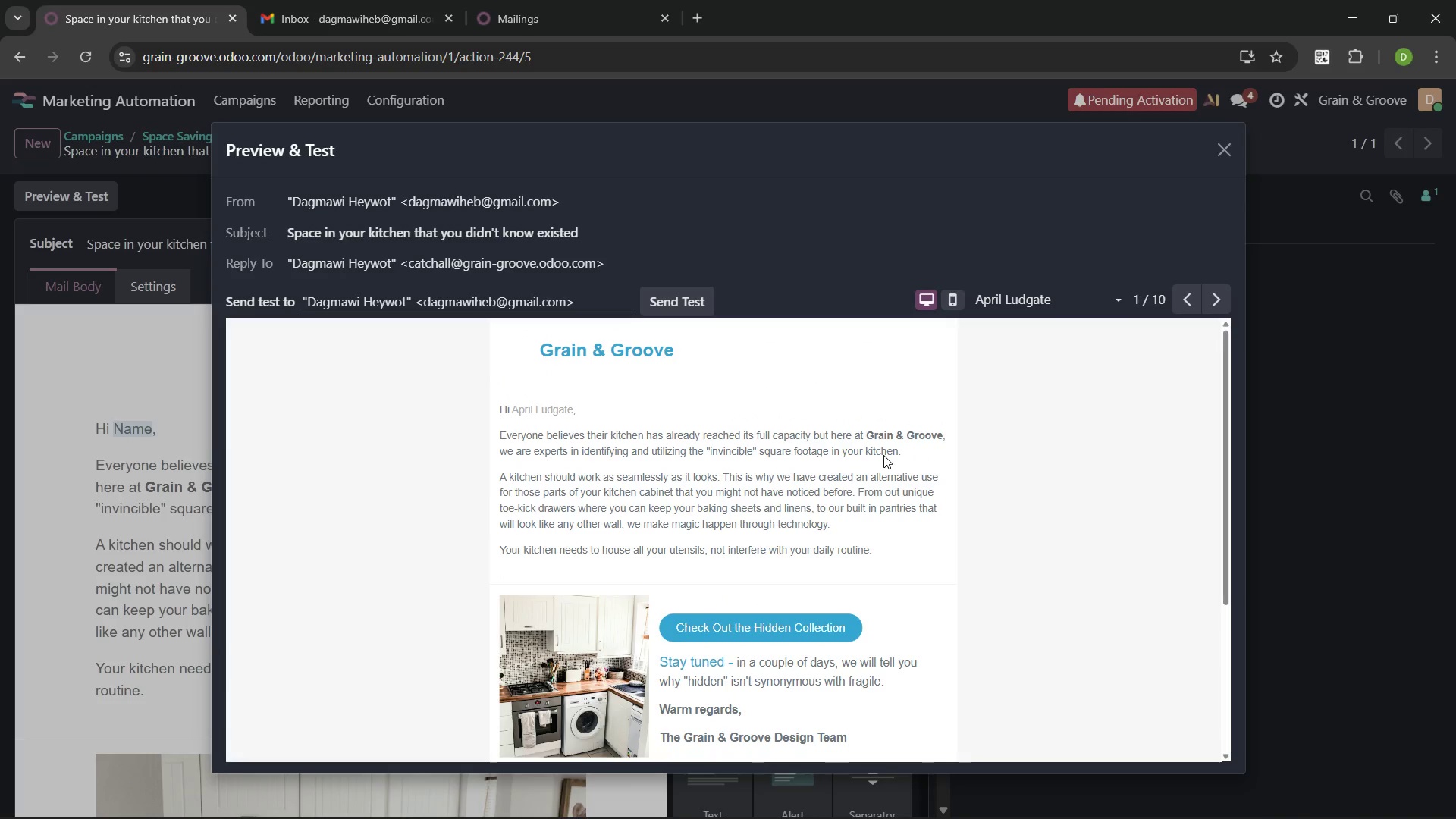 
wait(6.06)
 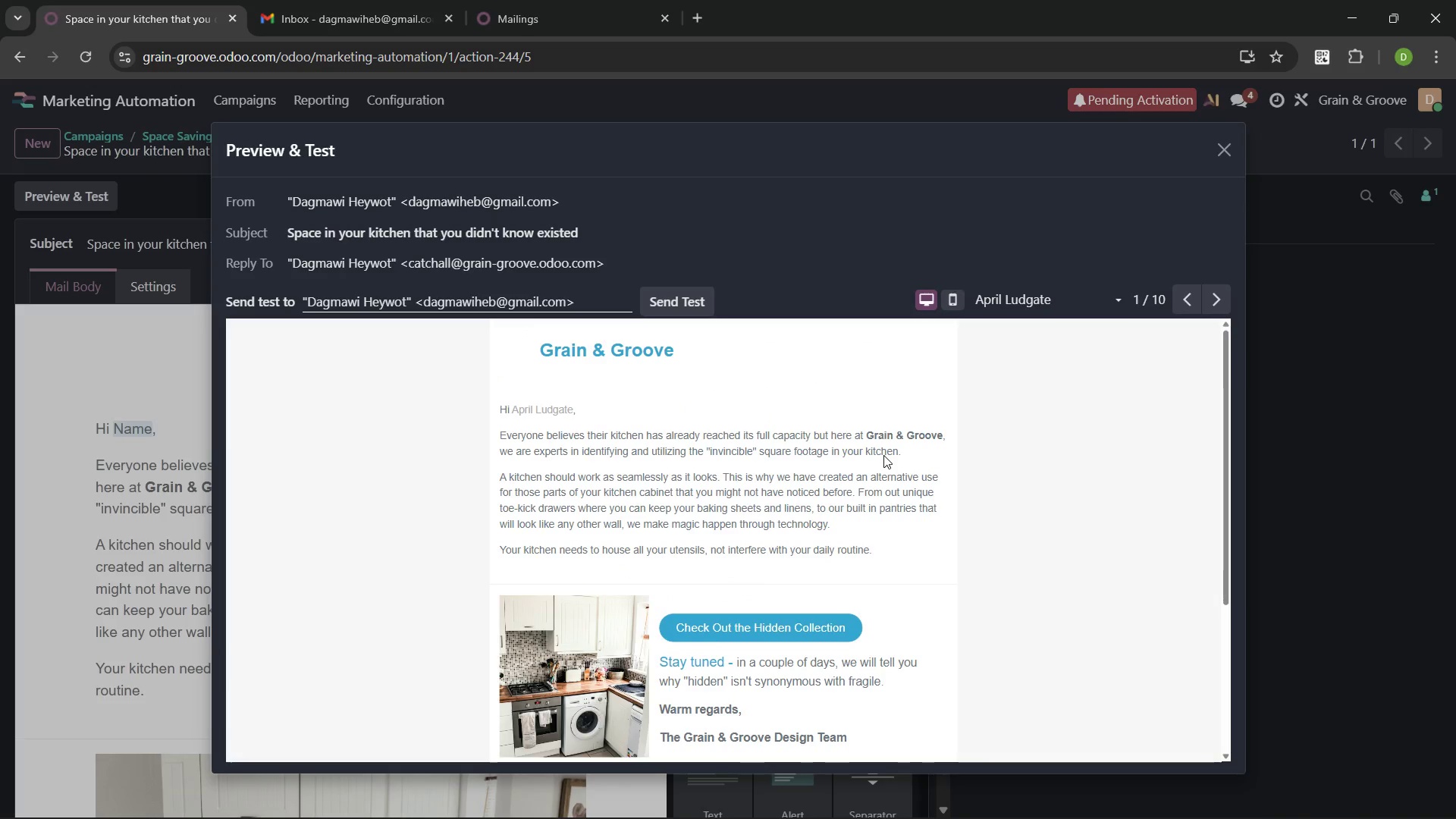 
left_click([1230, 149])
 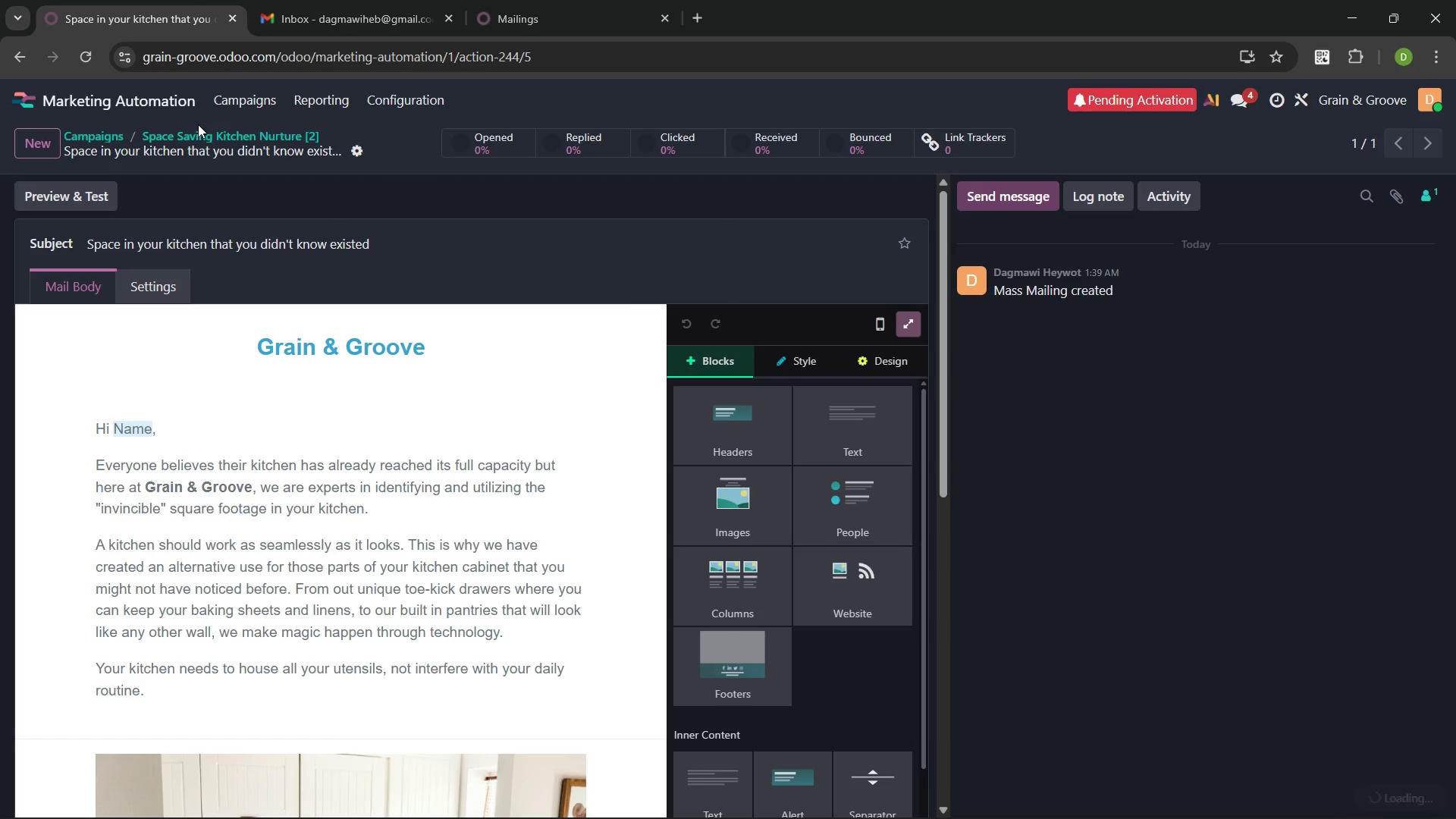 
left_click([193, 135])
 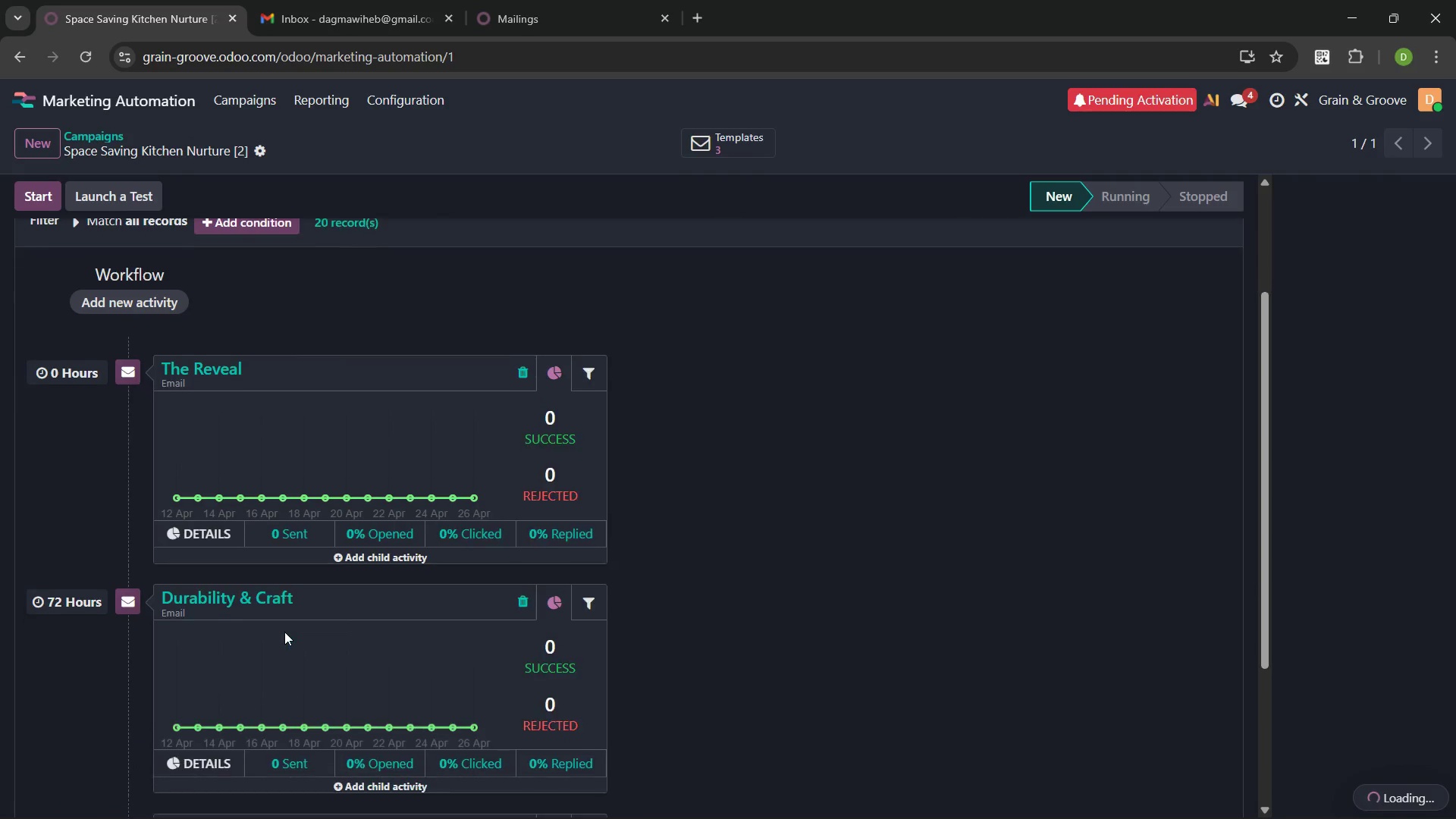 
left_click([249, 588])
 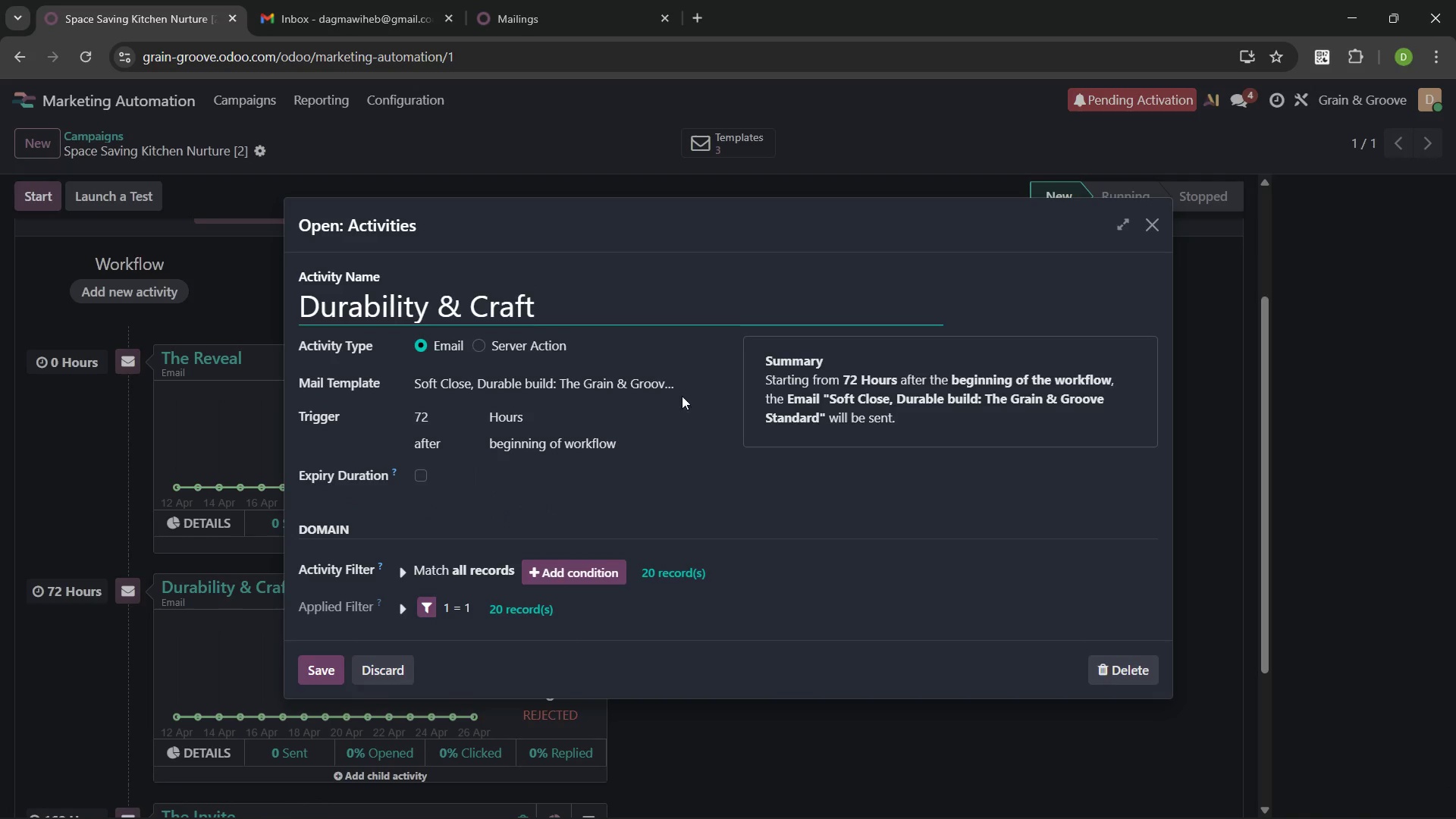 
left_click([708, 380])
 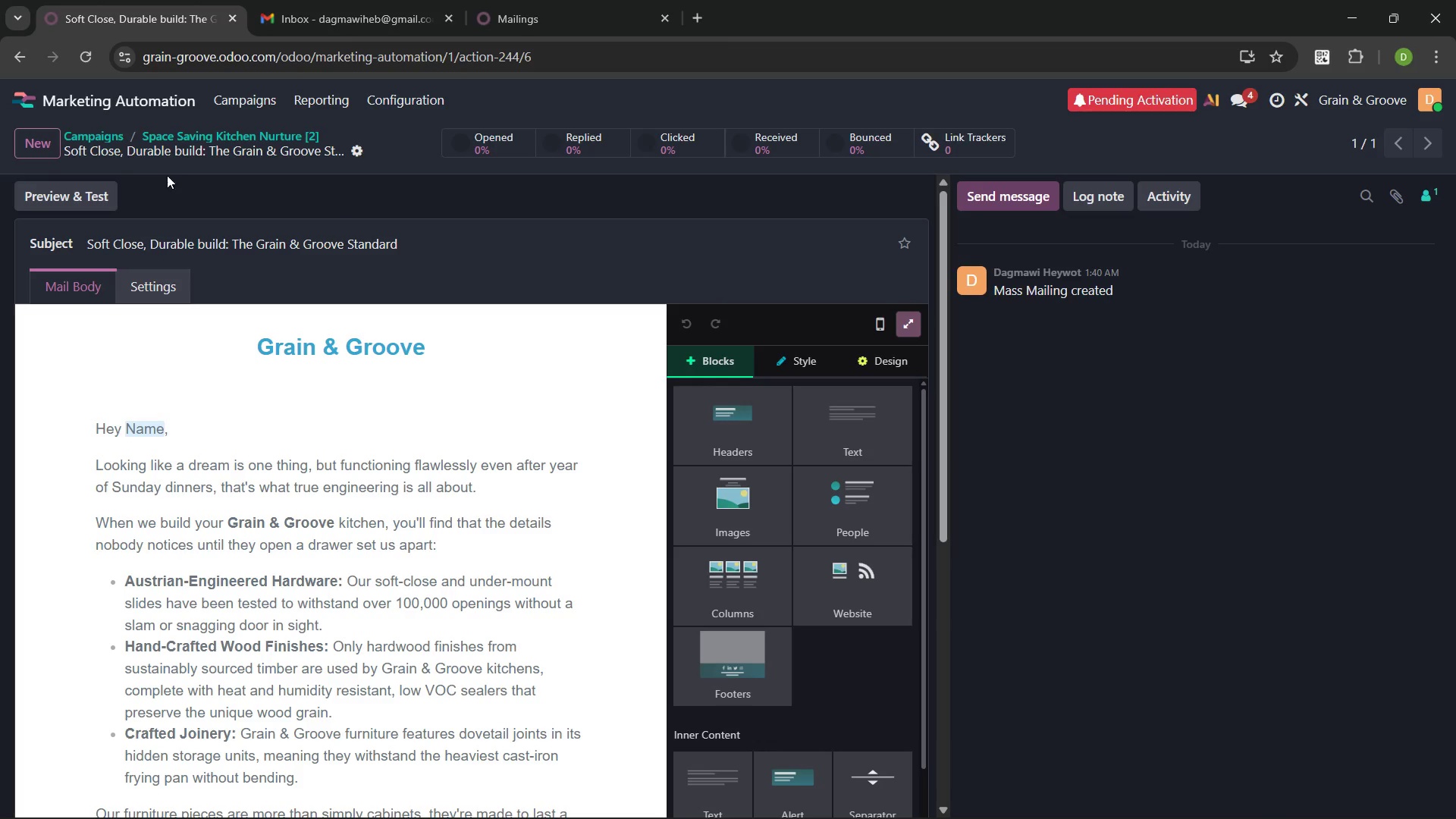 
left_click([86, 202])
 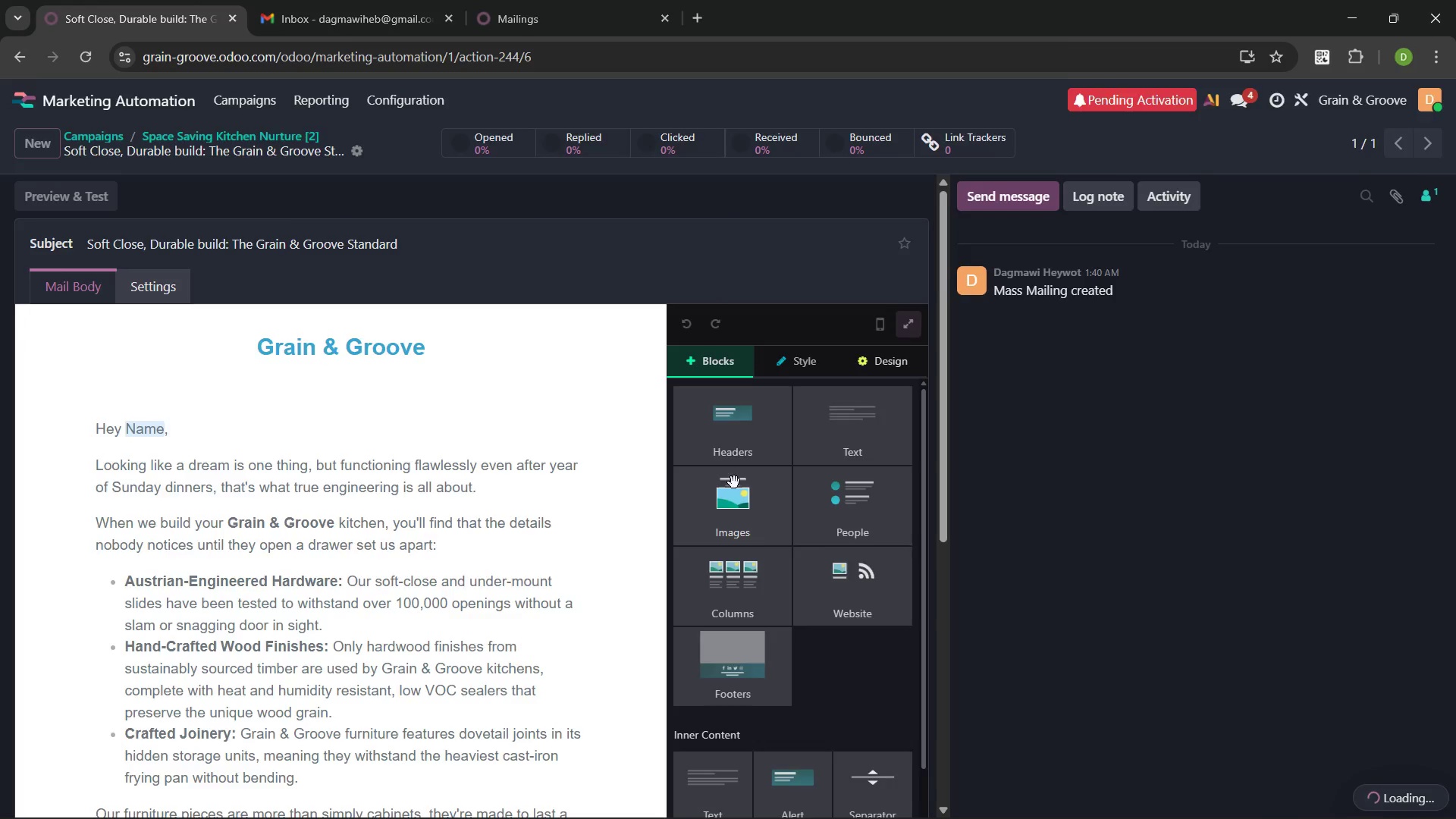 
mouse_move([698, 553])
 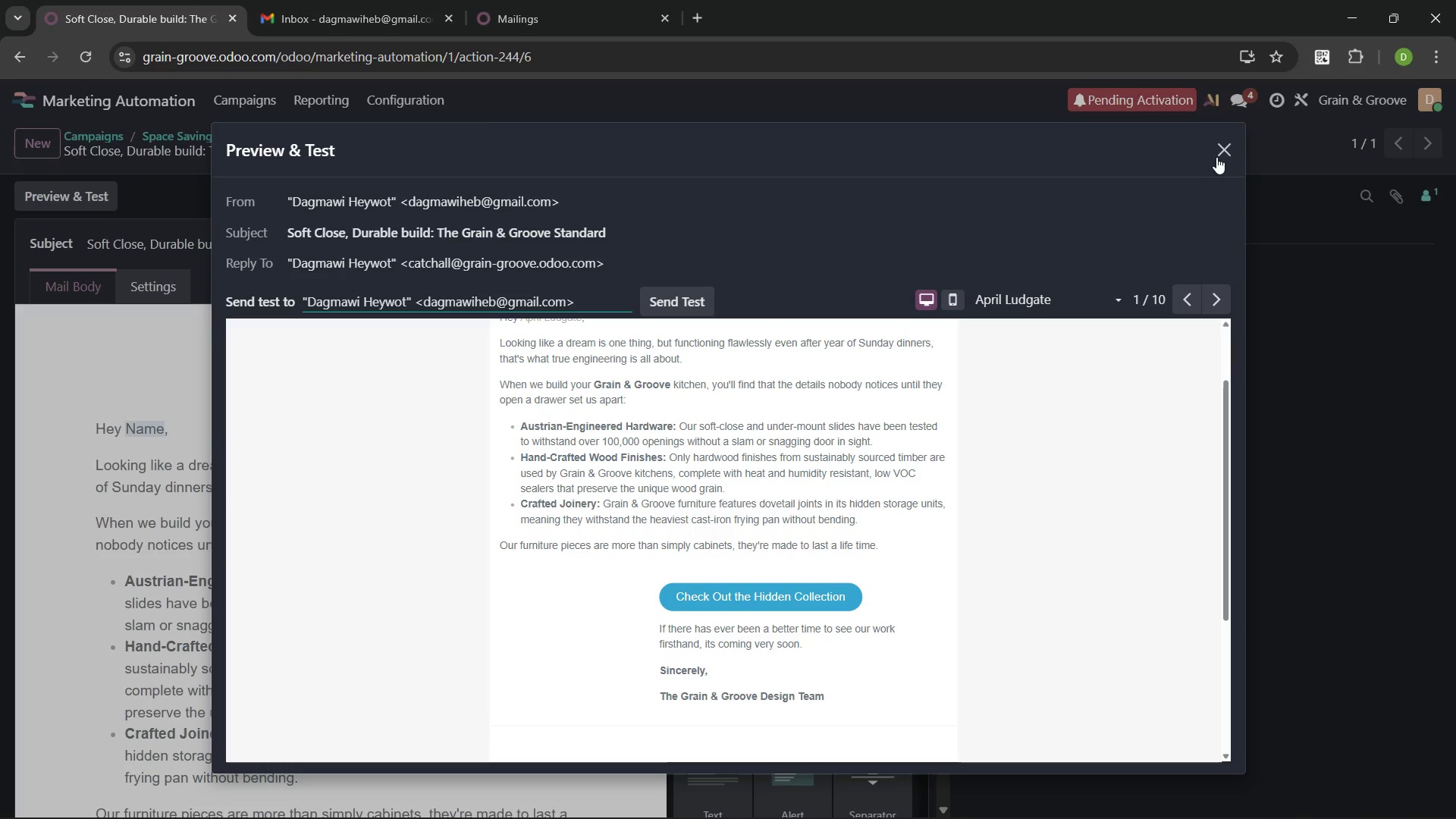 
left_click([1223, 155])
 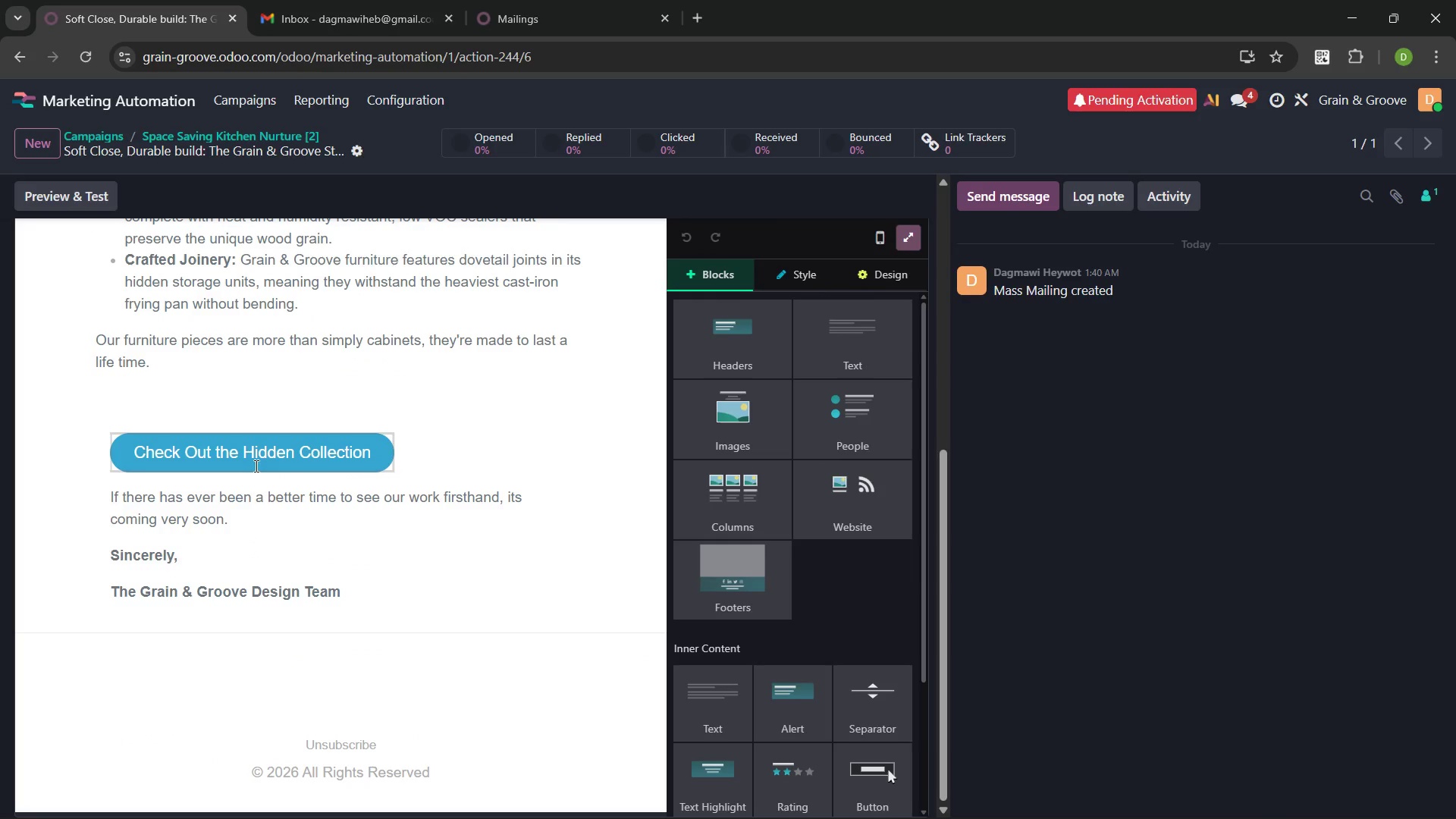 
left_click([838, 360])
 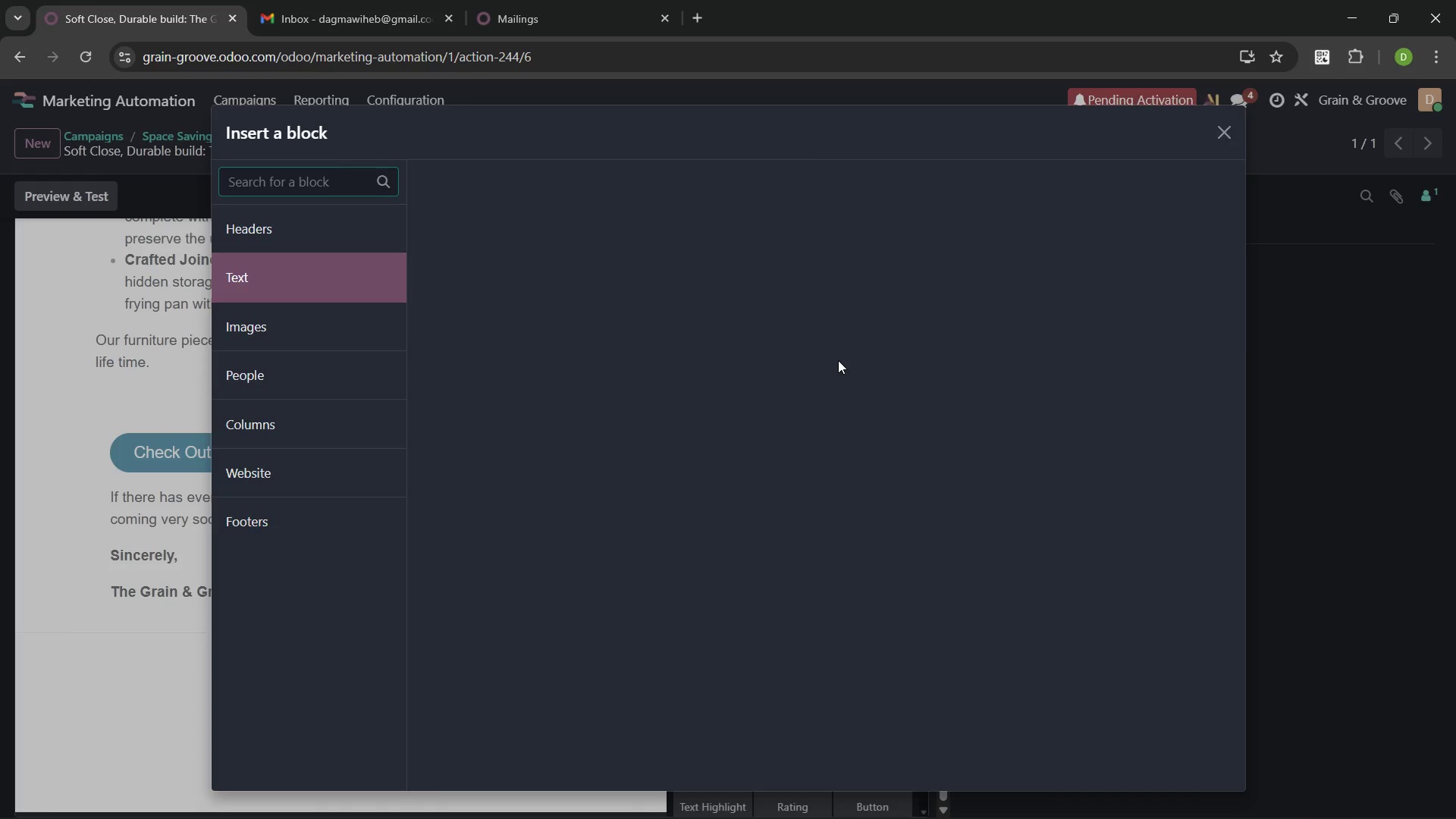 
type(paragr)
 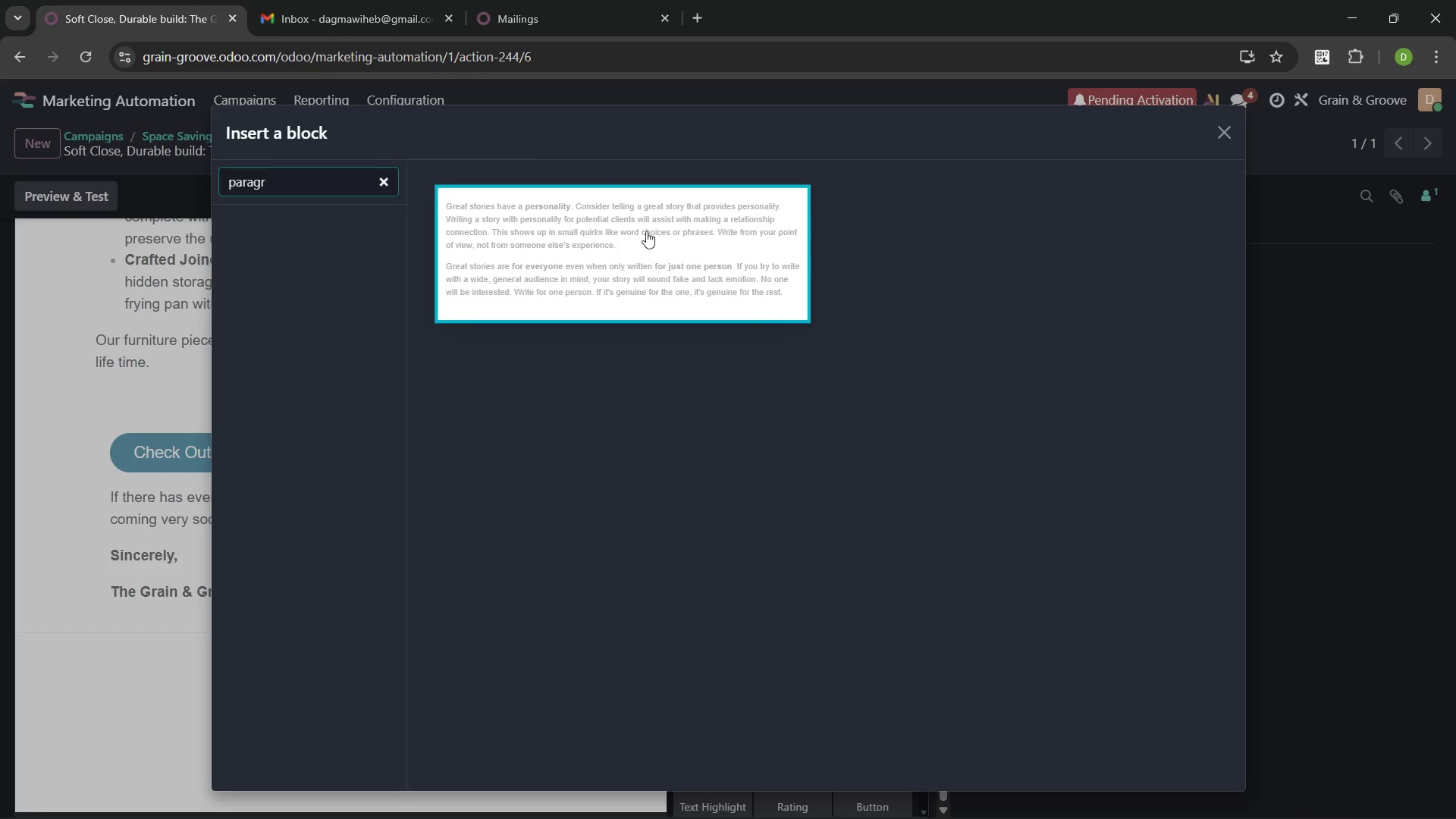 
left_click([634, 218])
 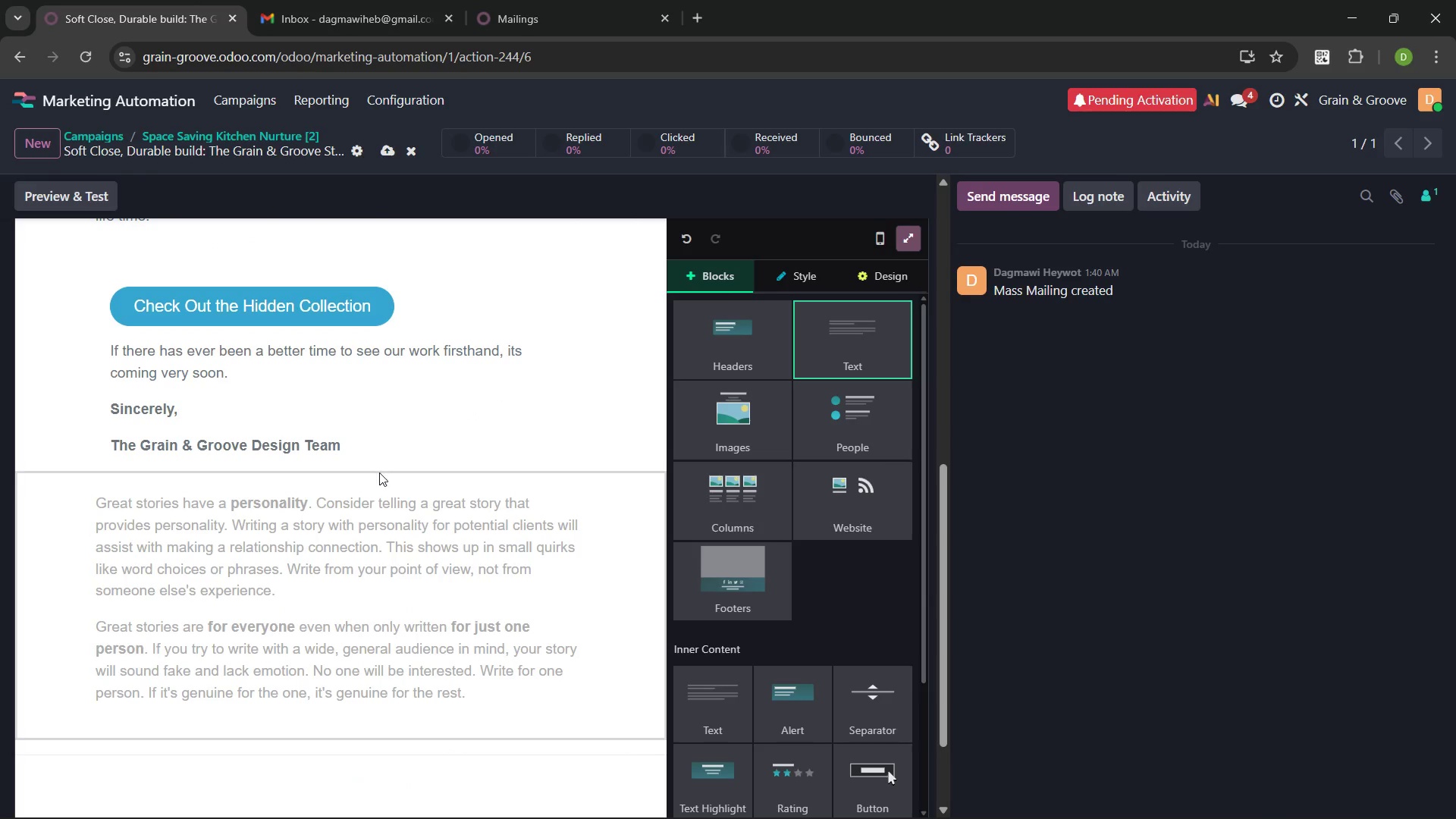 
left_click_drag(start_coordinate=[355, 443], to_coordinate=[107, 347])
 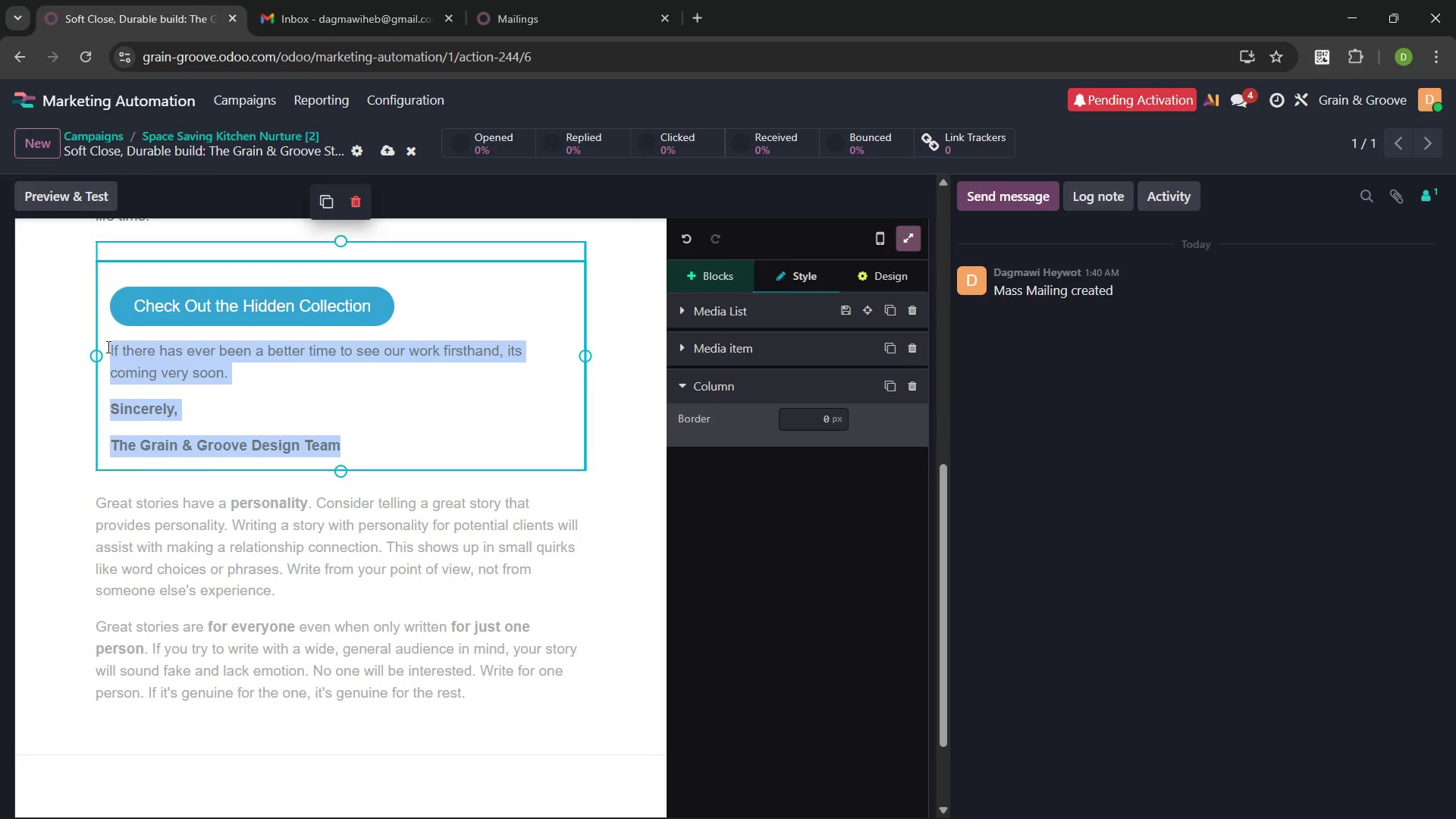 
key(Control+X)
 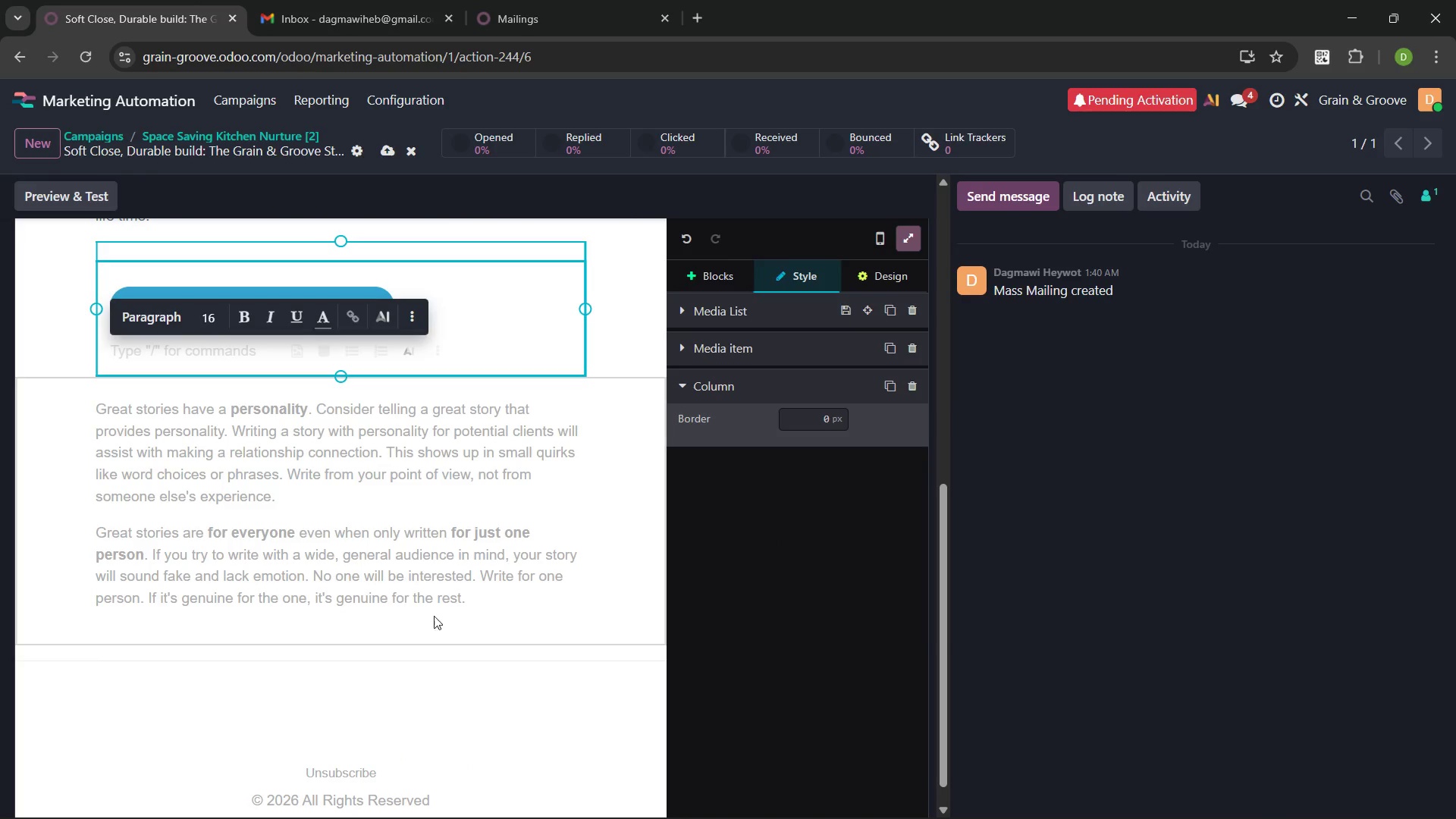 
left_click_drag(start_coordinate=[469, 596], to_coordinate=[97, 413])
 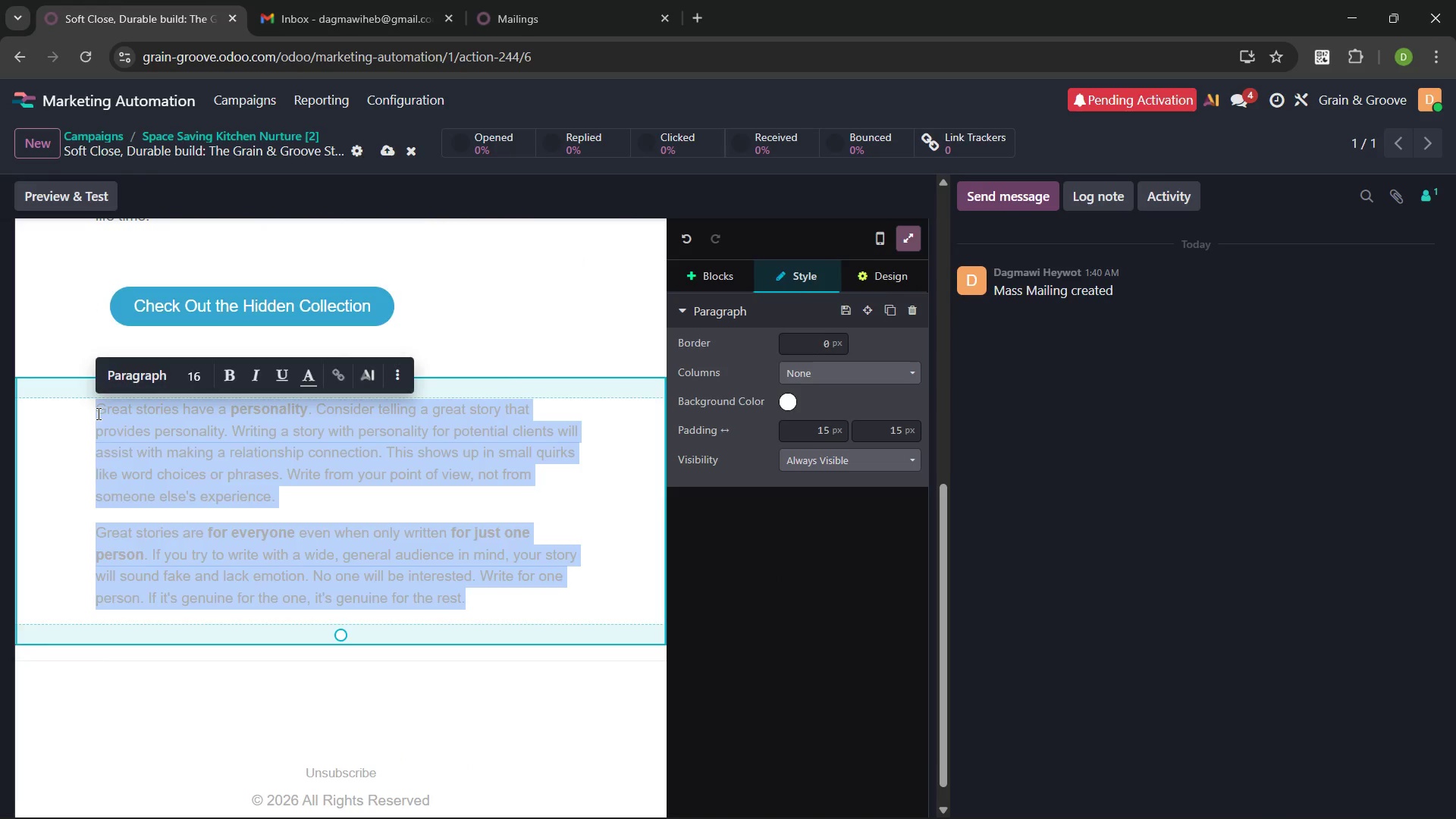 
key(Backspace)
 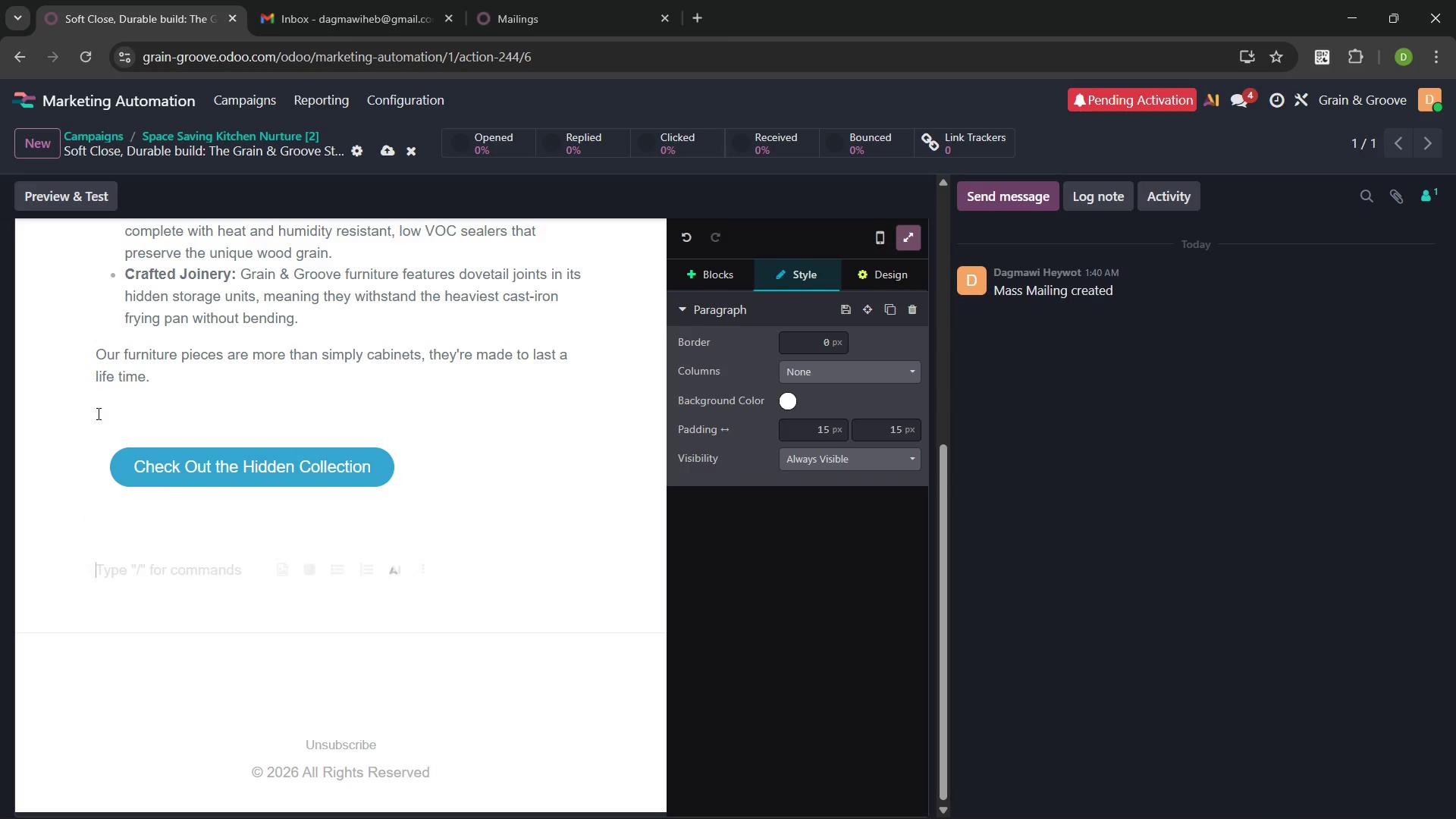 
key(Control+V)
 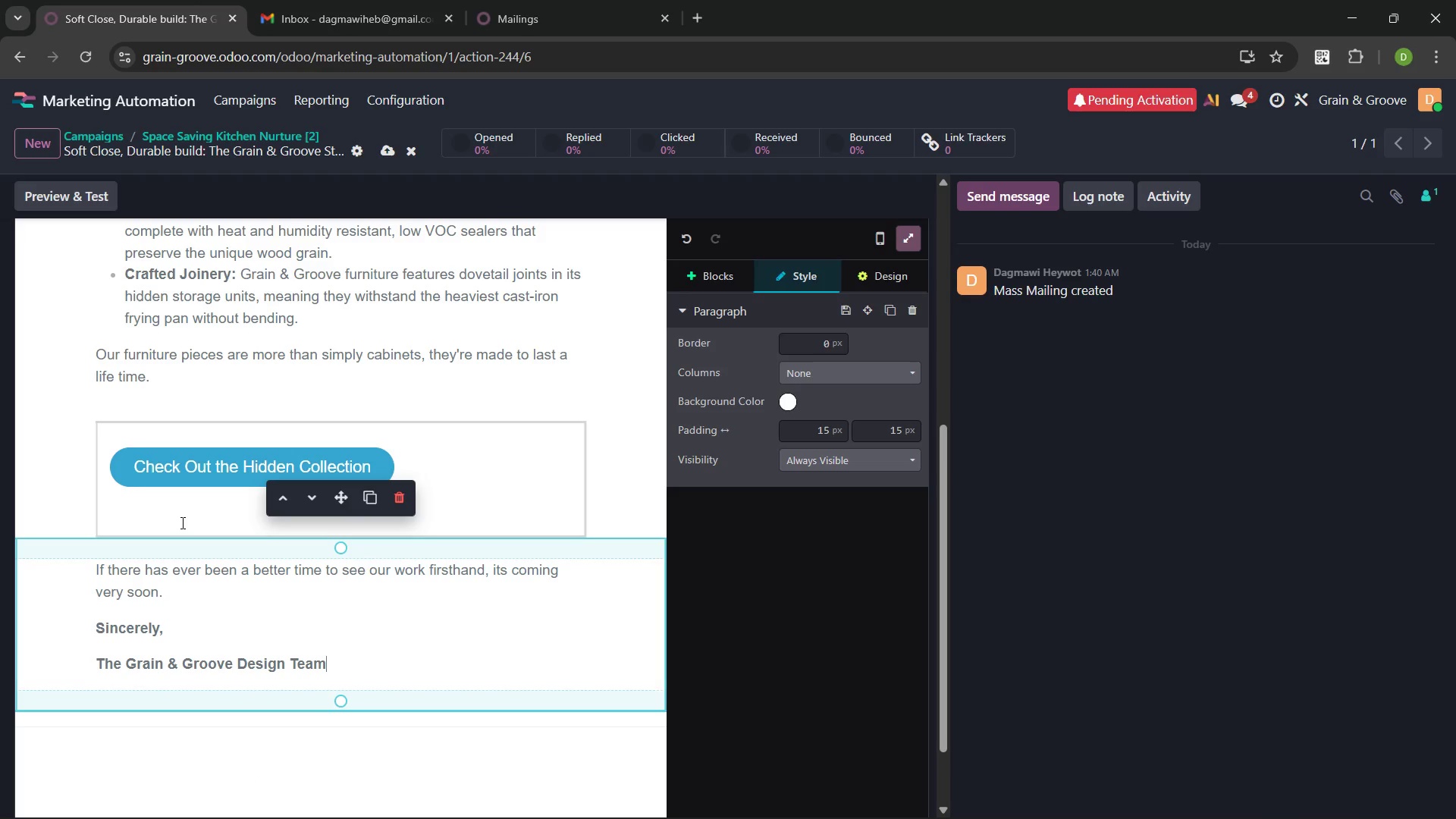 
left_click([181, 522])
 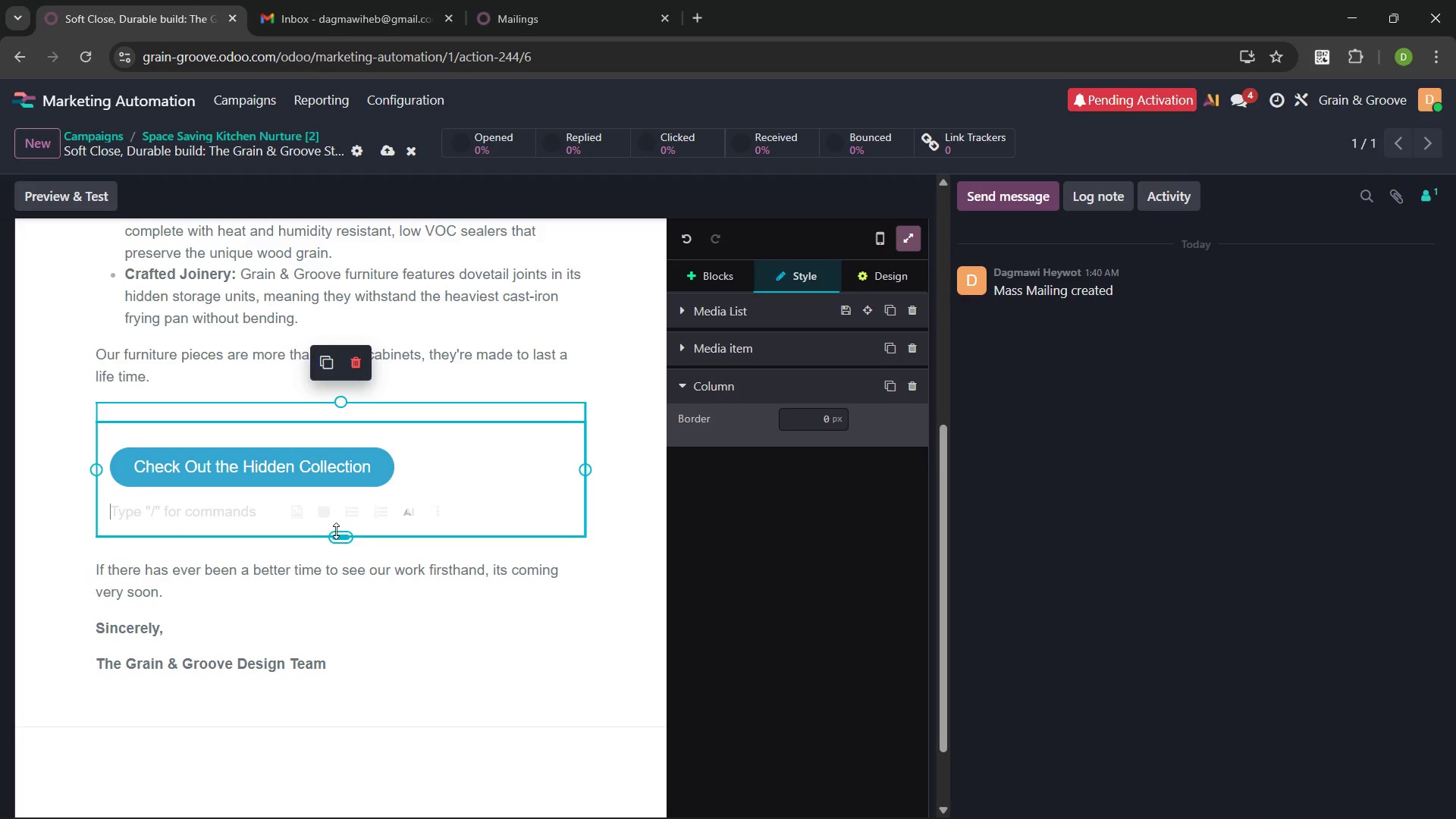 
key(Backspace)
 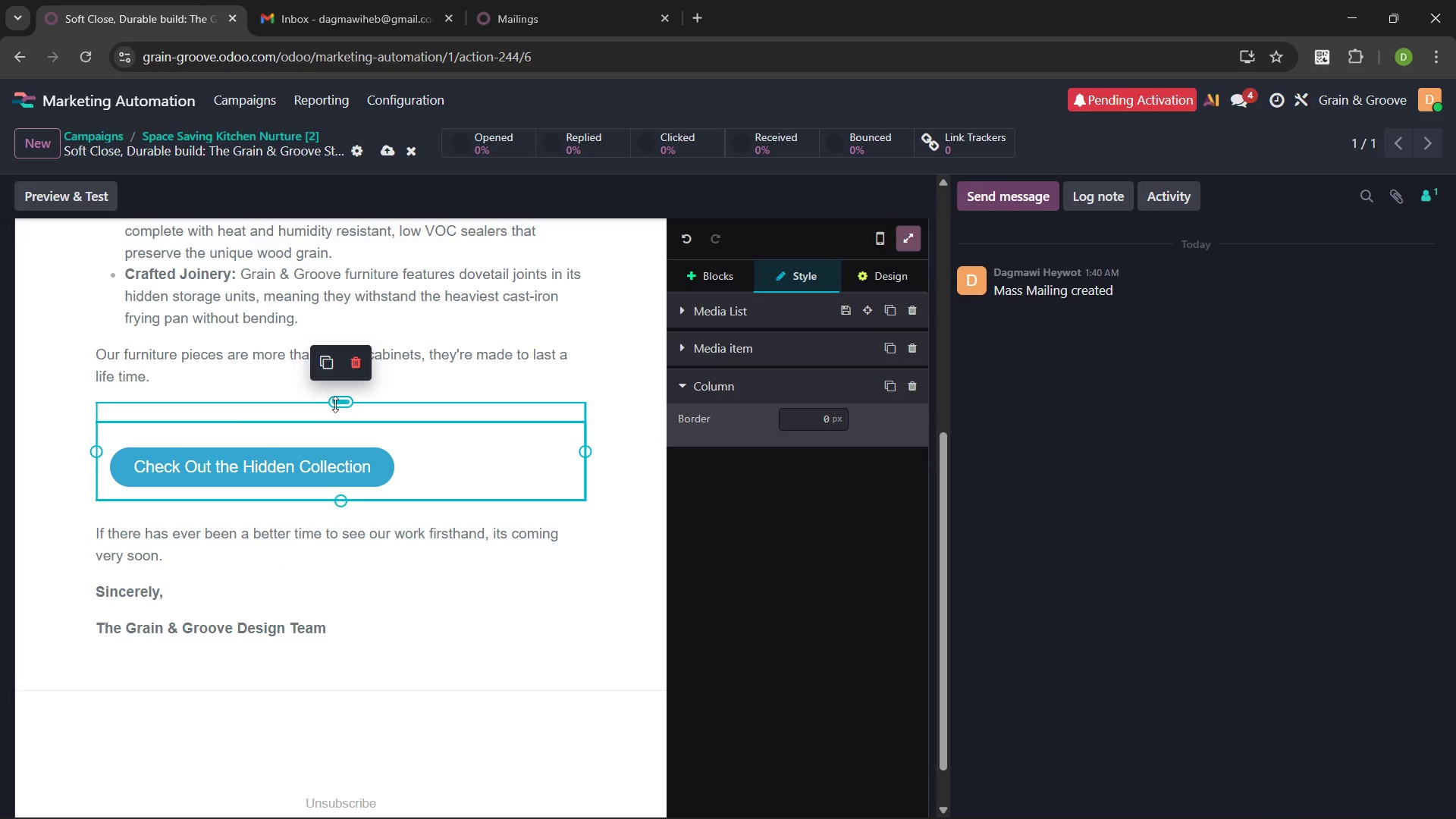 
left_click_drag(start_coordinate=[337, 405], to_coordinate=[356, 353])
 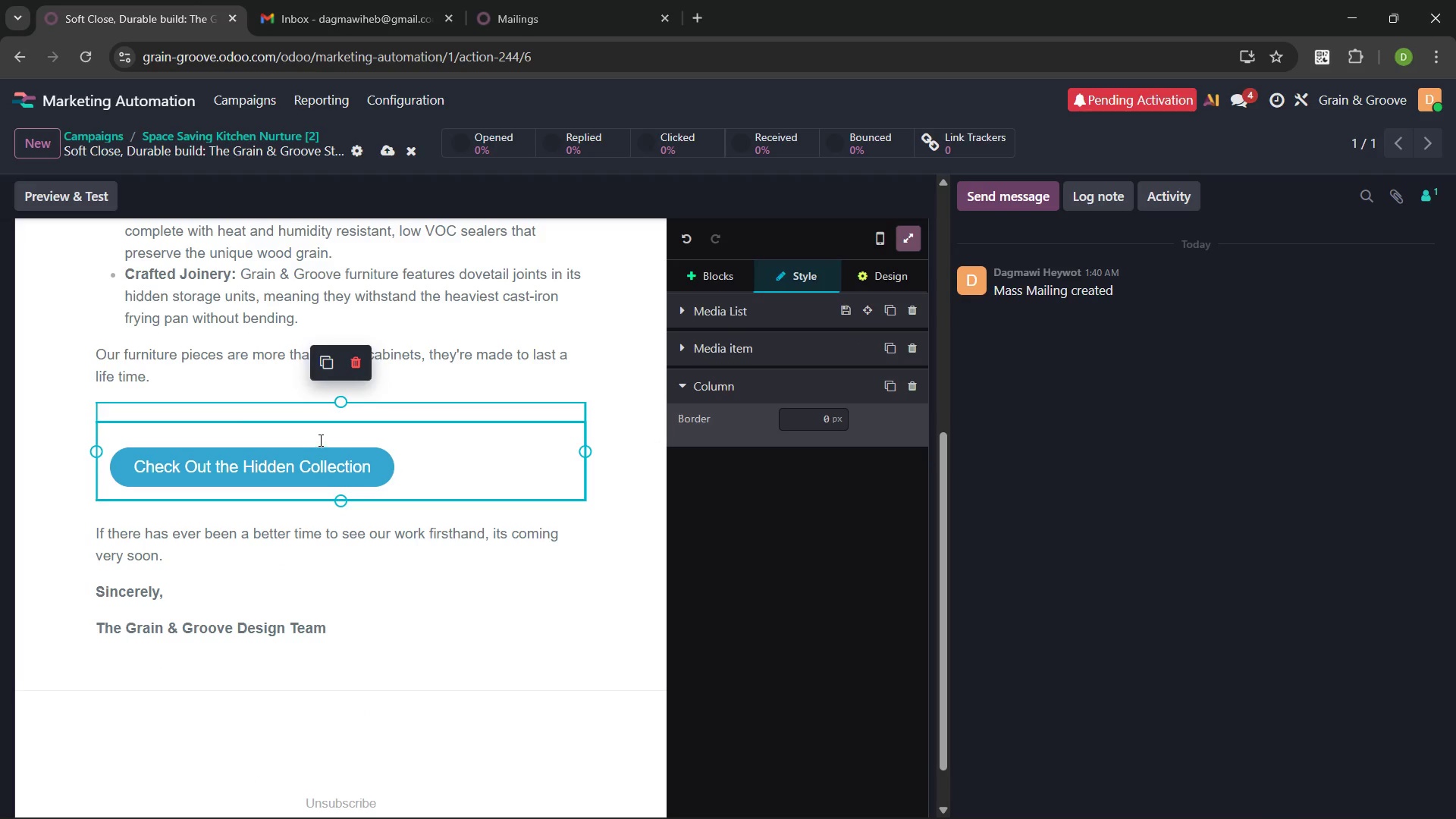 
left_click([315, 431])
 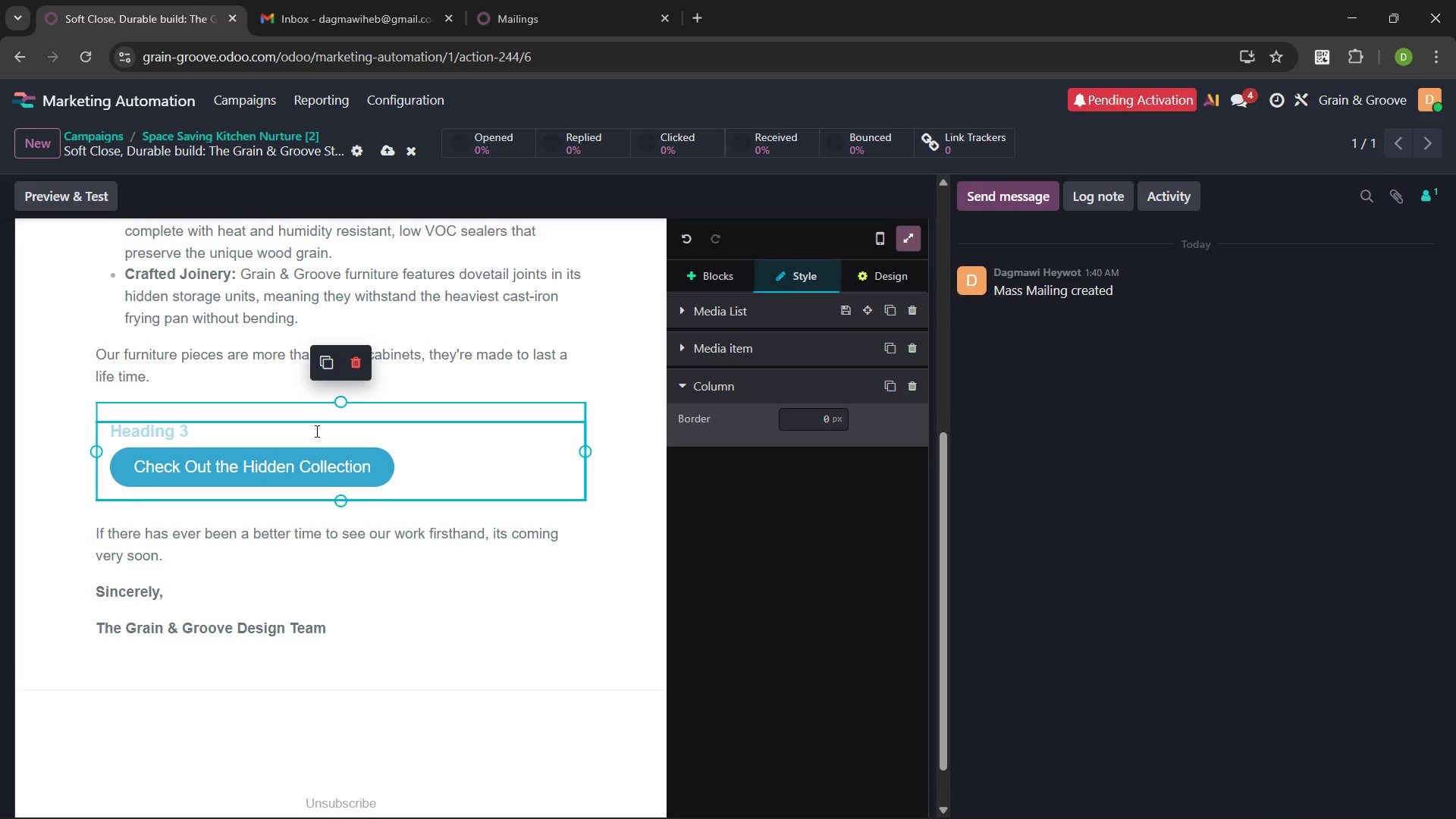 
key(ArrowDown)
 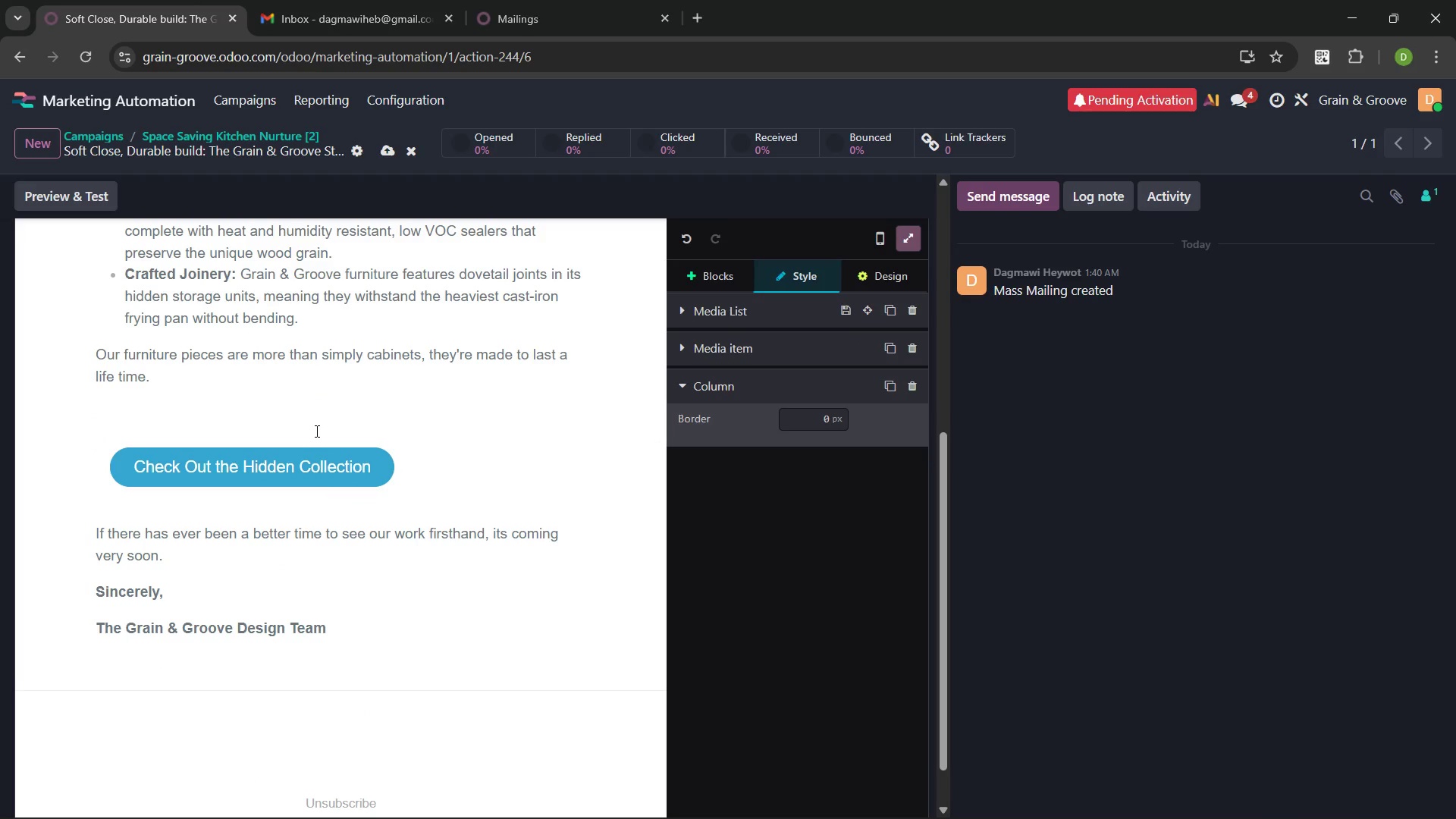 
key(Backslash)
 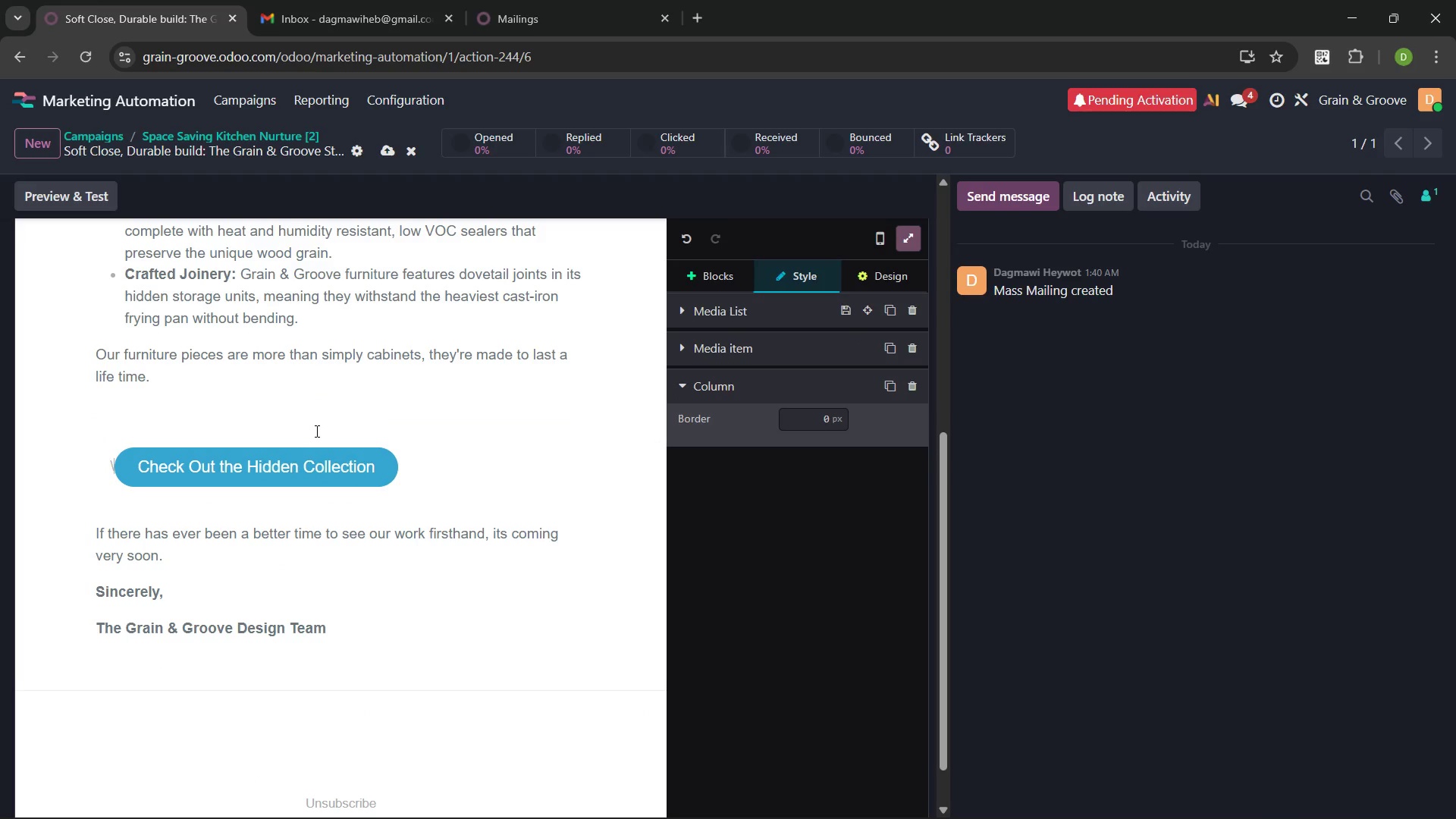 
key(Backspace)
 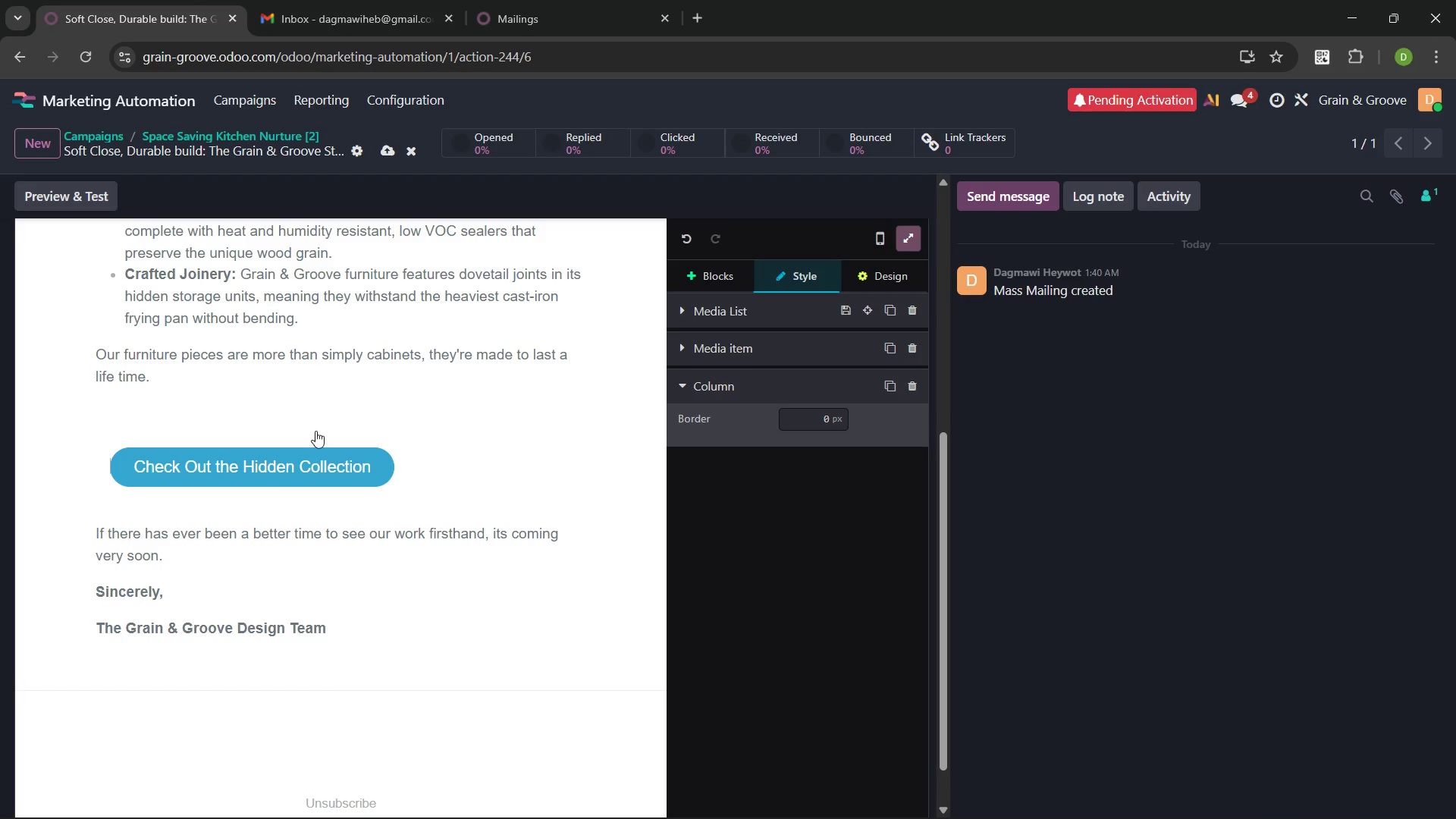 
key(Backspace)
 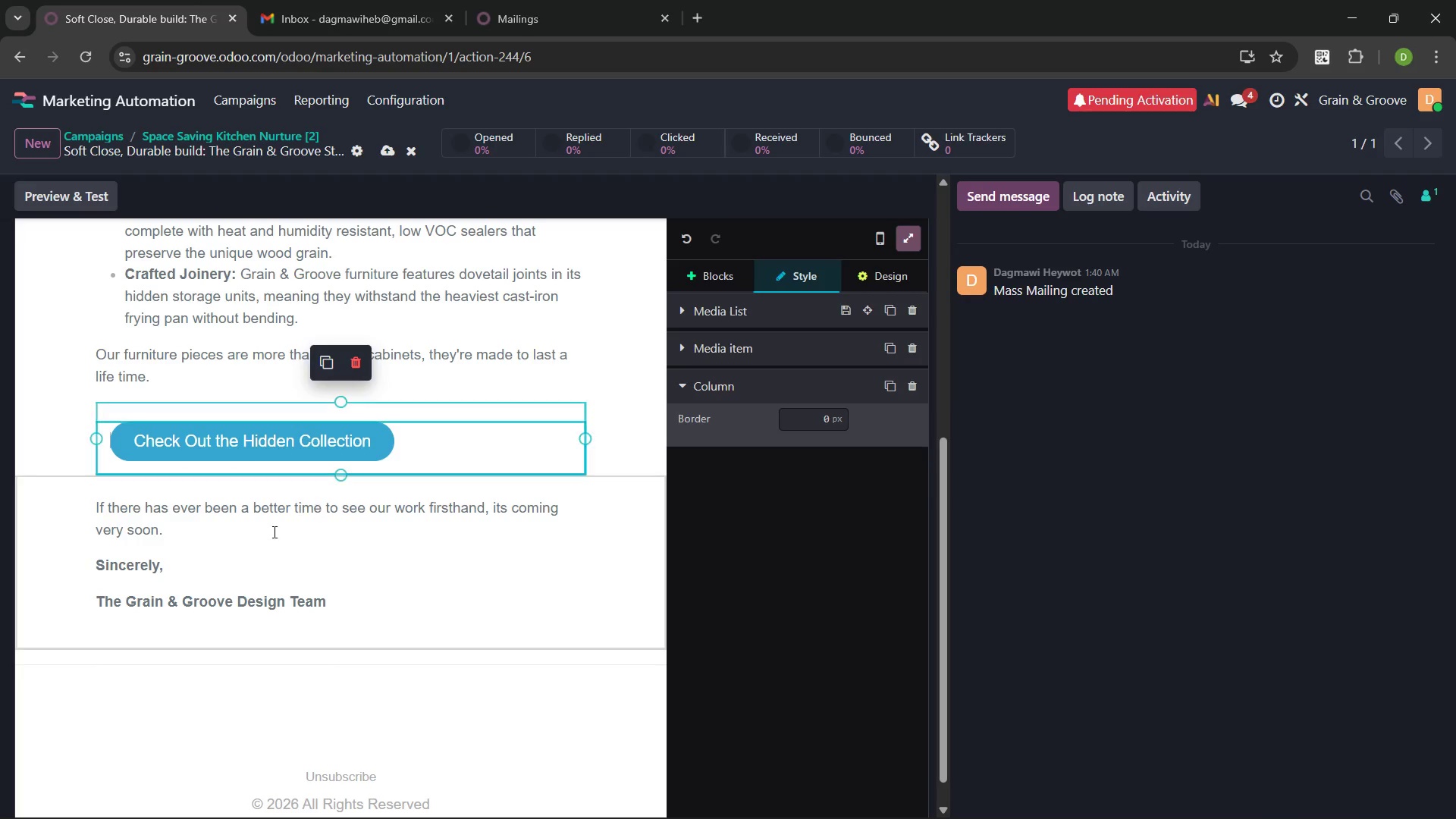 
left_click([252, 534])
 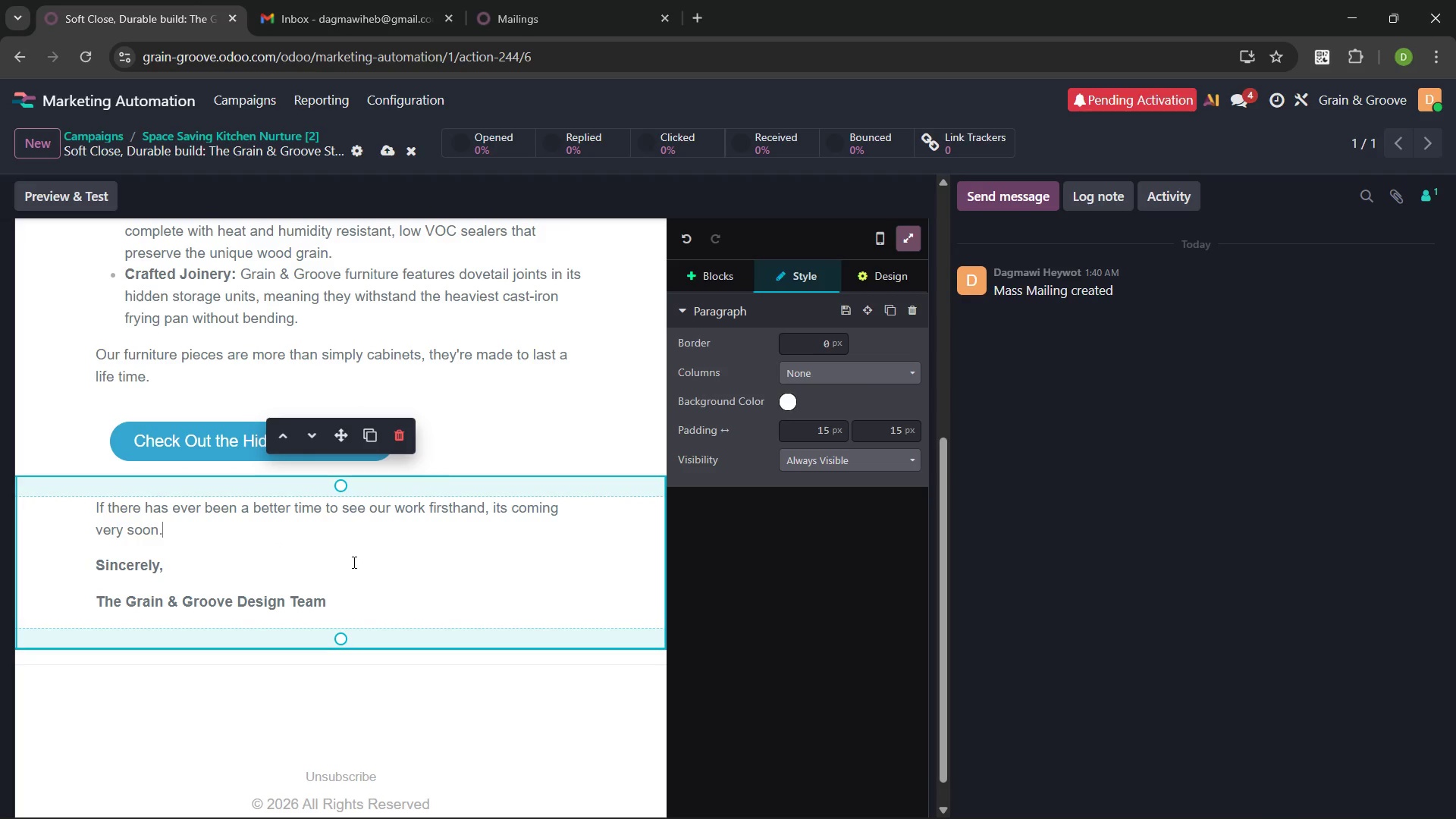 
hold_key(key=ControlLeft, duration=0.89)
 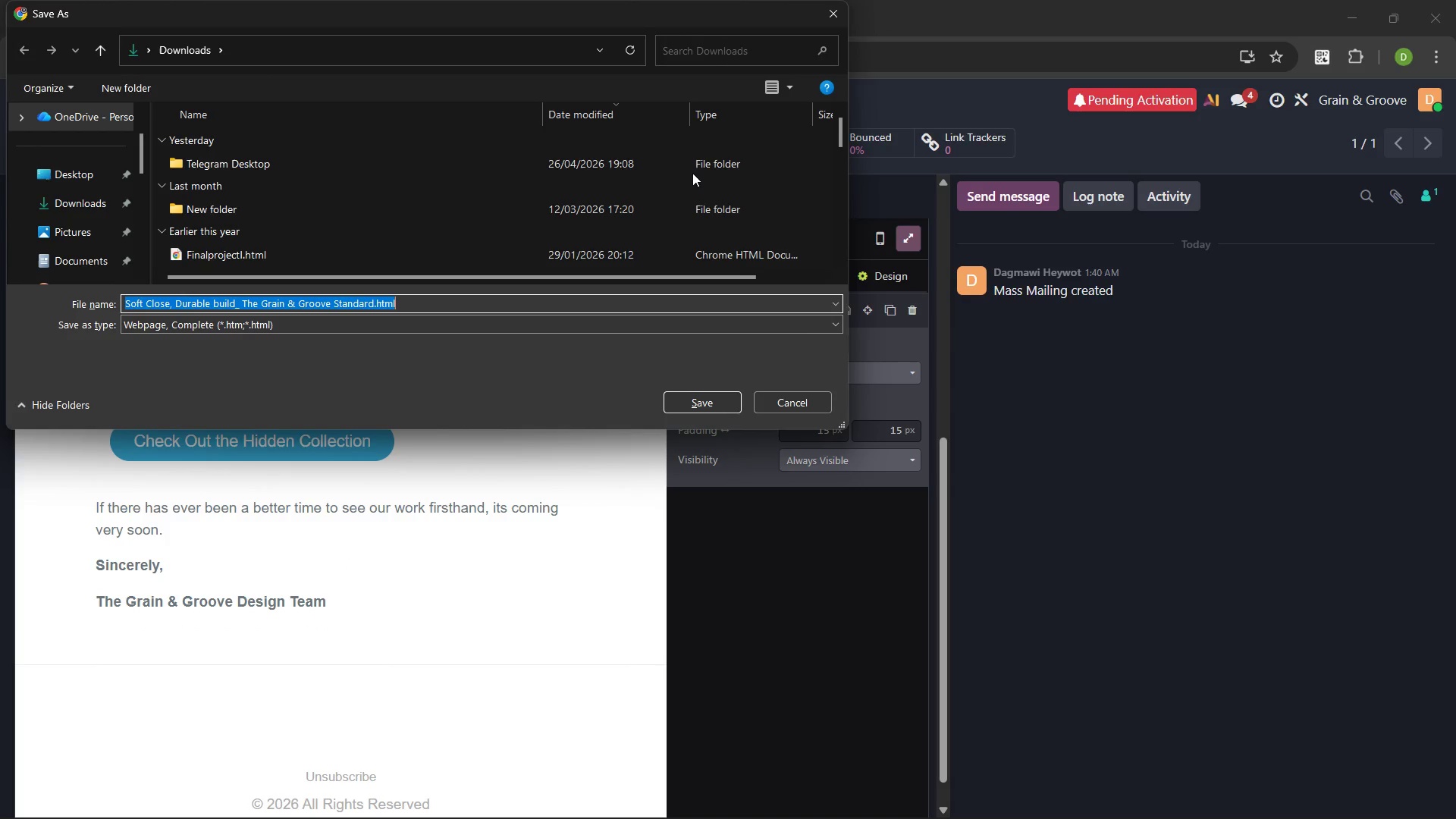 
hold_key(key=S, duration=0.31)
 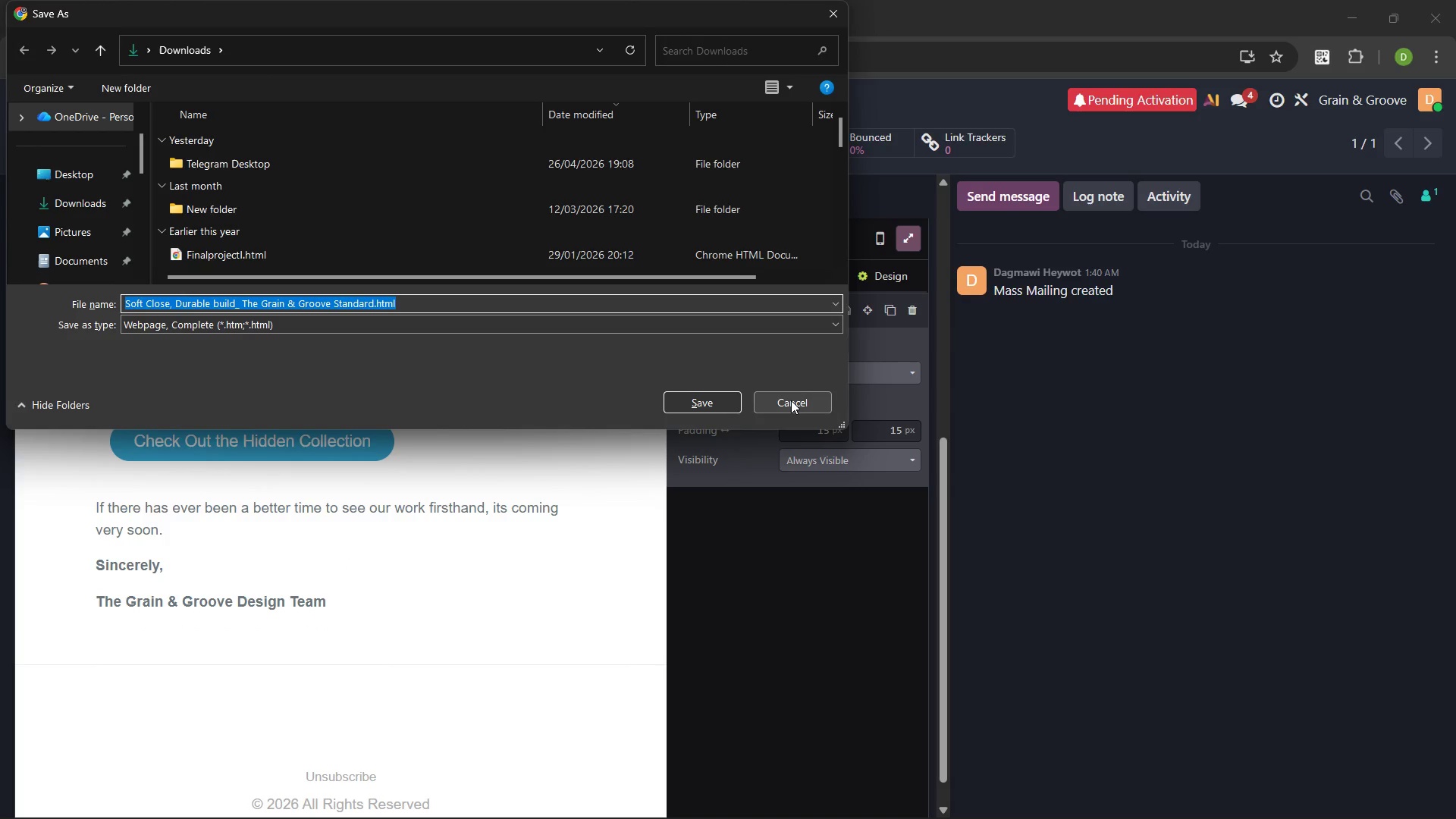 
left_click([791, 400])
 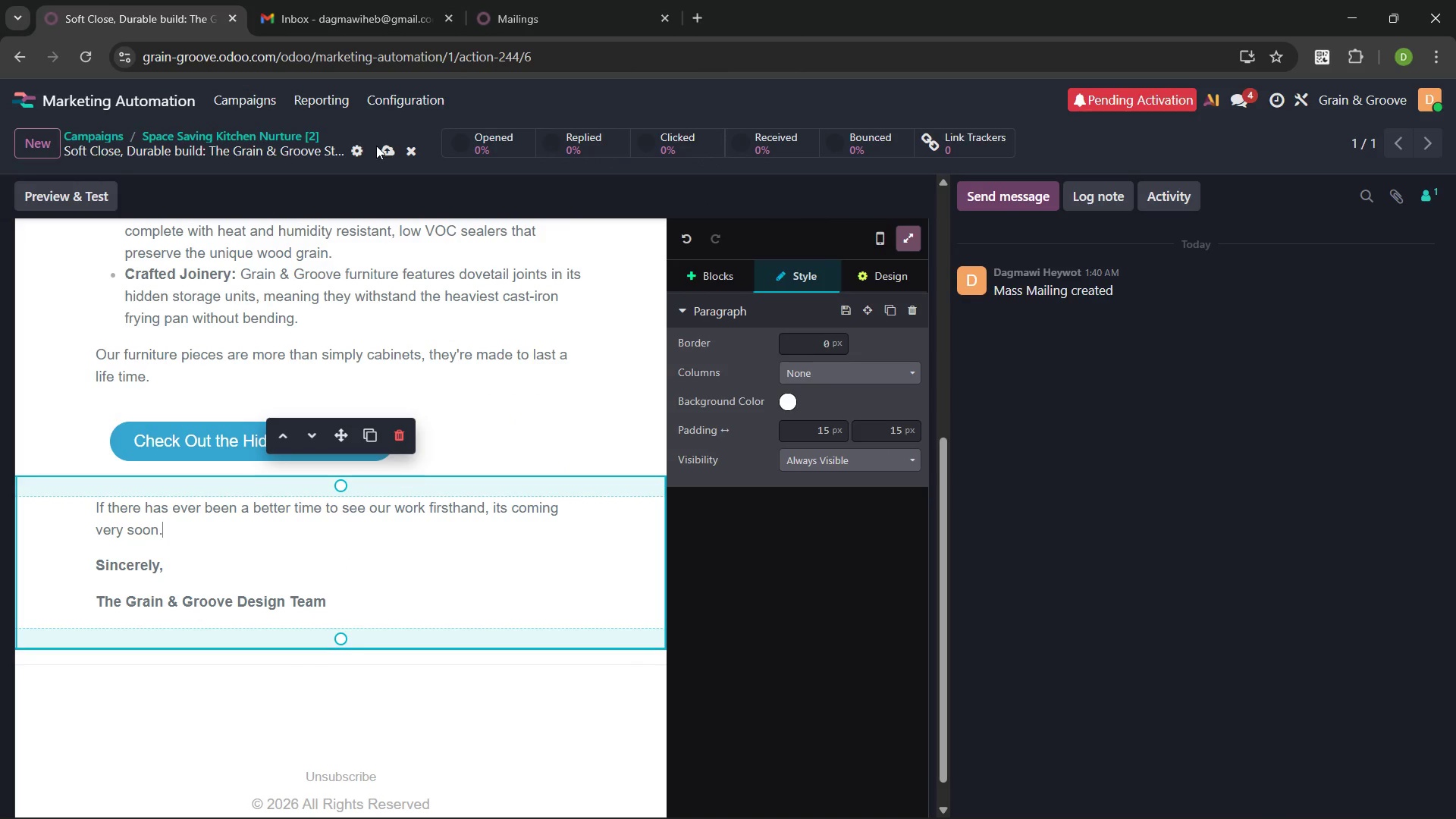 
left_click([388, 146])
 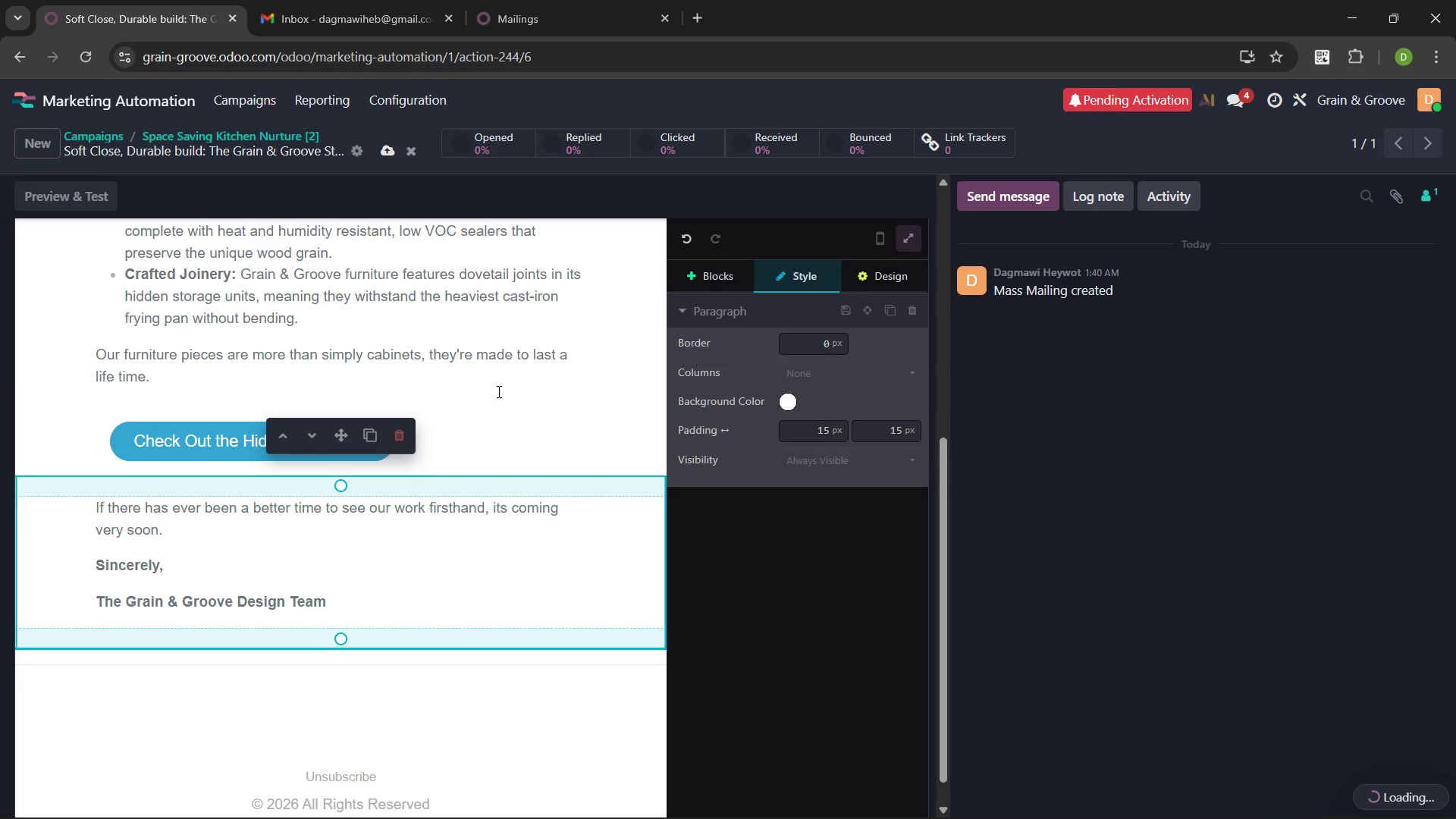 
left_click([599, 356])
 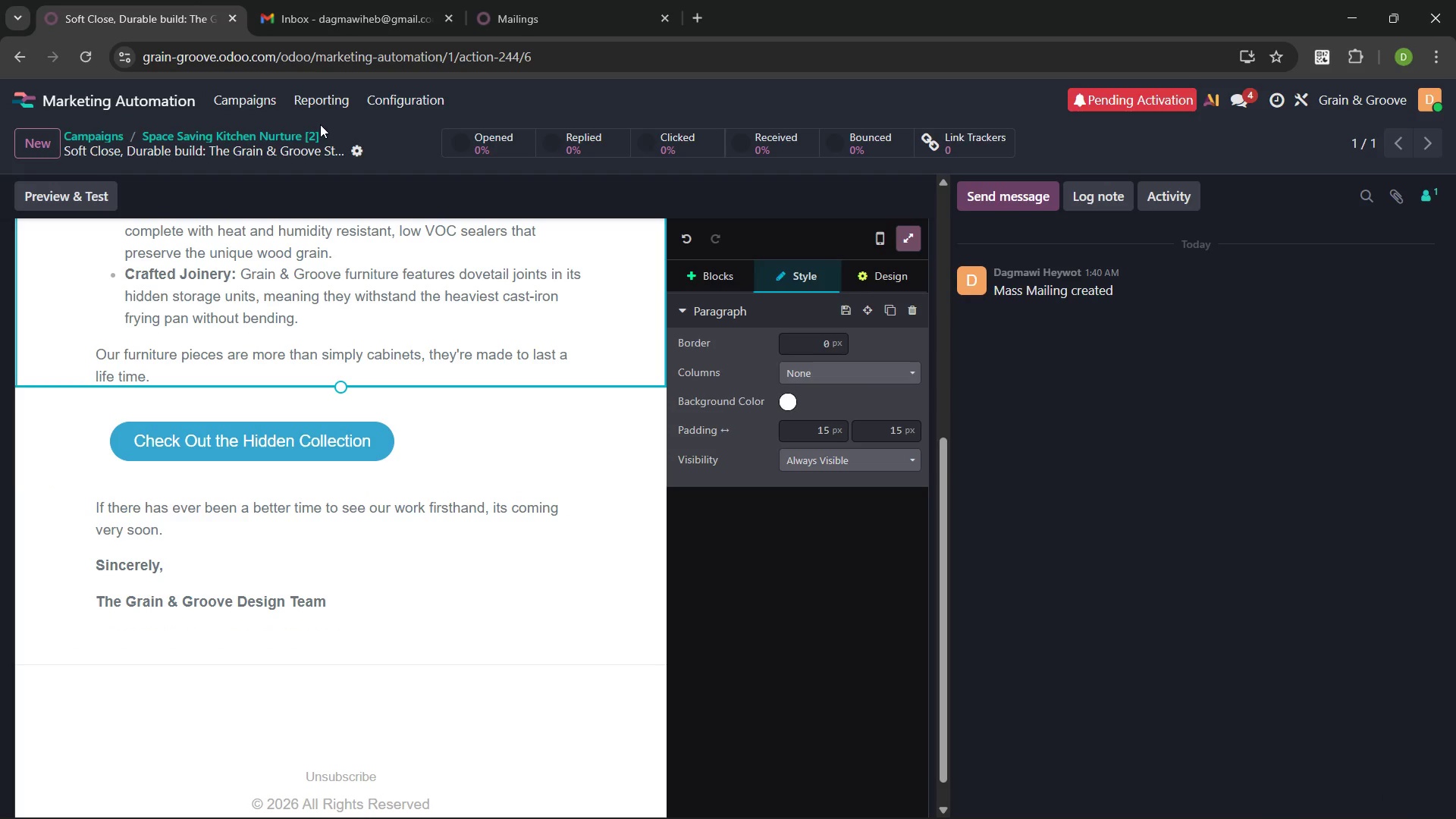 
mouse_move([362, 170])
 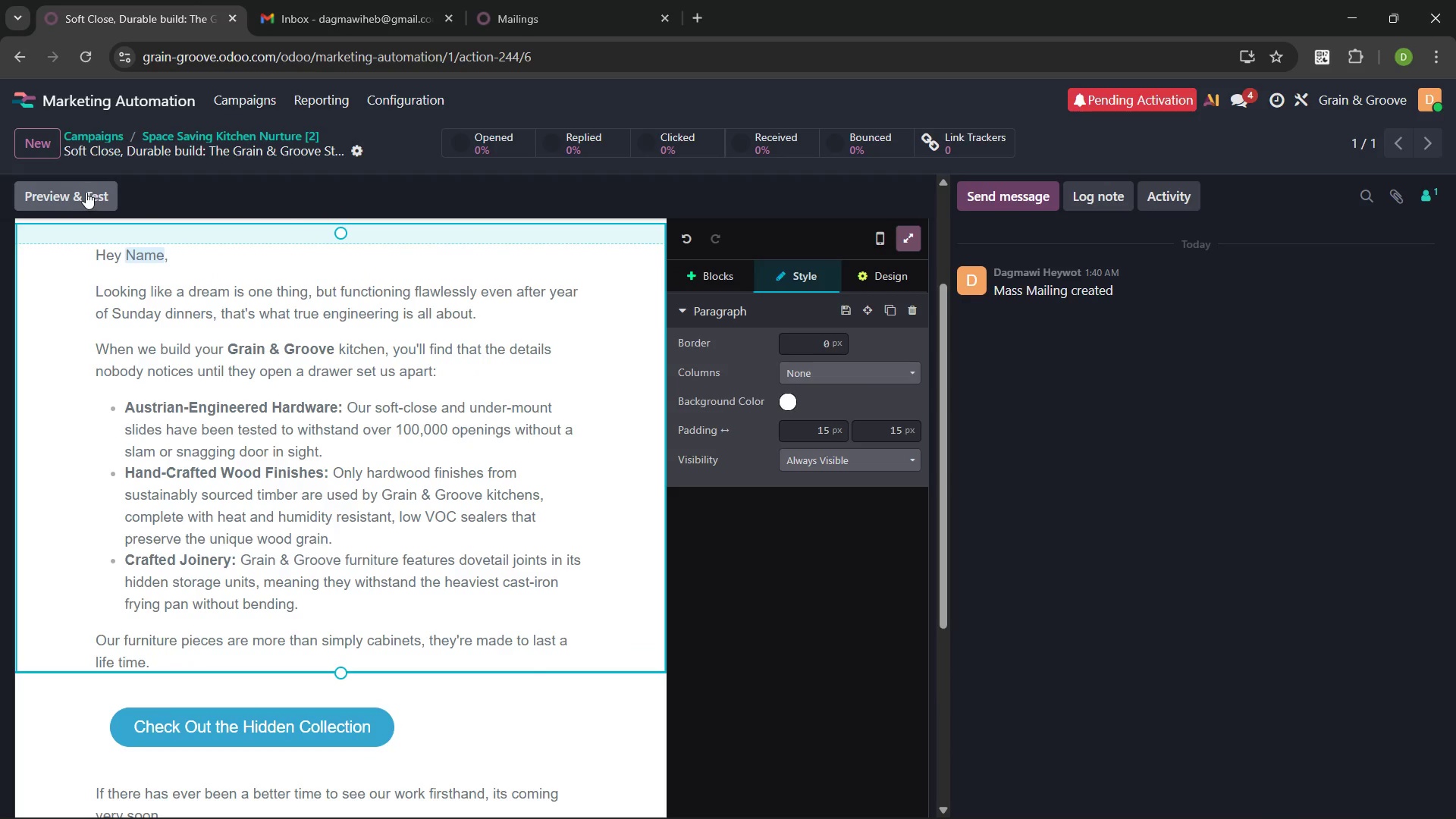 
left_click([84, 192])
 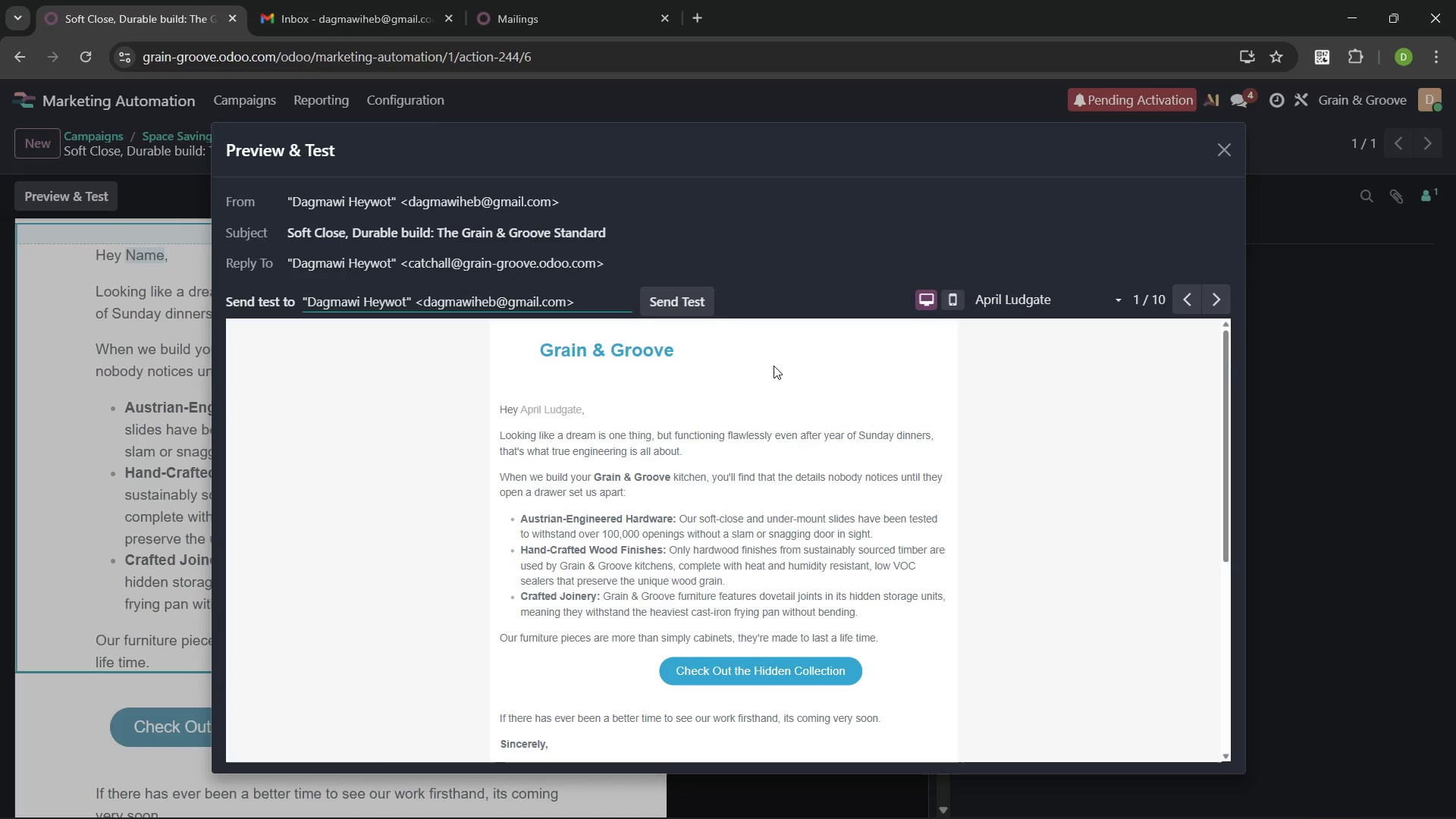 
mouse_move([839, 506])
 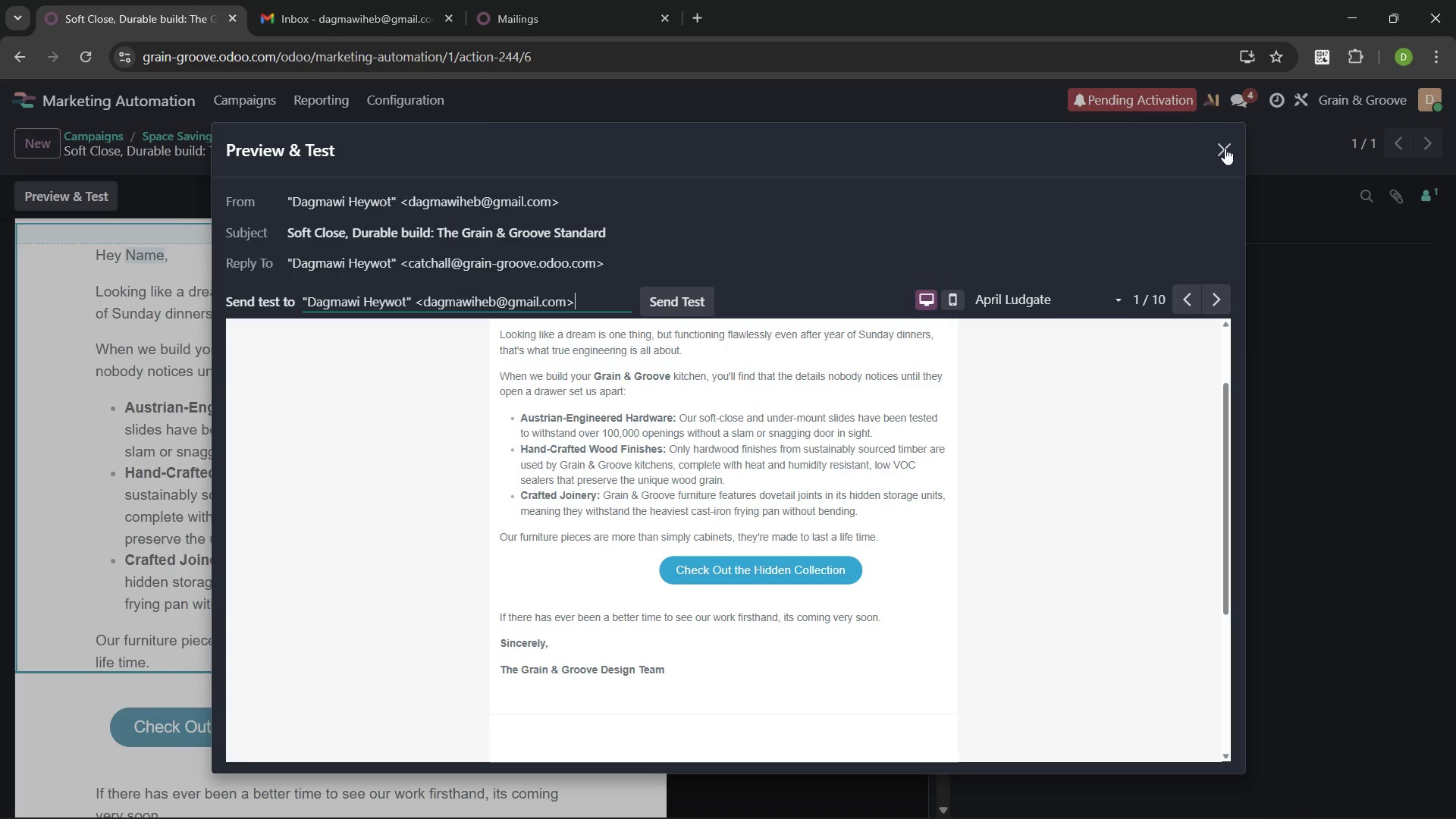 
left_click([1225, 147])
 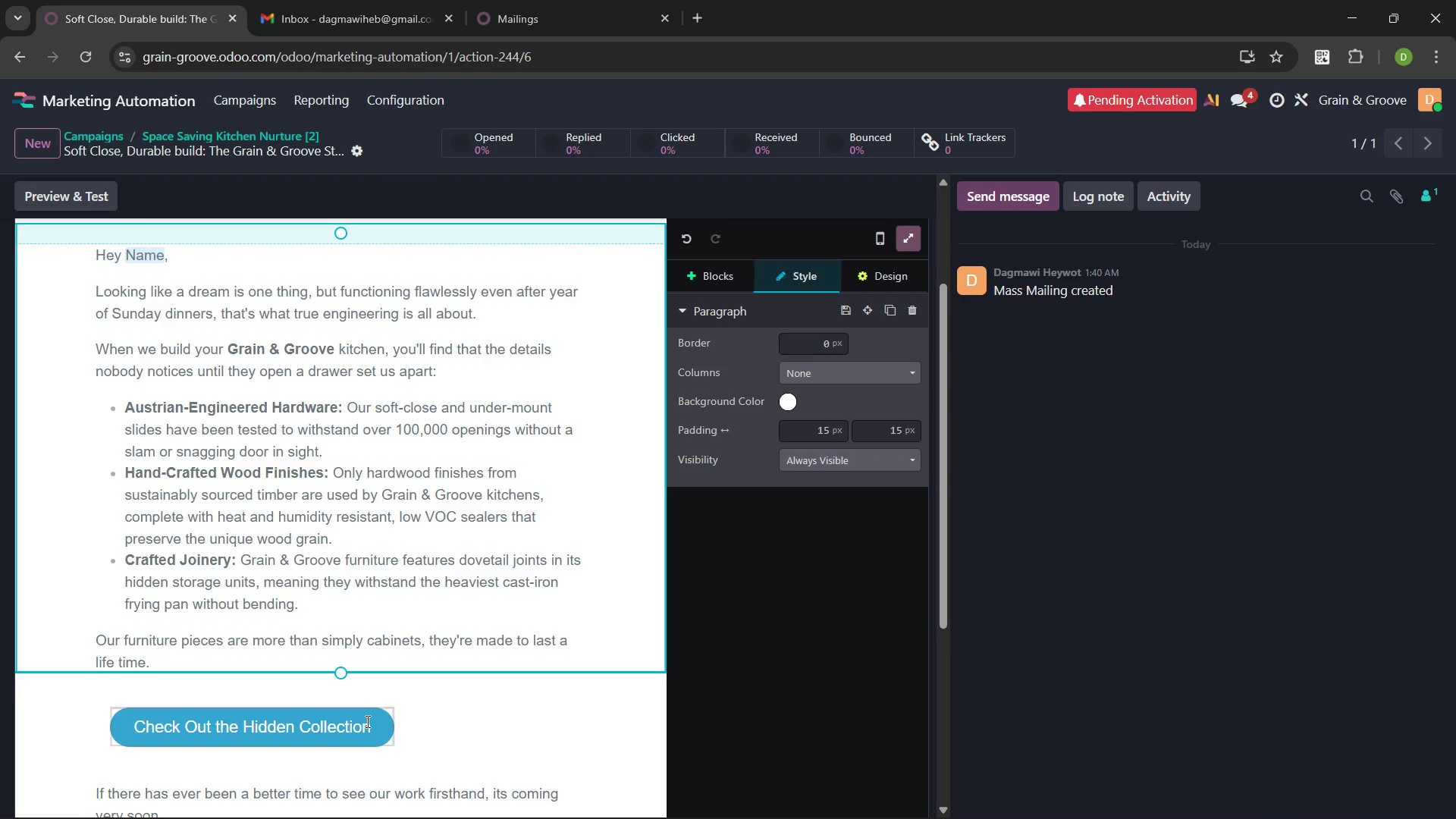 
left_click_drag(start_coordinate=[387, 721], to_coordinate=[128, 723])
 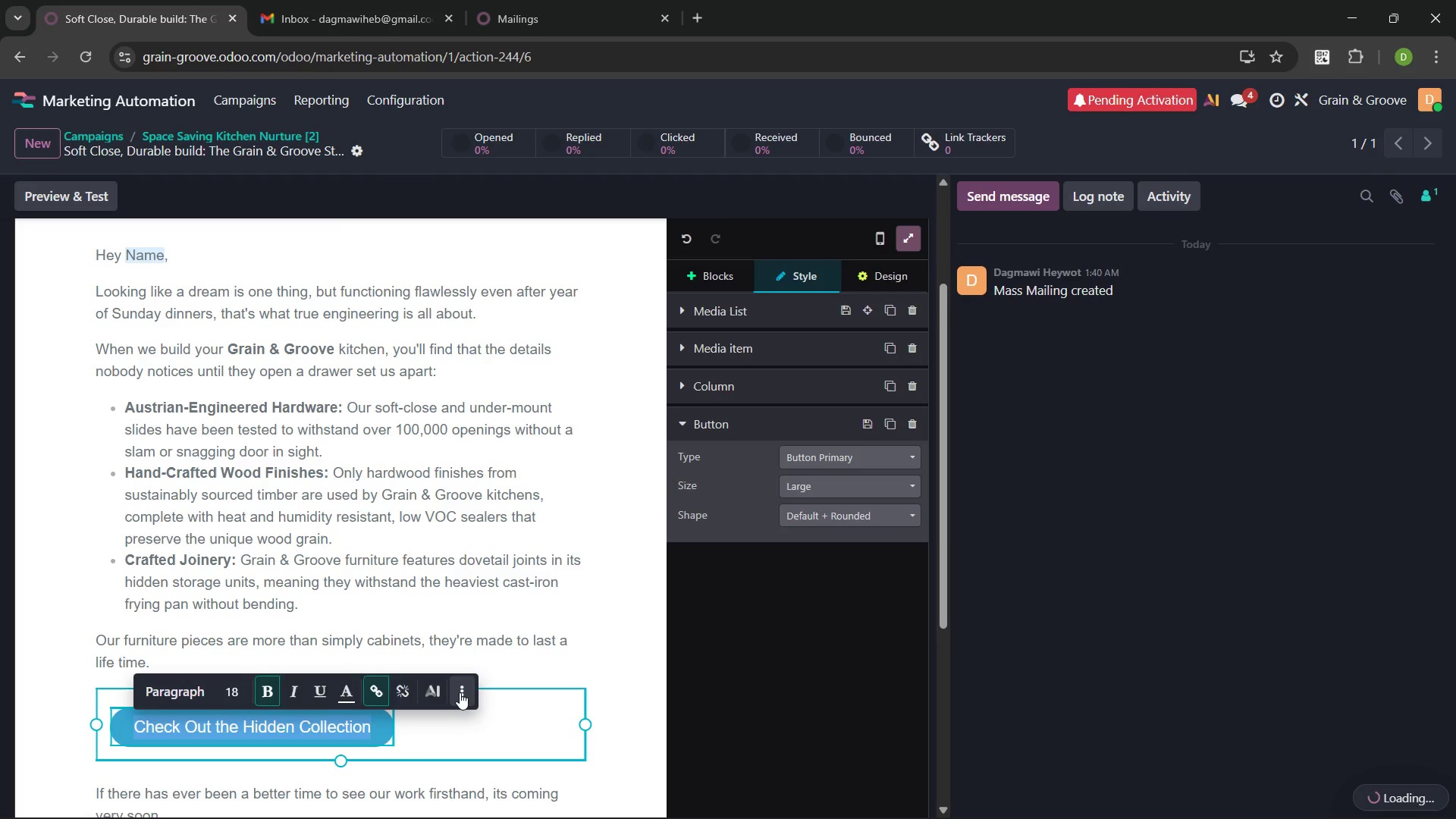 
left_click([460, 692])
 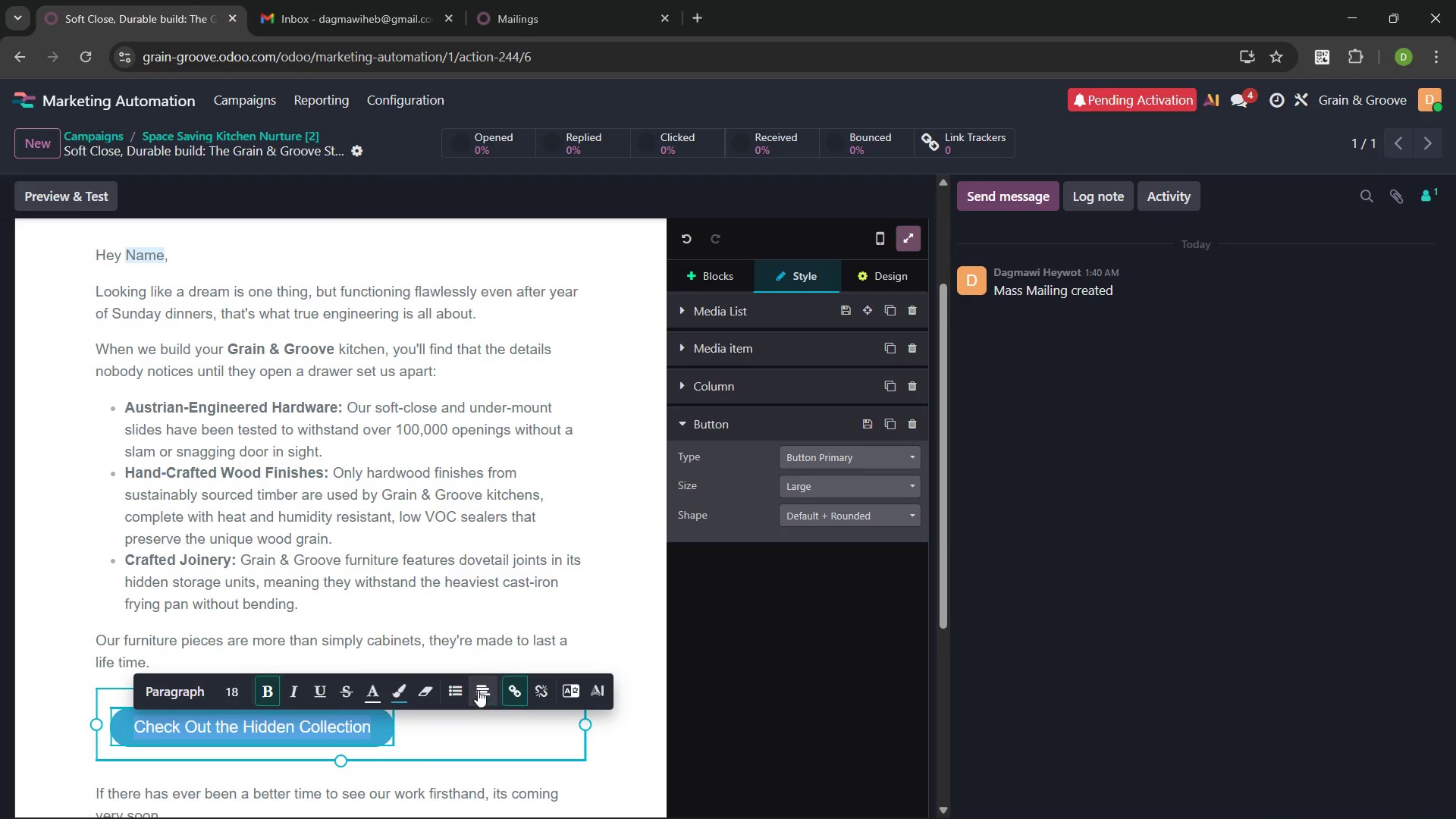 
left_click([475, 689])
 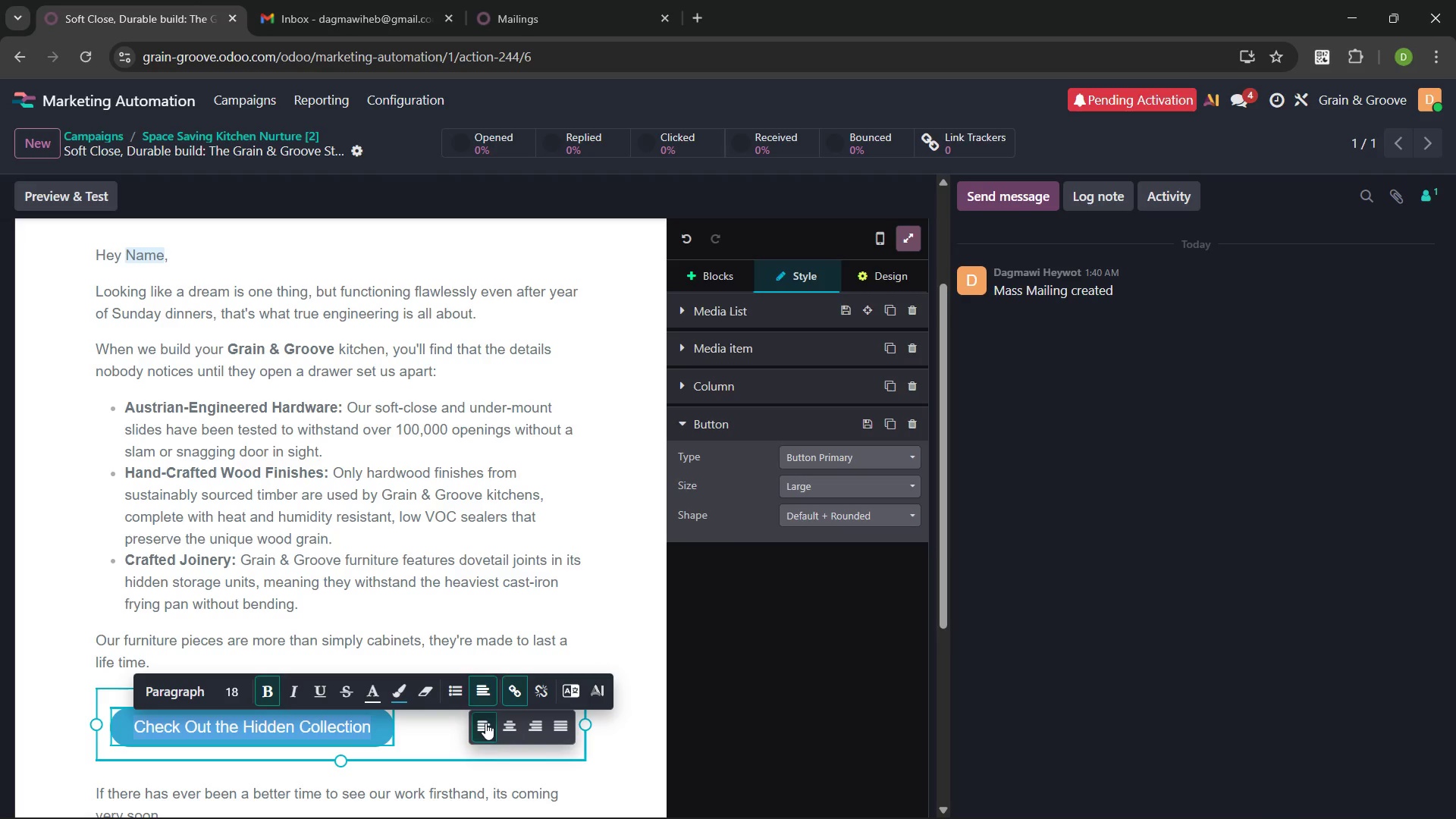 
left_click([479, 723])
 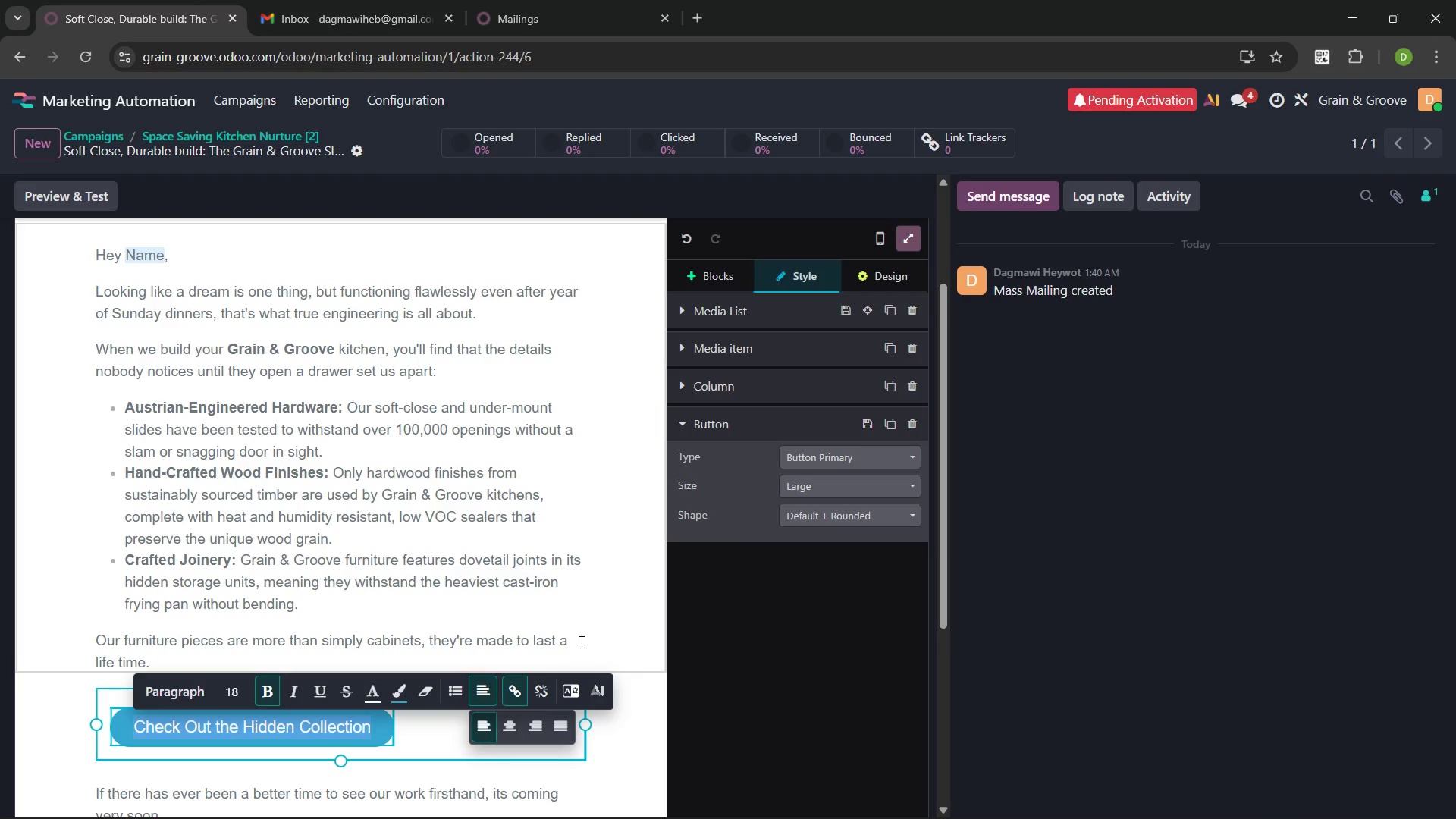 
left_click([553, 574])
 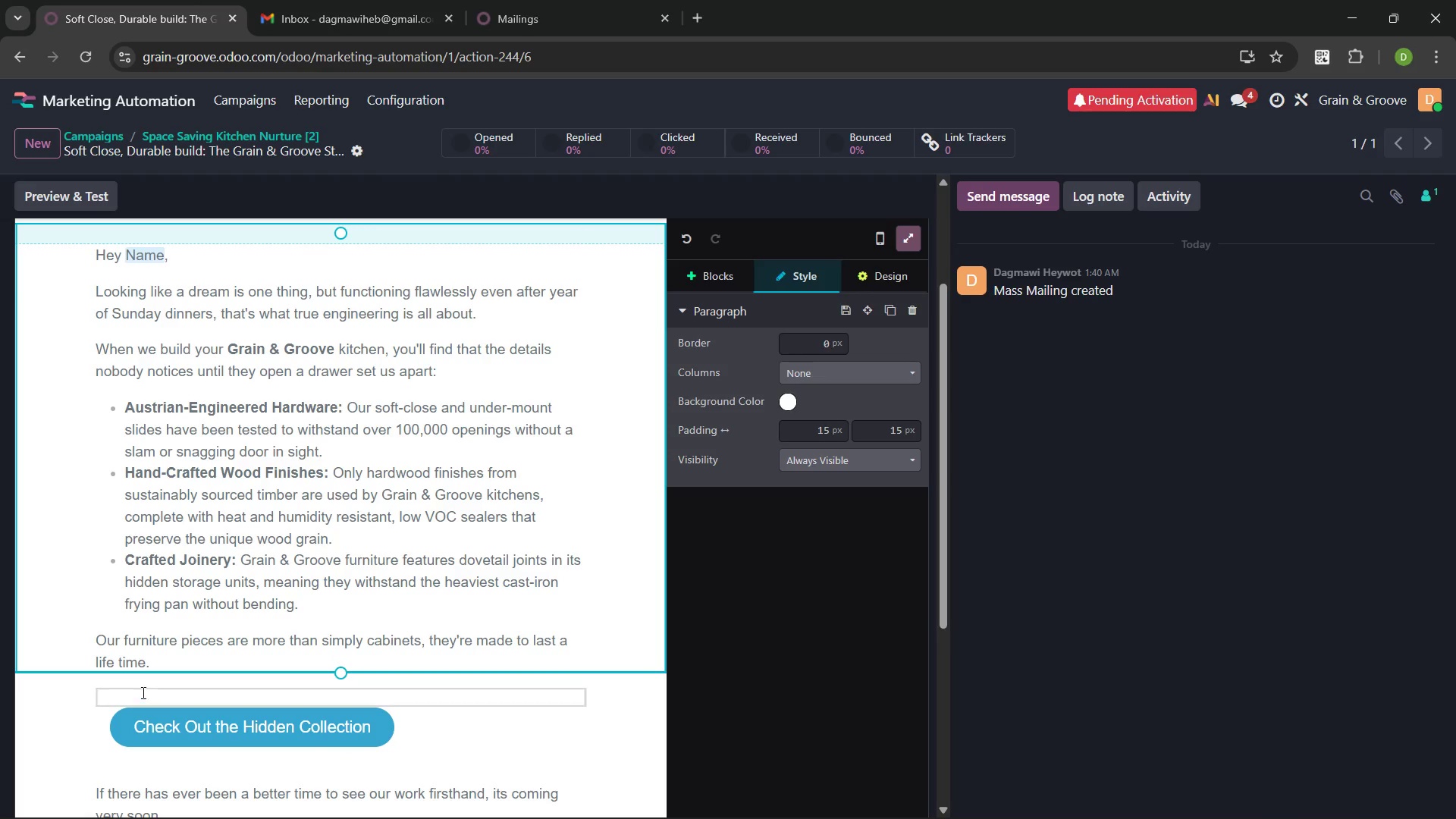 
left_click([135, 686])
 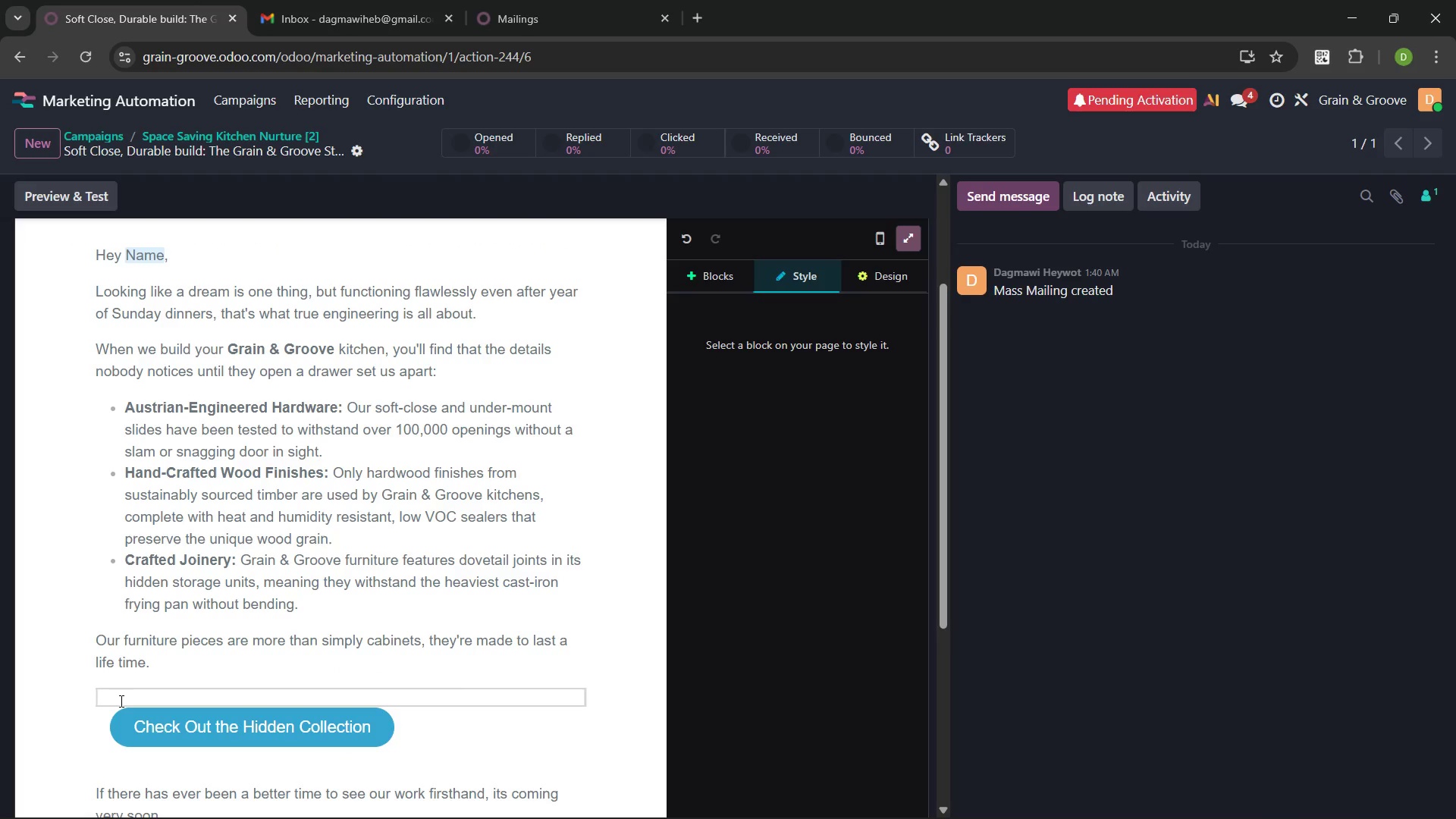 
left_click([120, 701])
 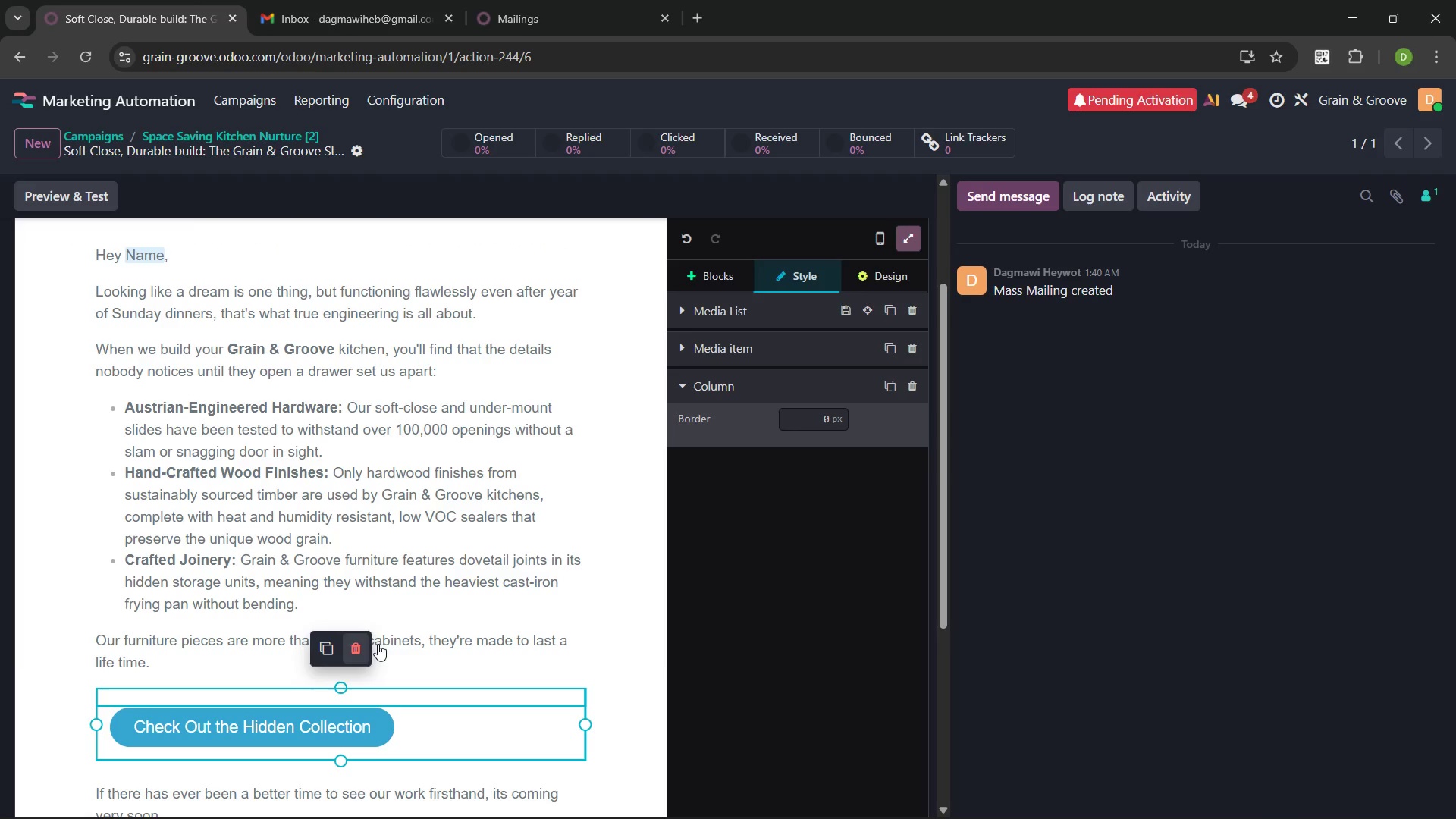 
left_click([504, 551])
 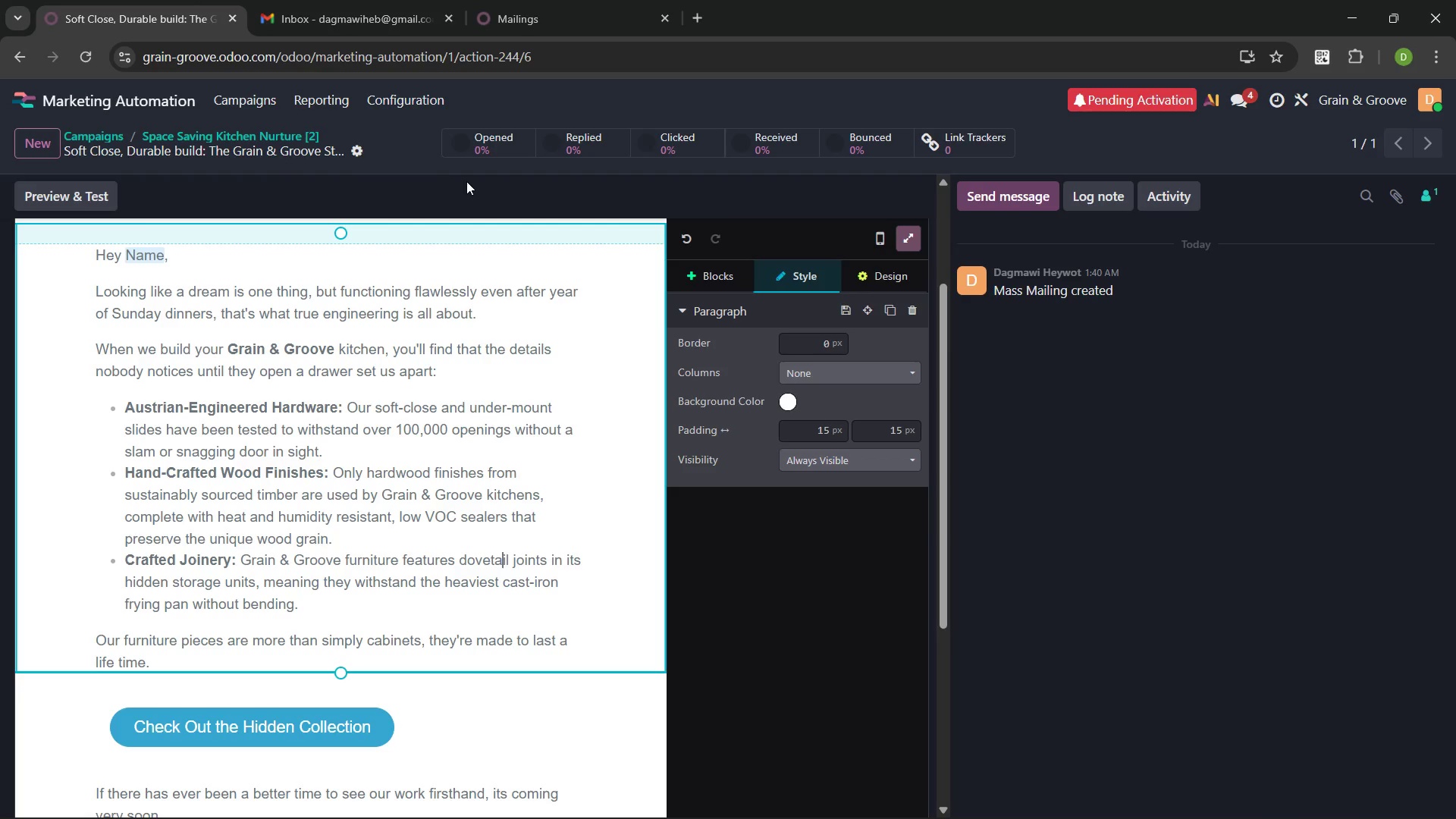 
left_click([88, 190])
 